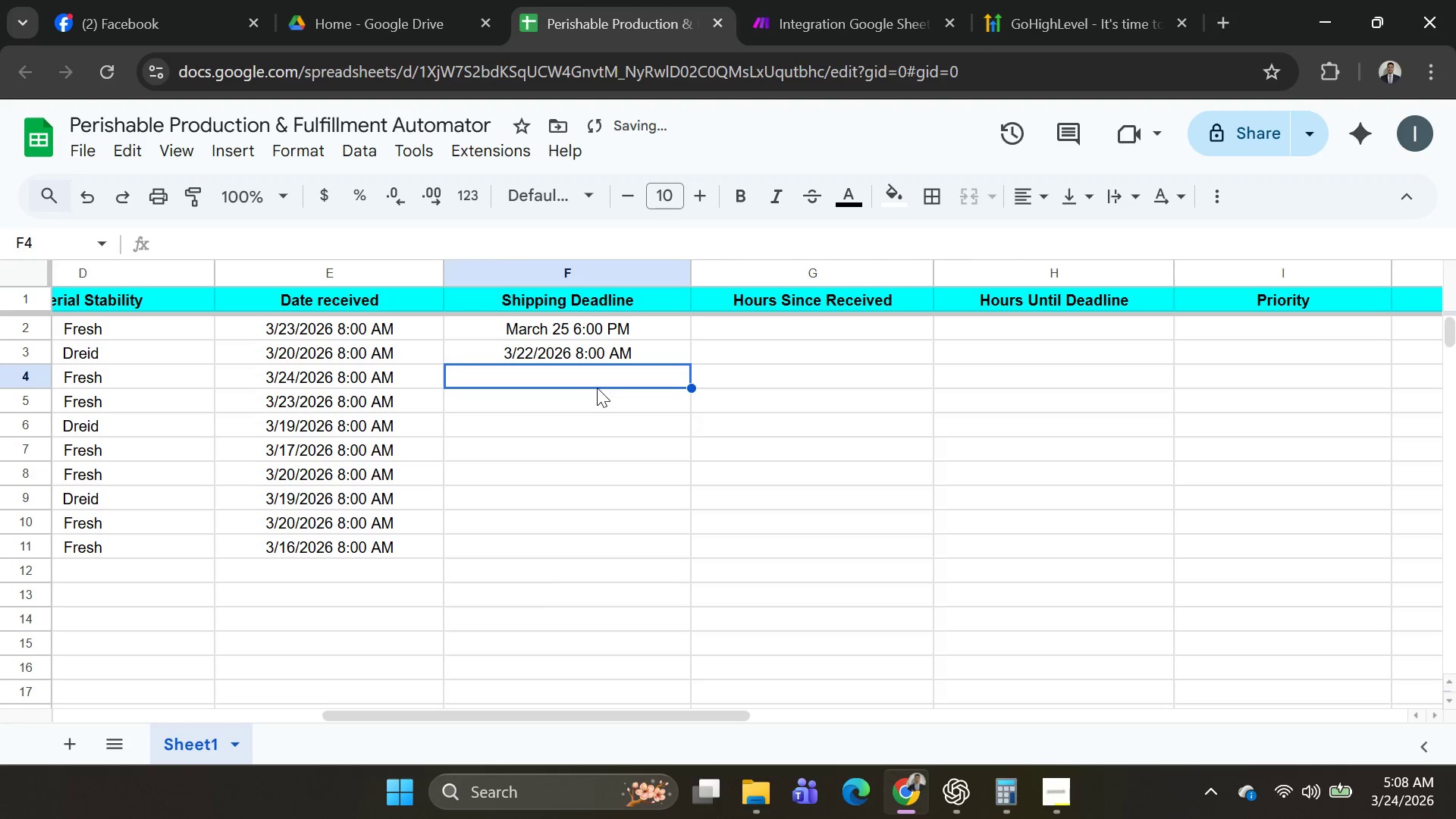 
double_click([583, 382])
 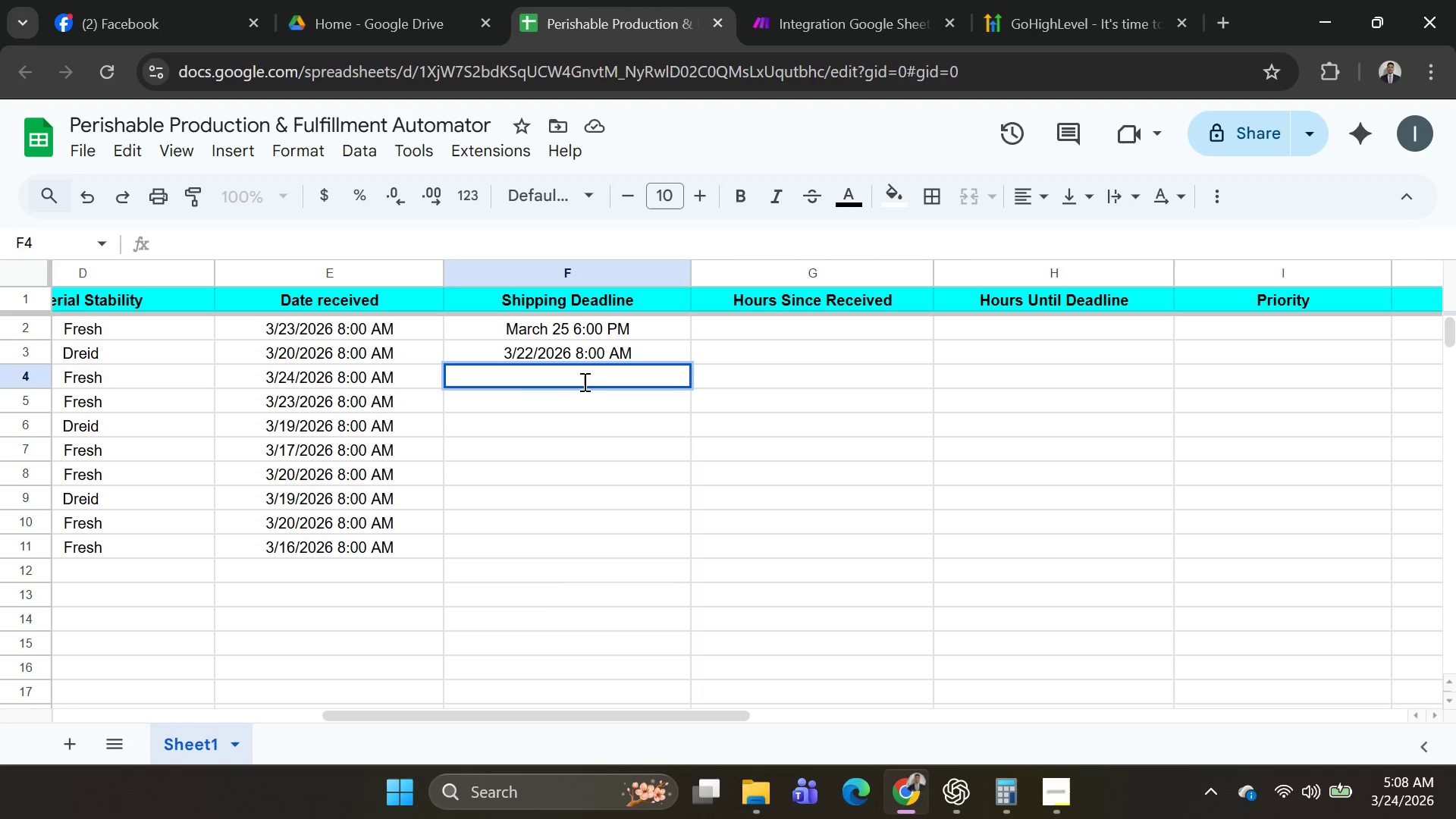 
wait(6.05)
 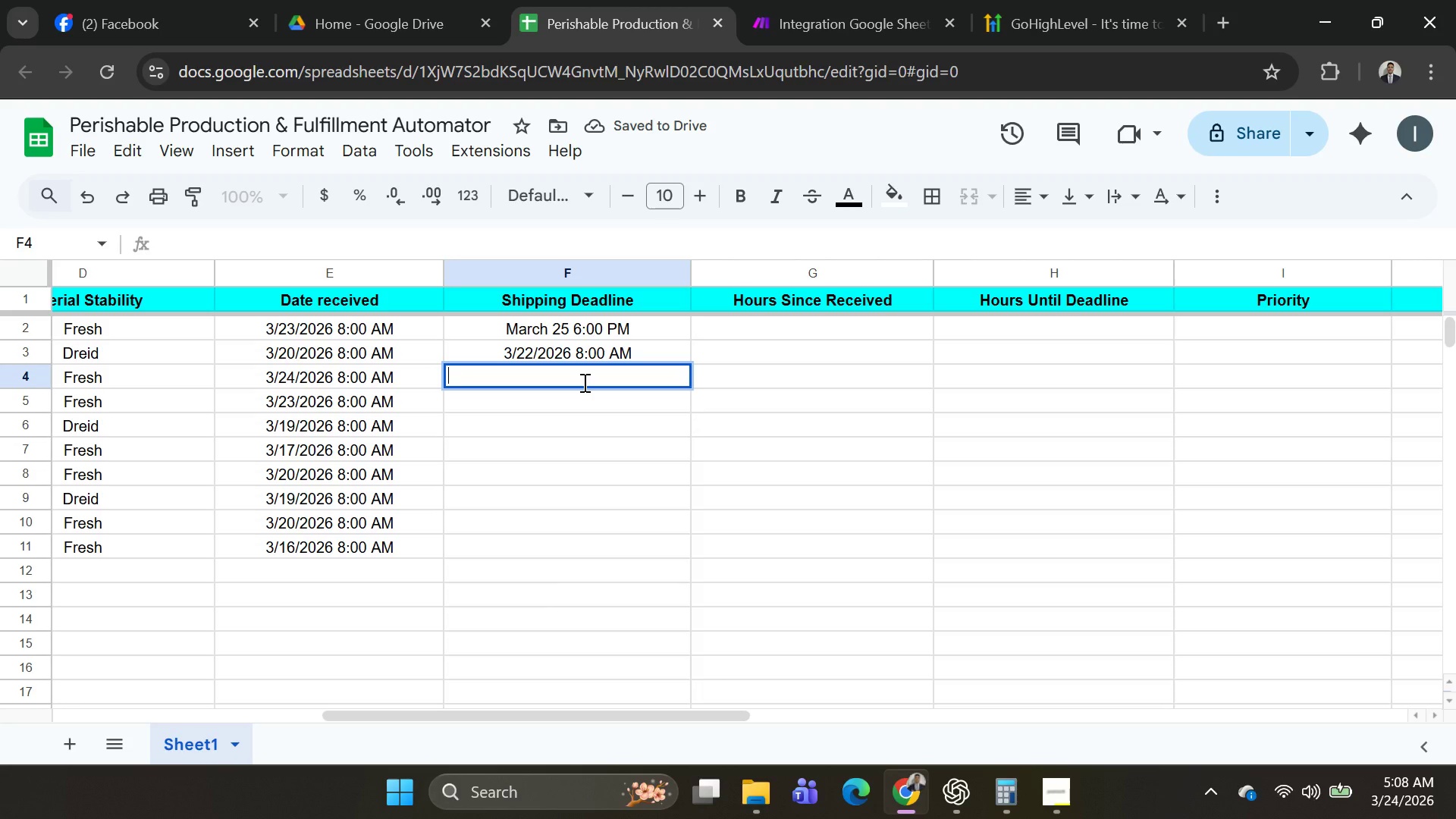 
key(Control+V)
 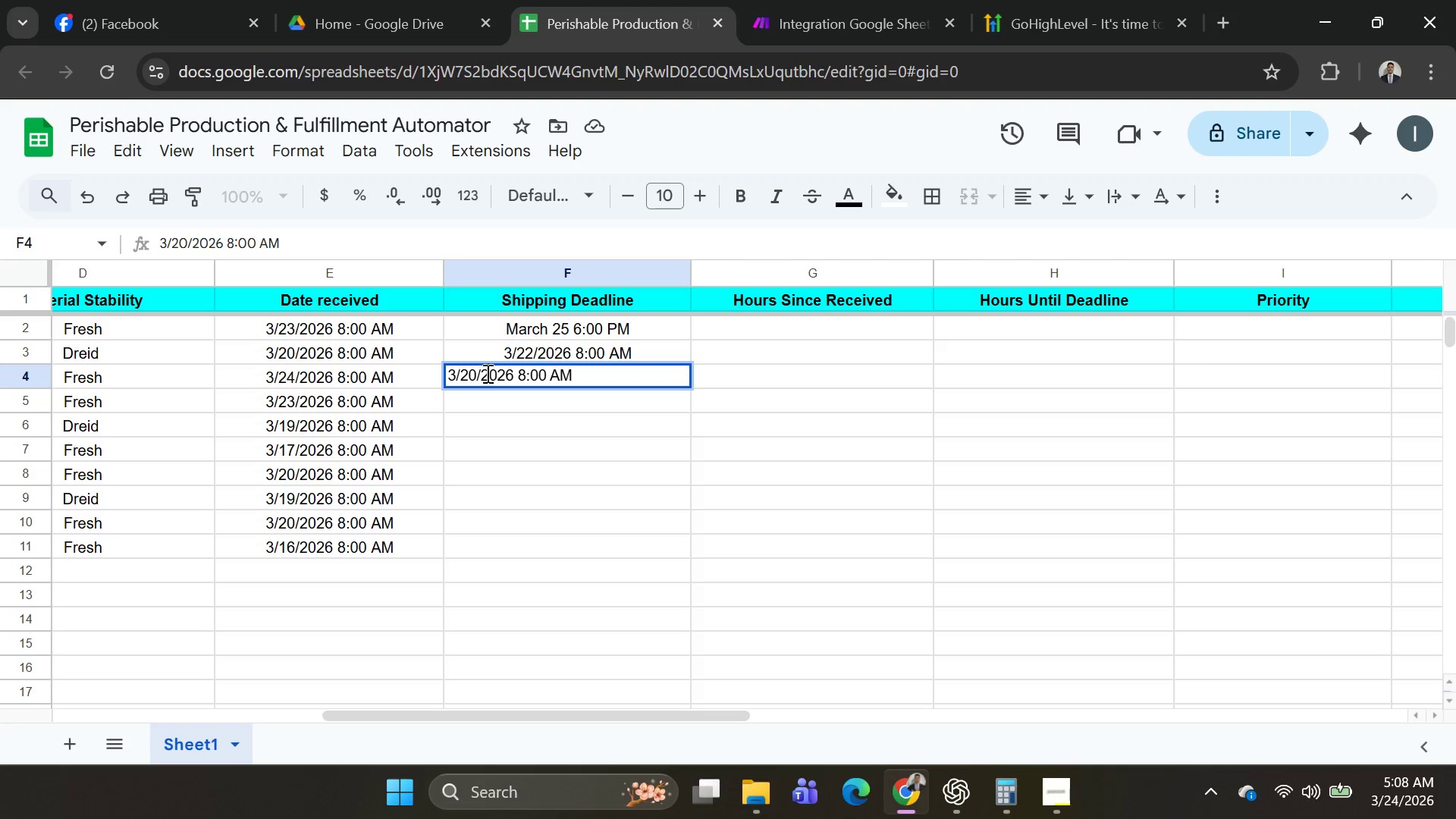 
left_click([472, 373])
 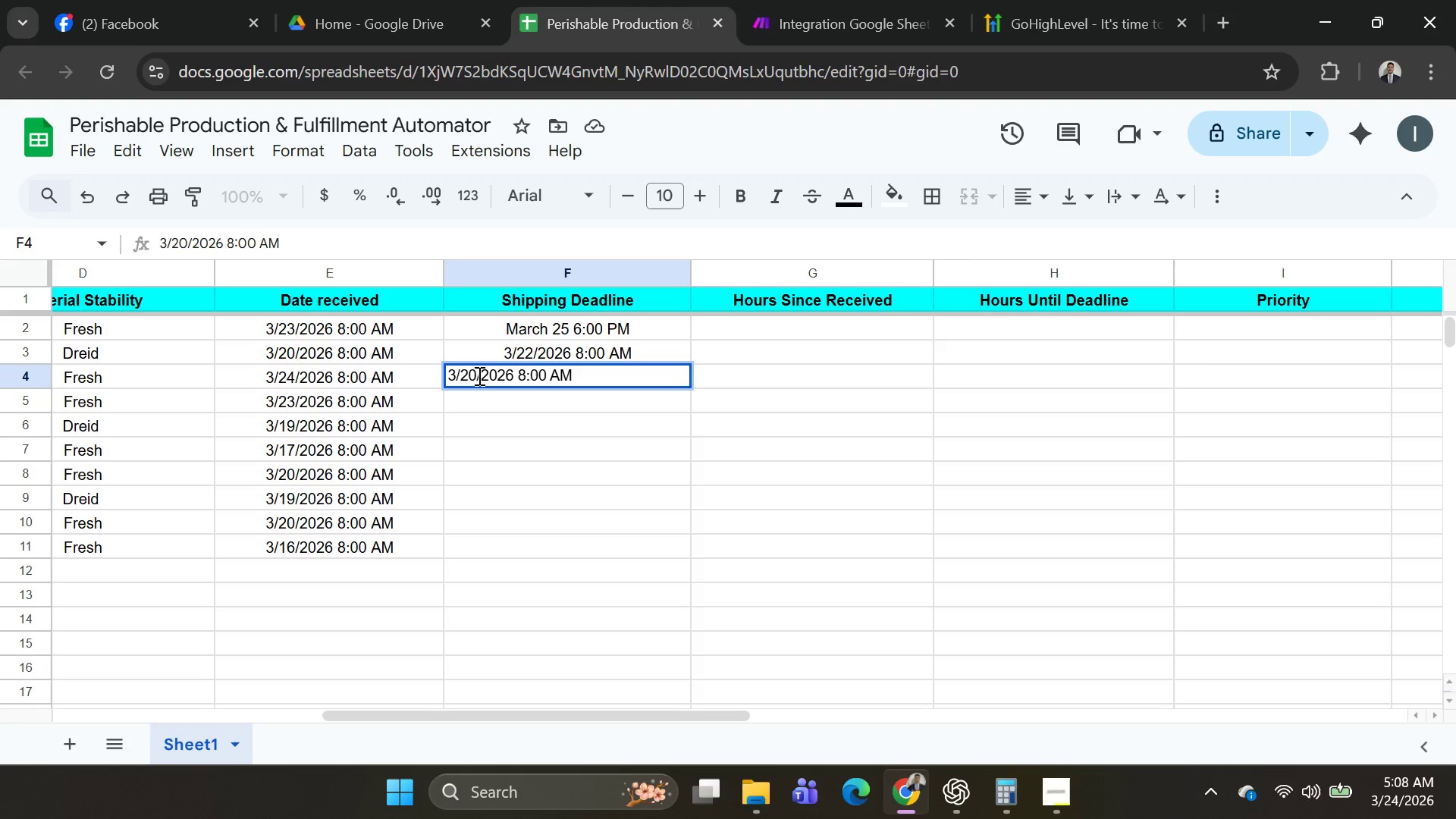 
left_click([475, 376])
 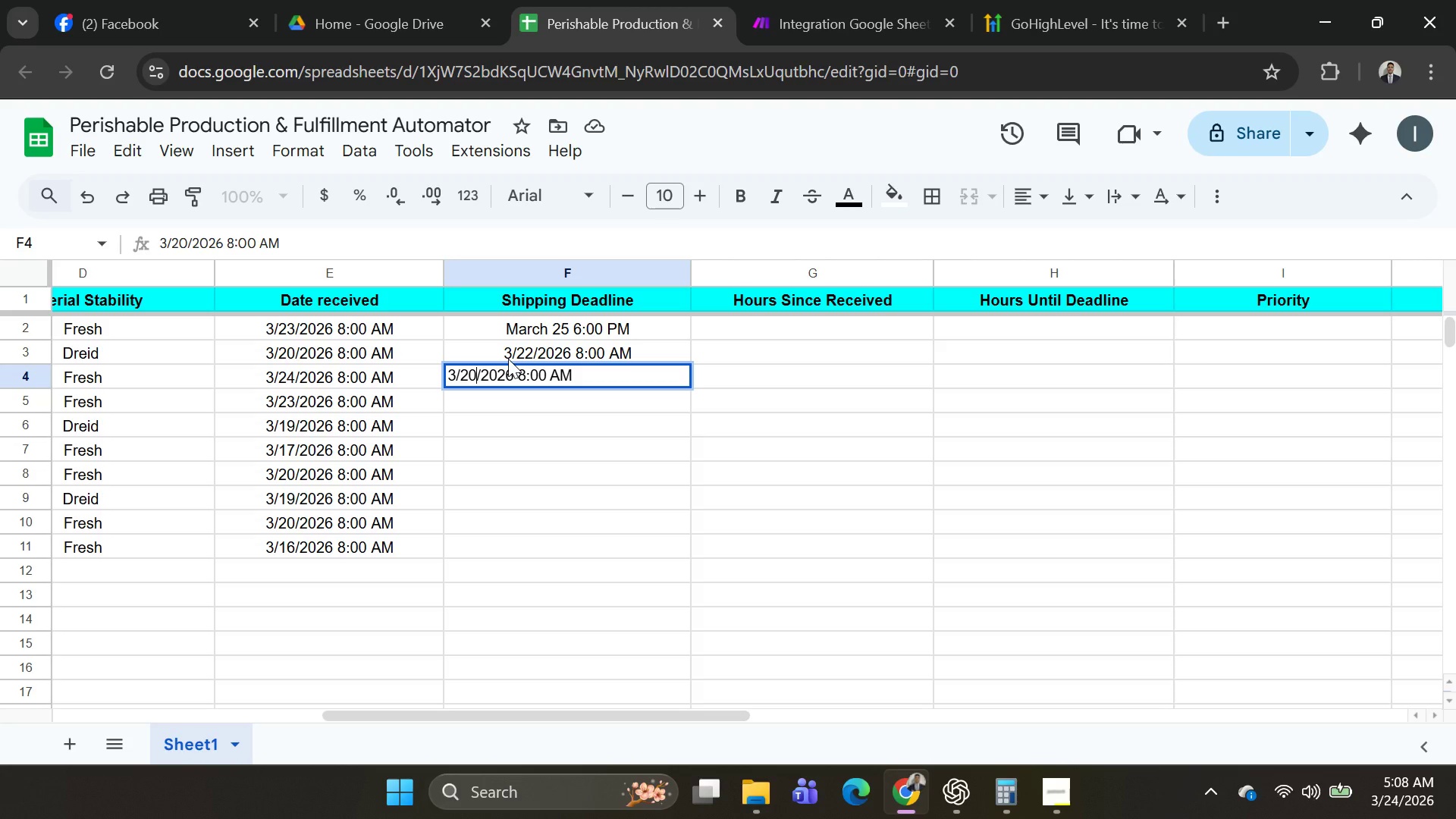 
left_click([508, 359])
 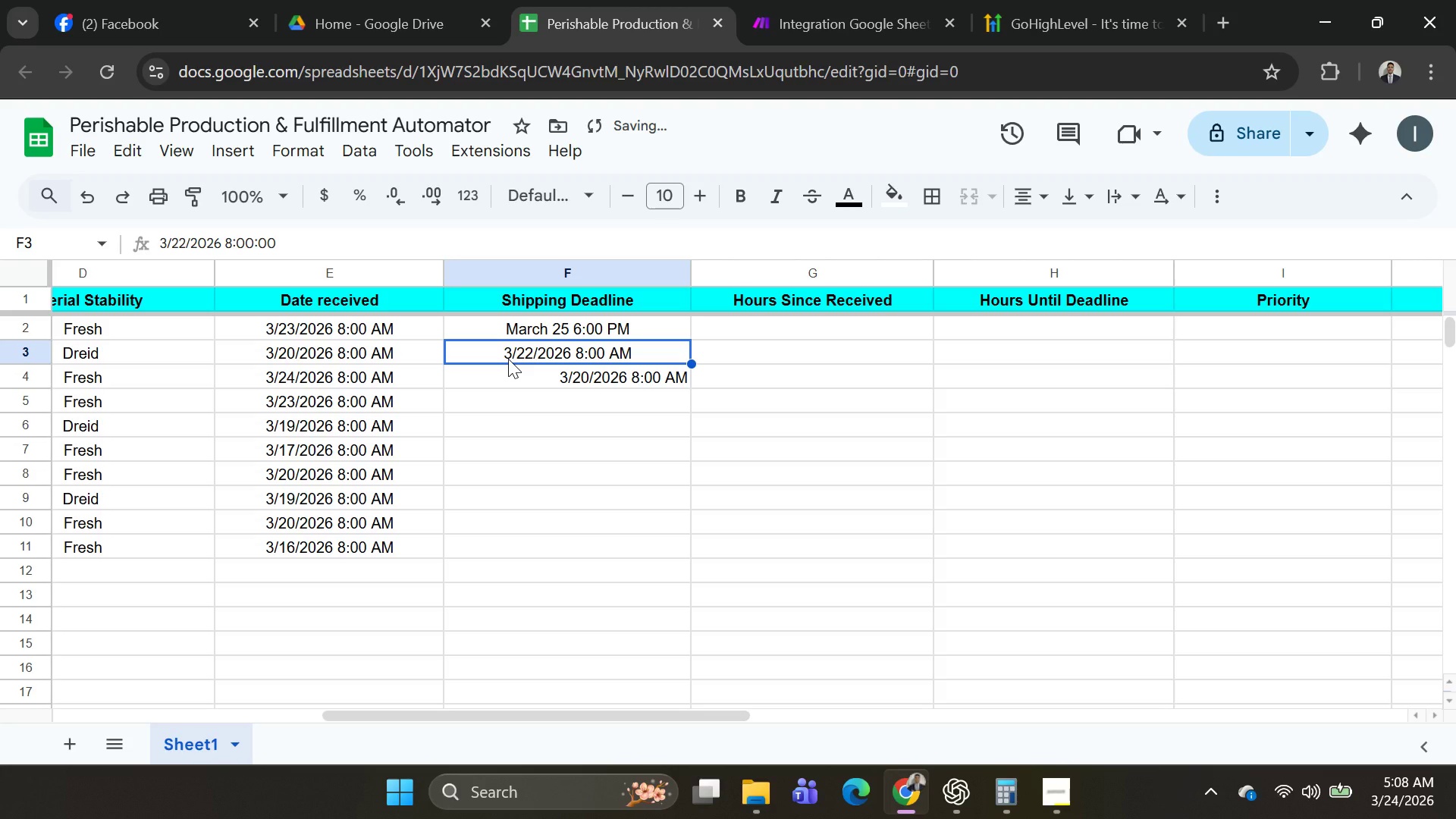 
left_click([508, 359])
 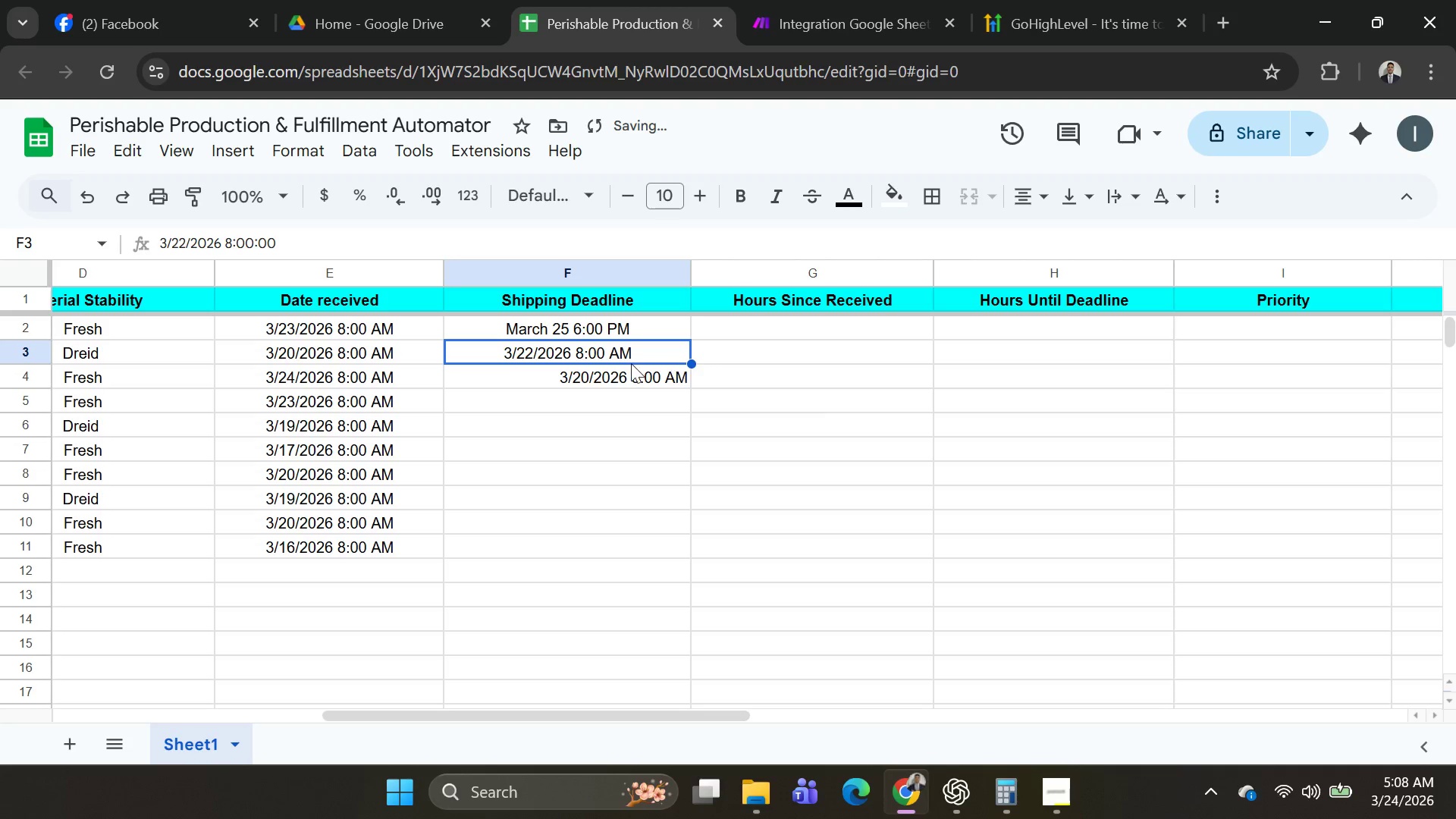 
left_click([613, 374])
 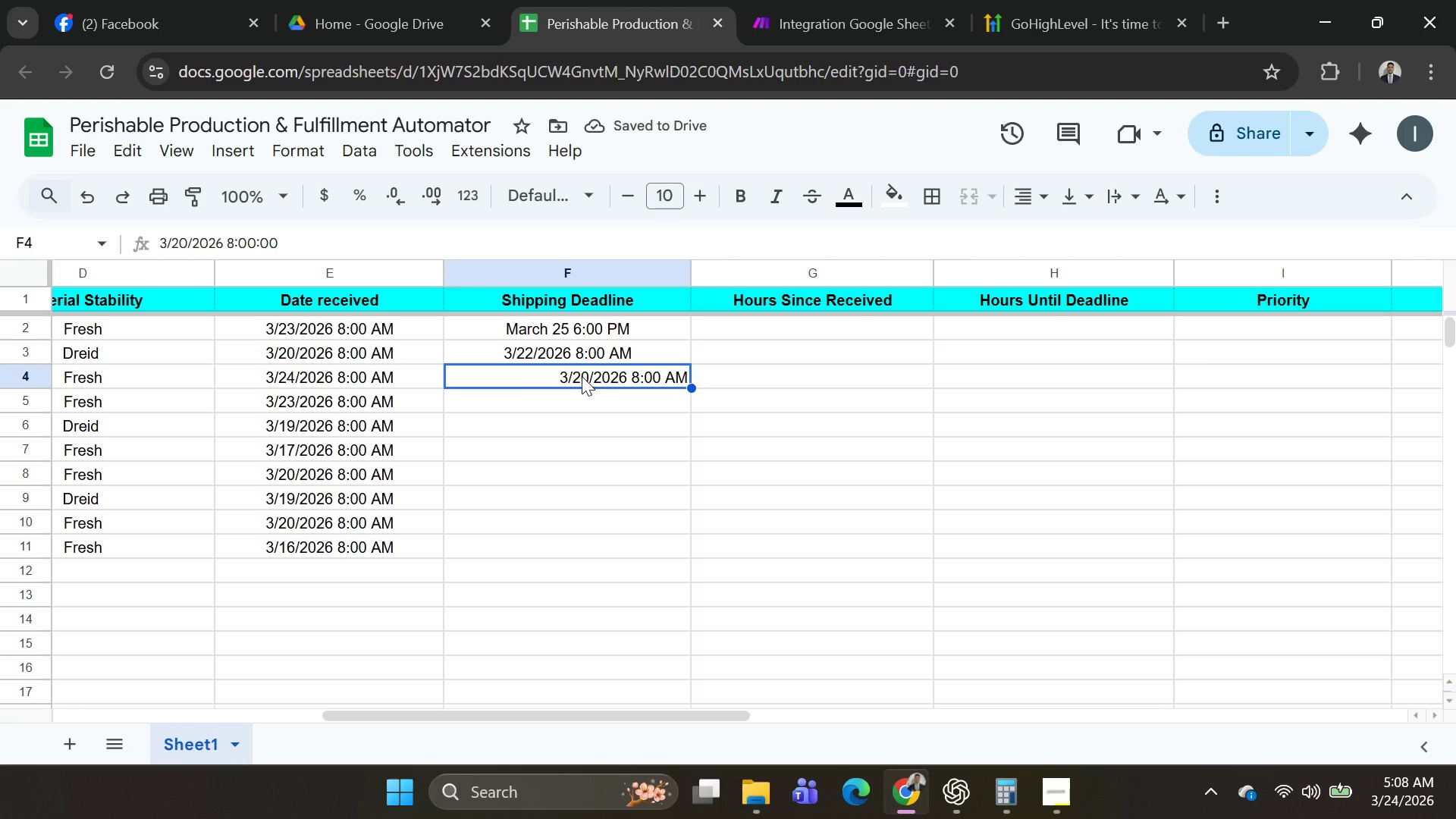 
double_click([582, 376])
 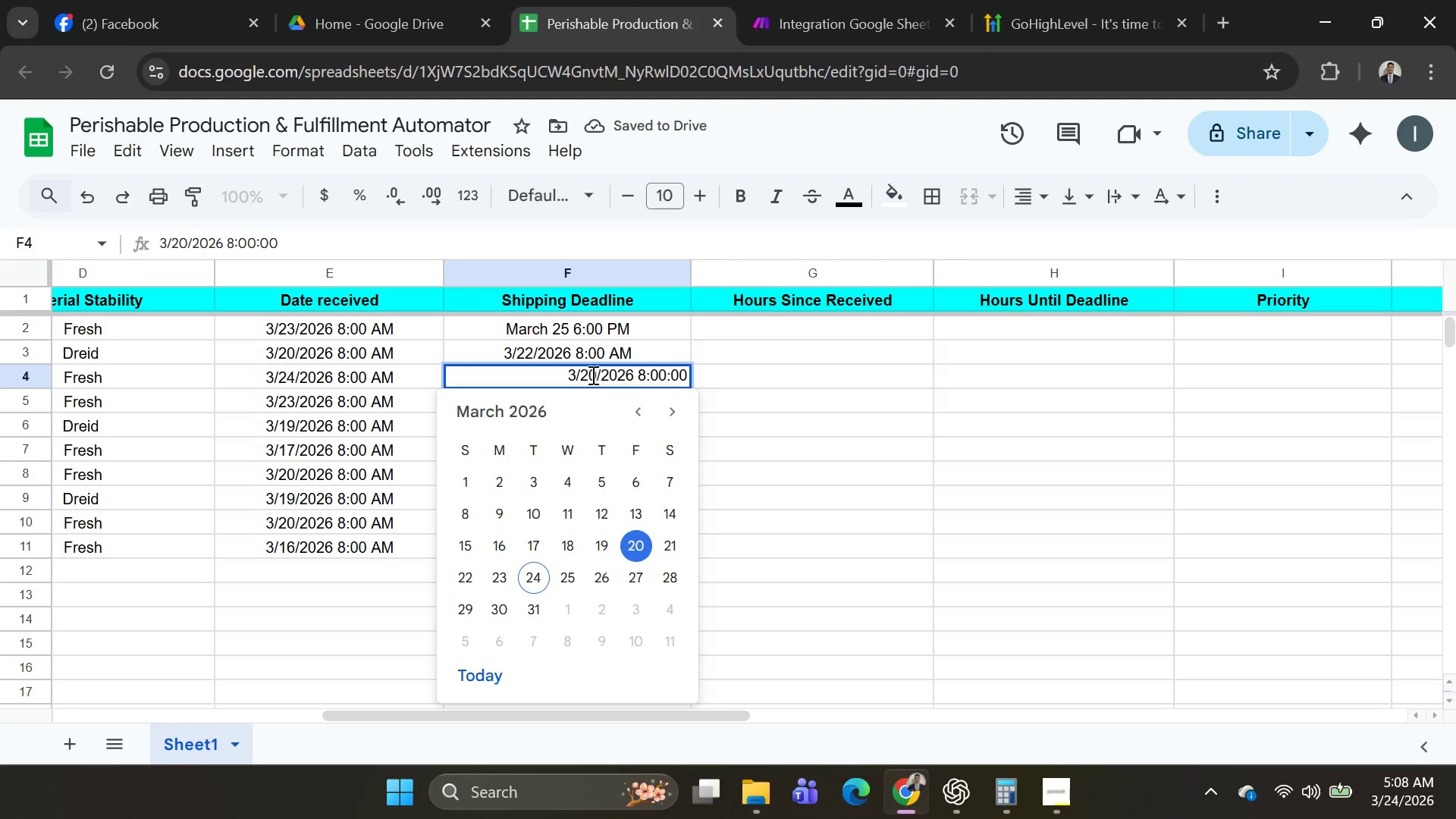 
left_click([593, 375])
 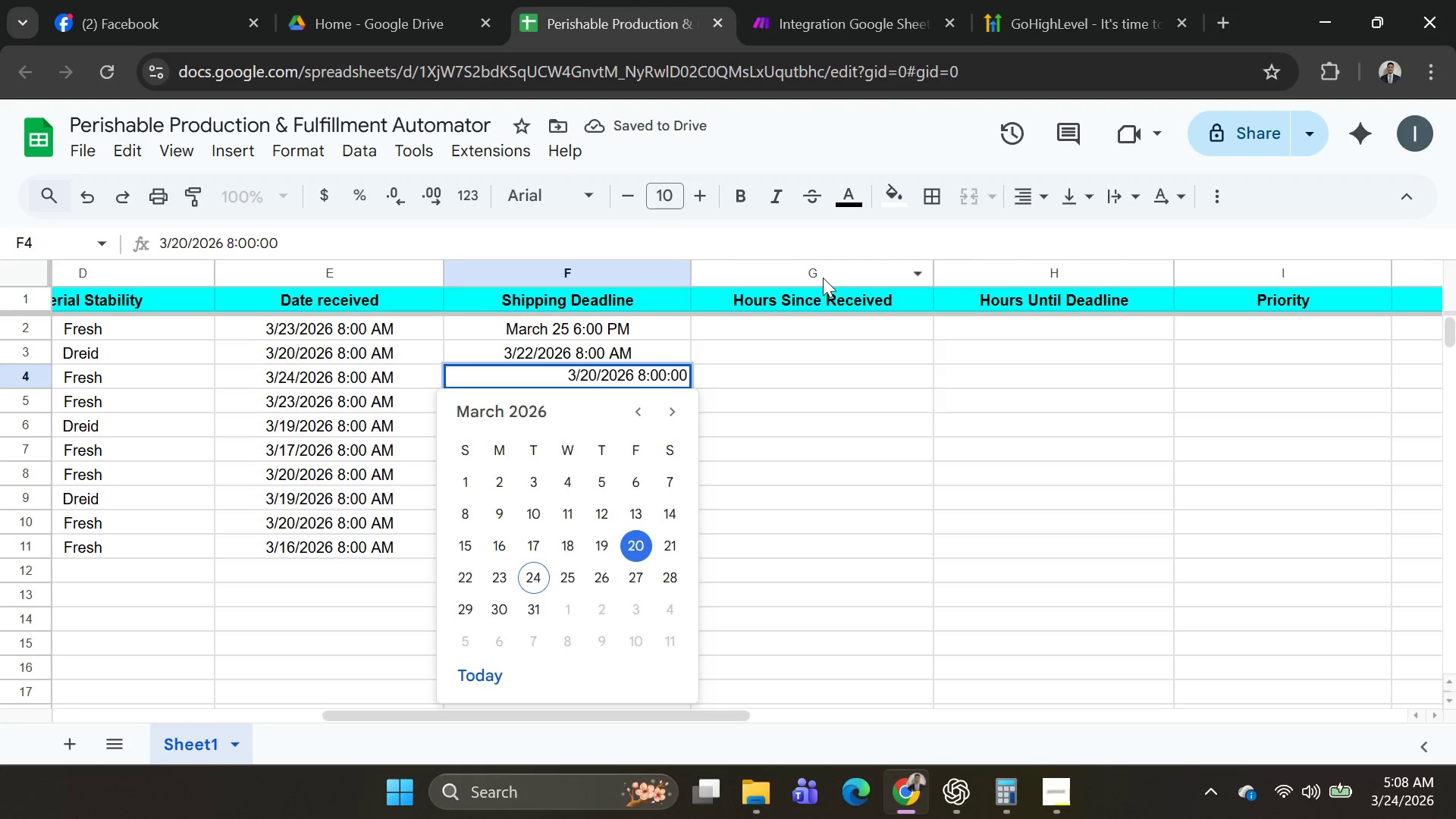 
key(Backspace)
 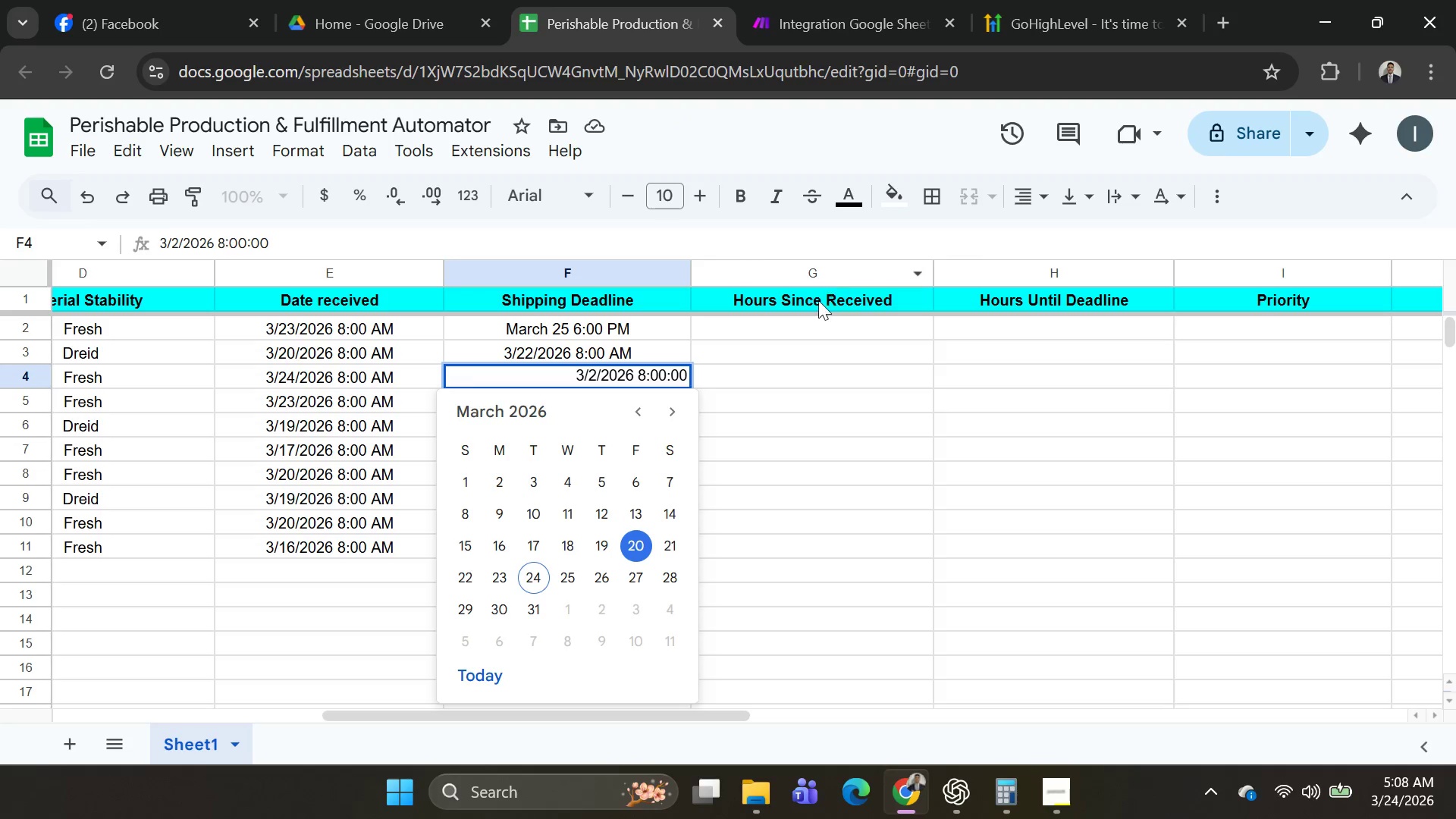 
key(6)
 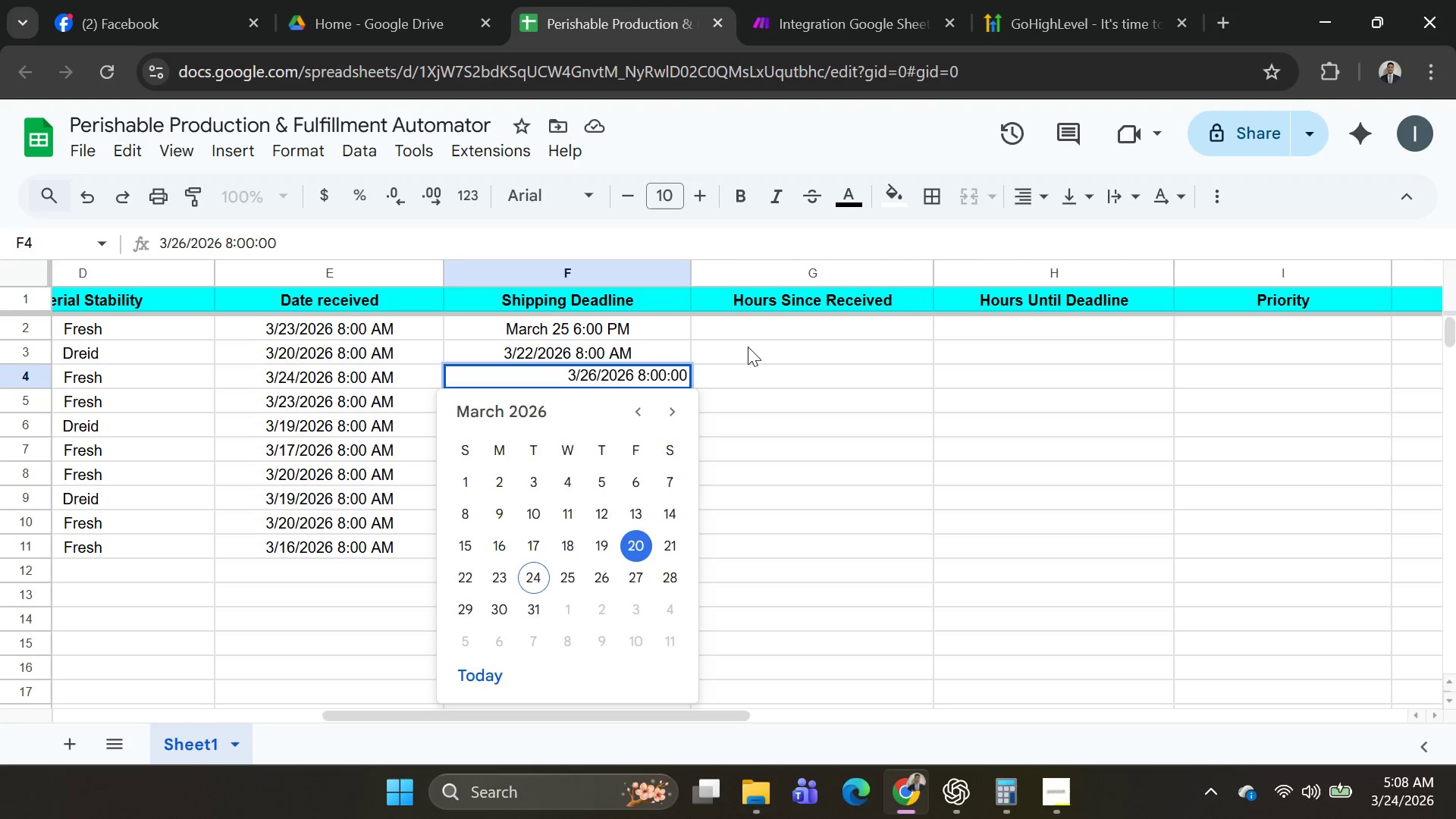 
key(Enter)
 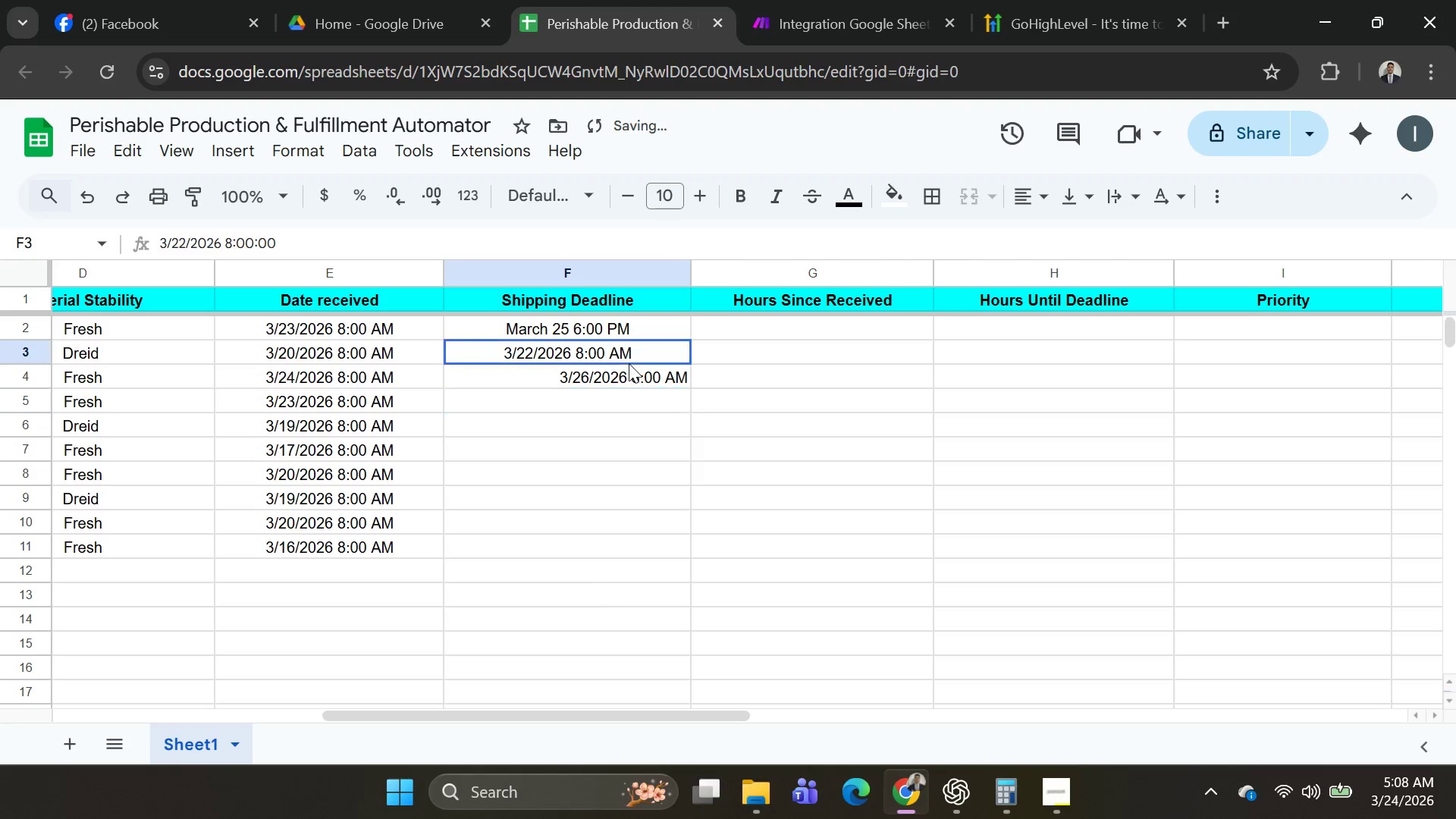 
left_click([623, 370])
 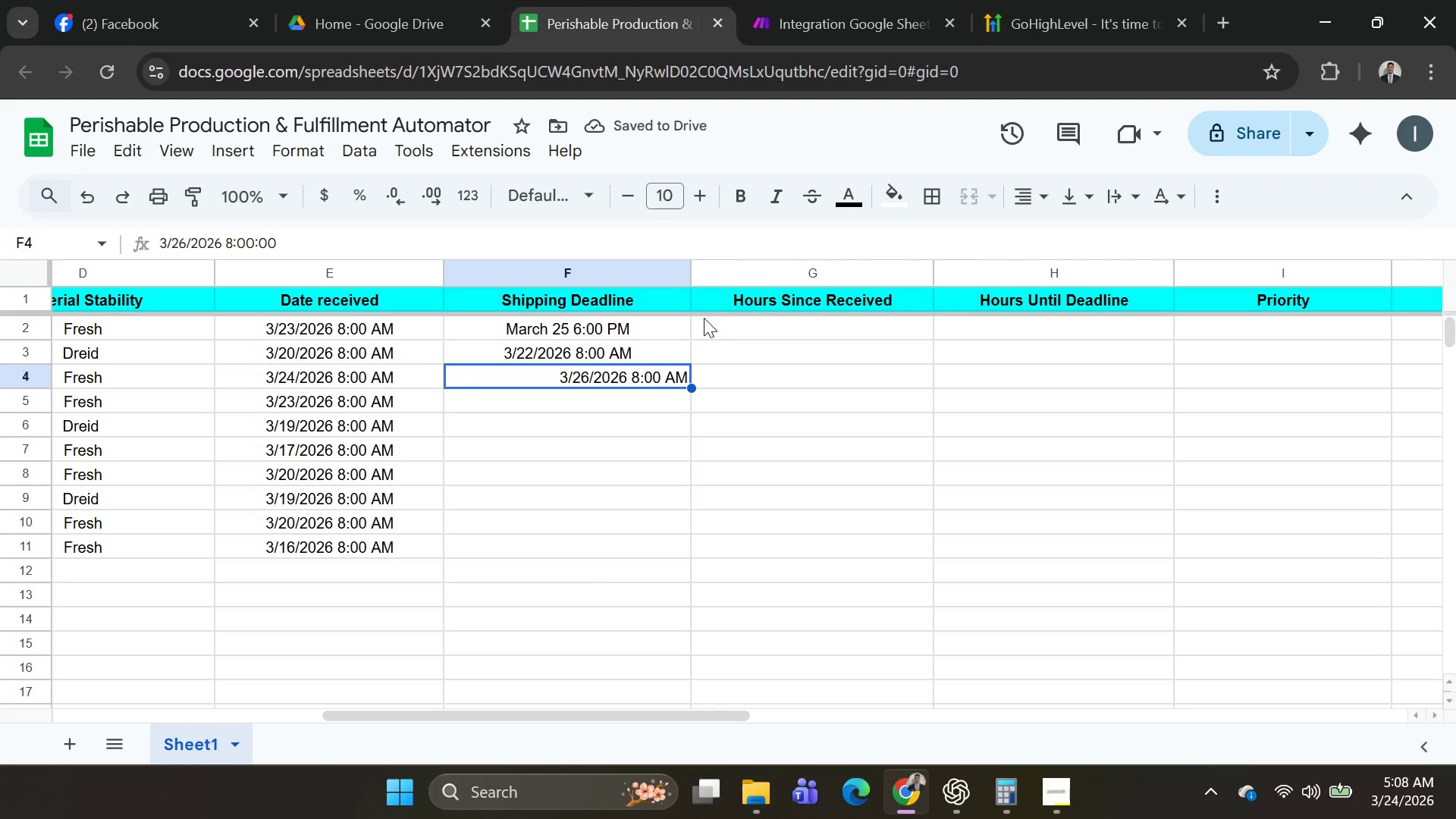 
key(Shift+ArrowDown)
 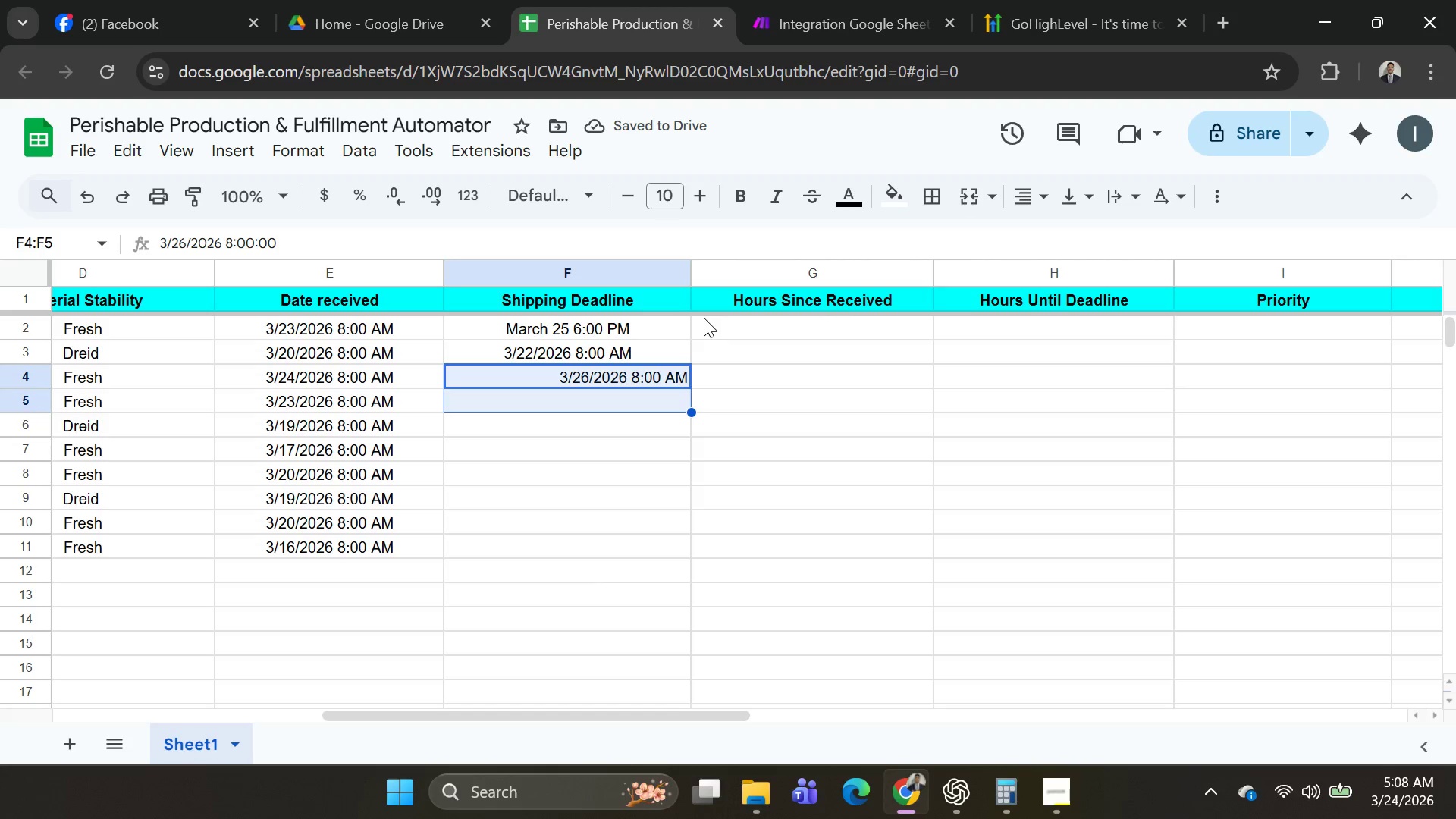 
key(Shift+ArrowDown)
 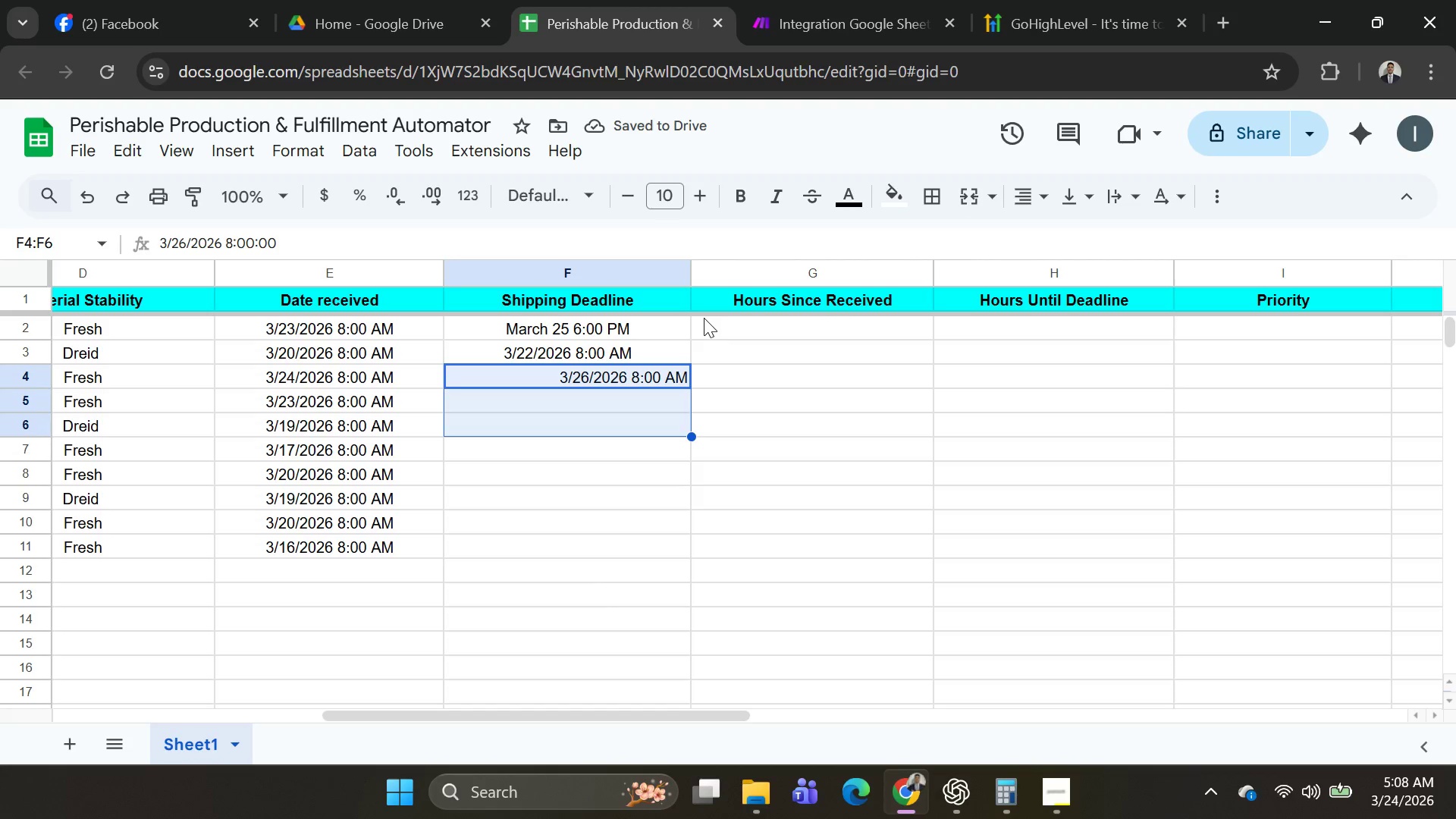 
key(Shift+ArrowDown)
 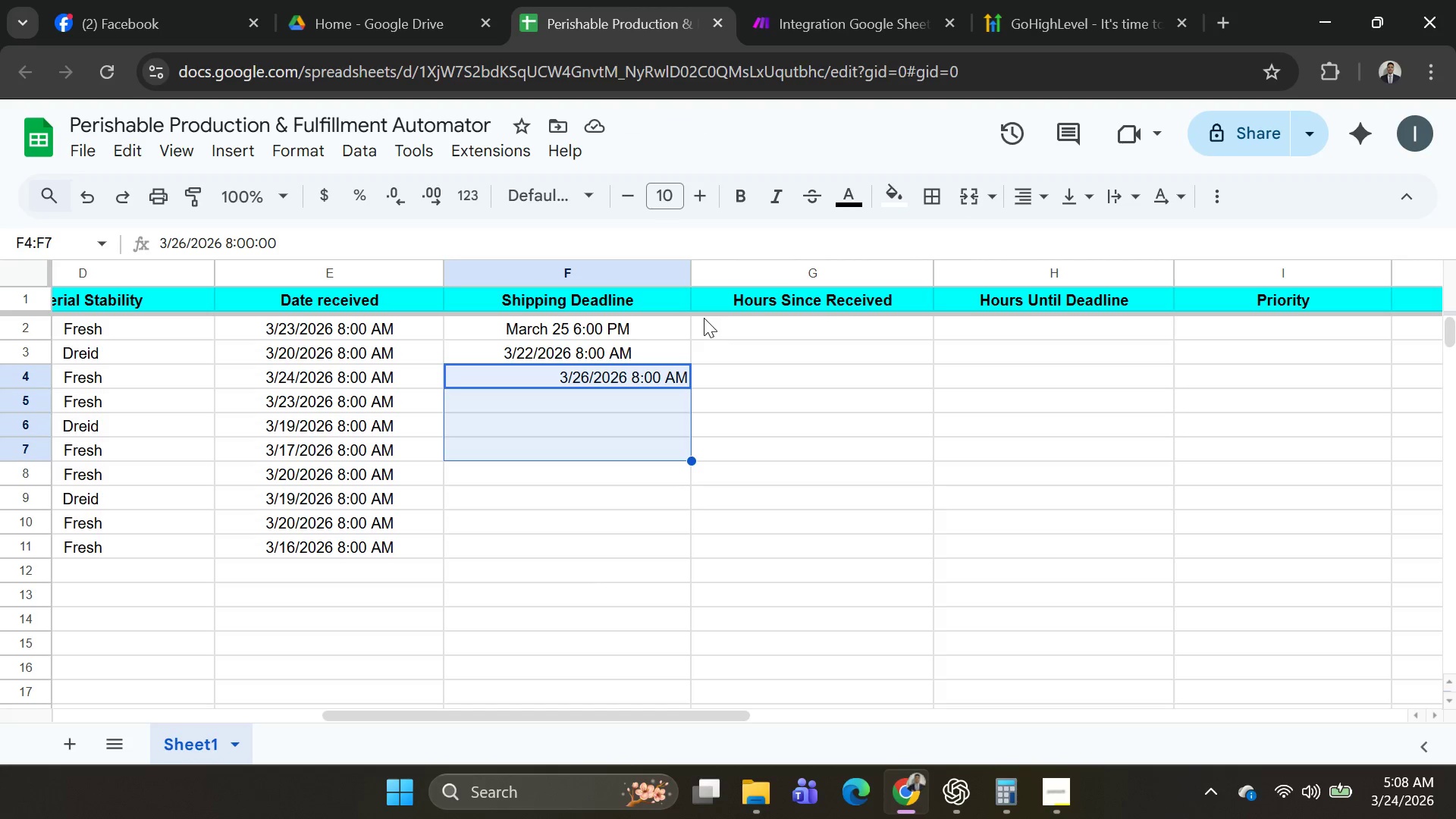 
key(Shift+ArrowDown)
 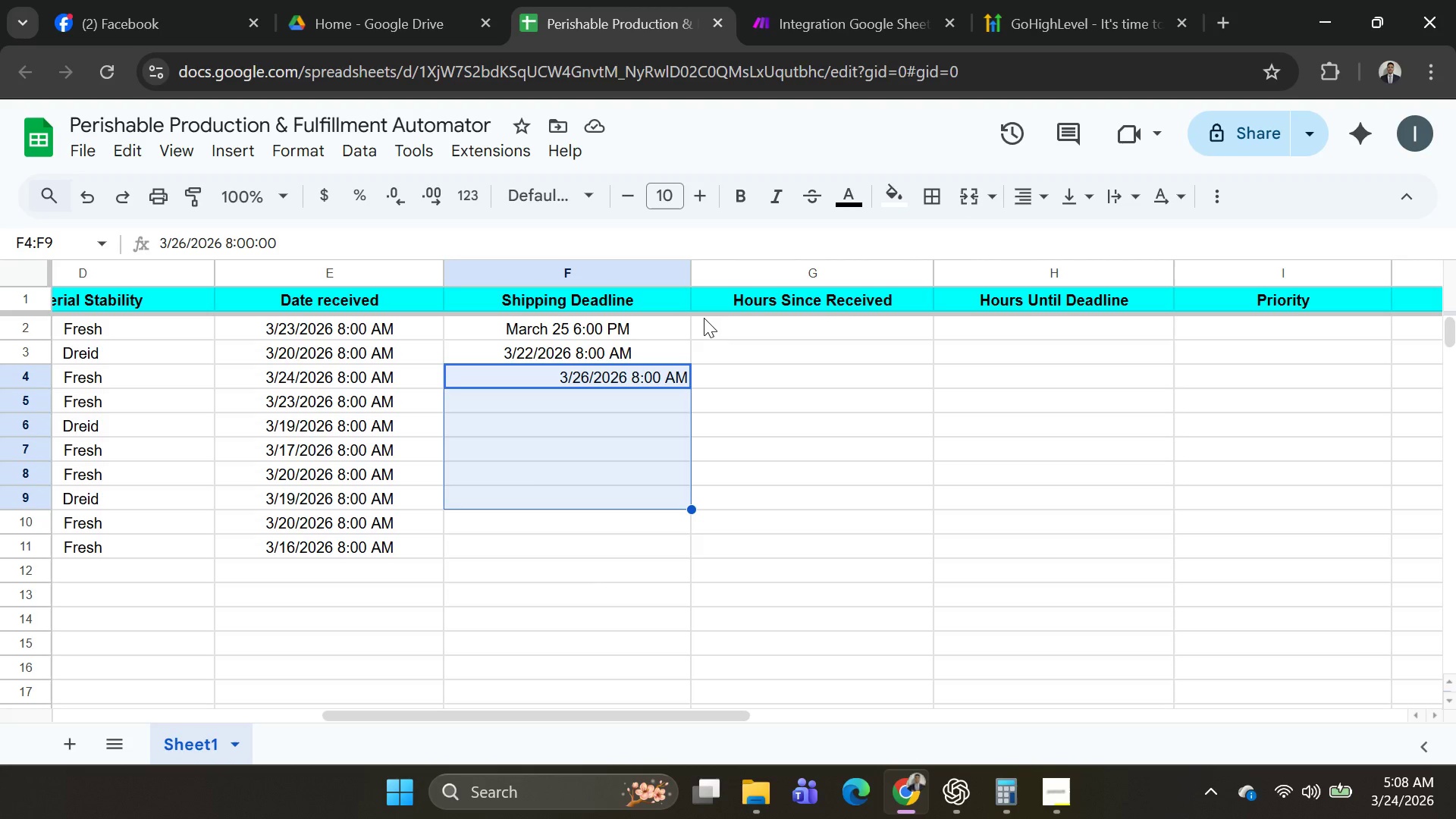 
key(Shift+ArrowDown)
 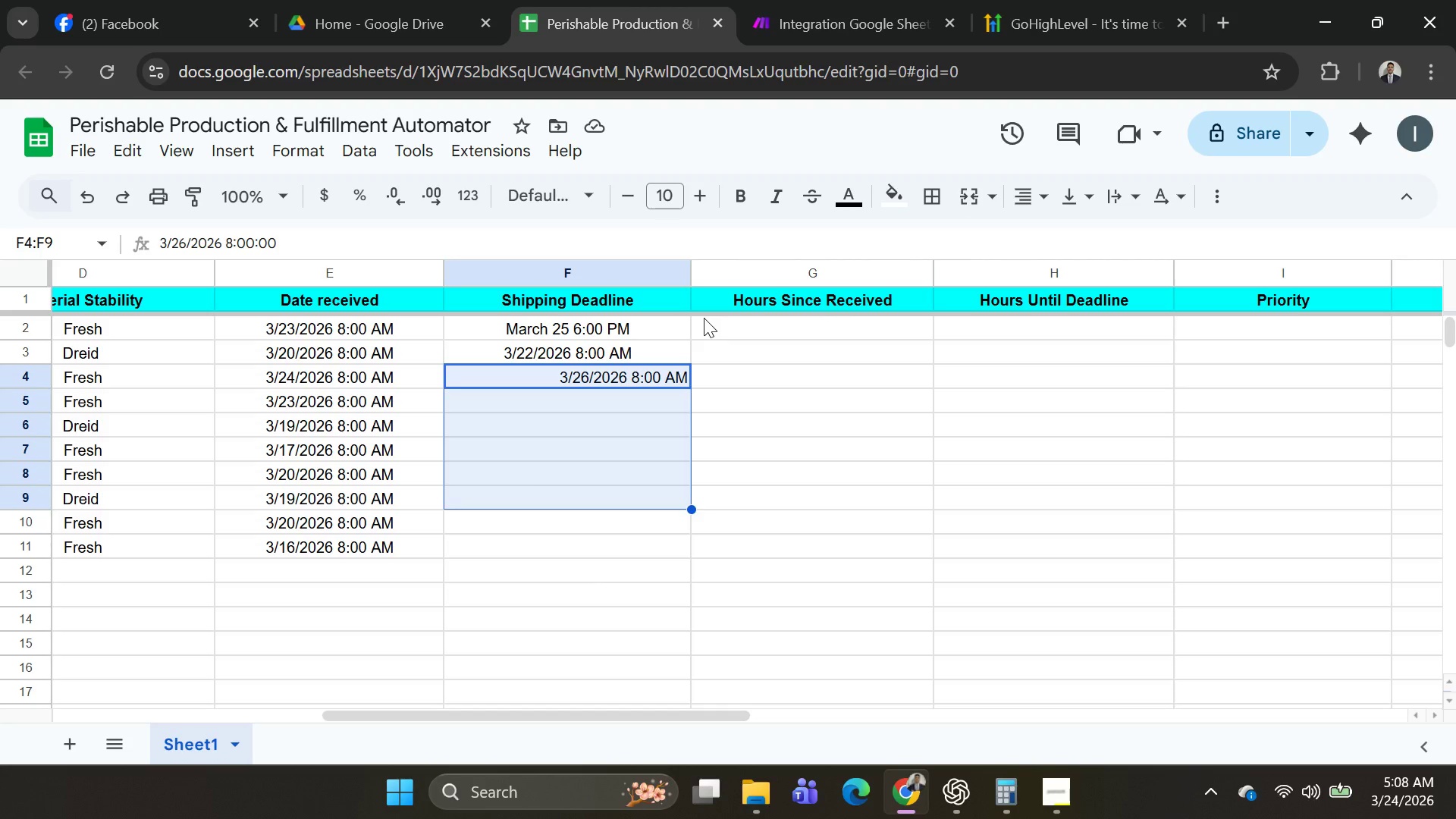 
key(Shift+ArrowDown)
 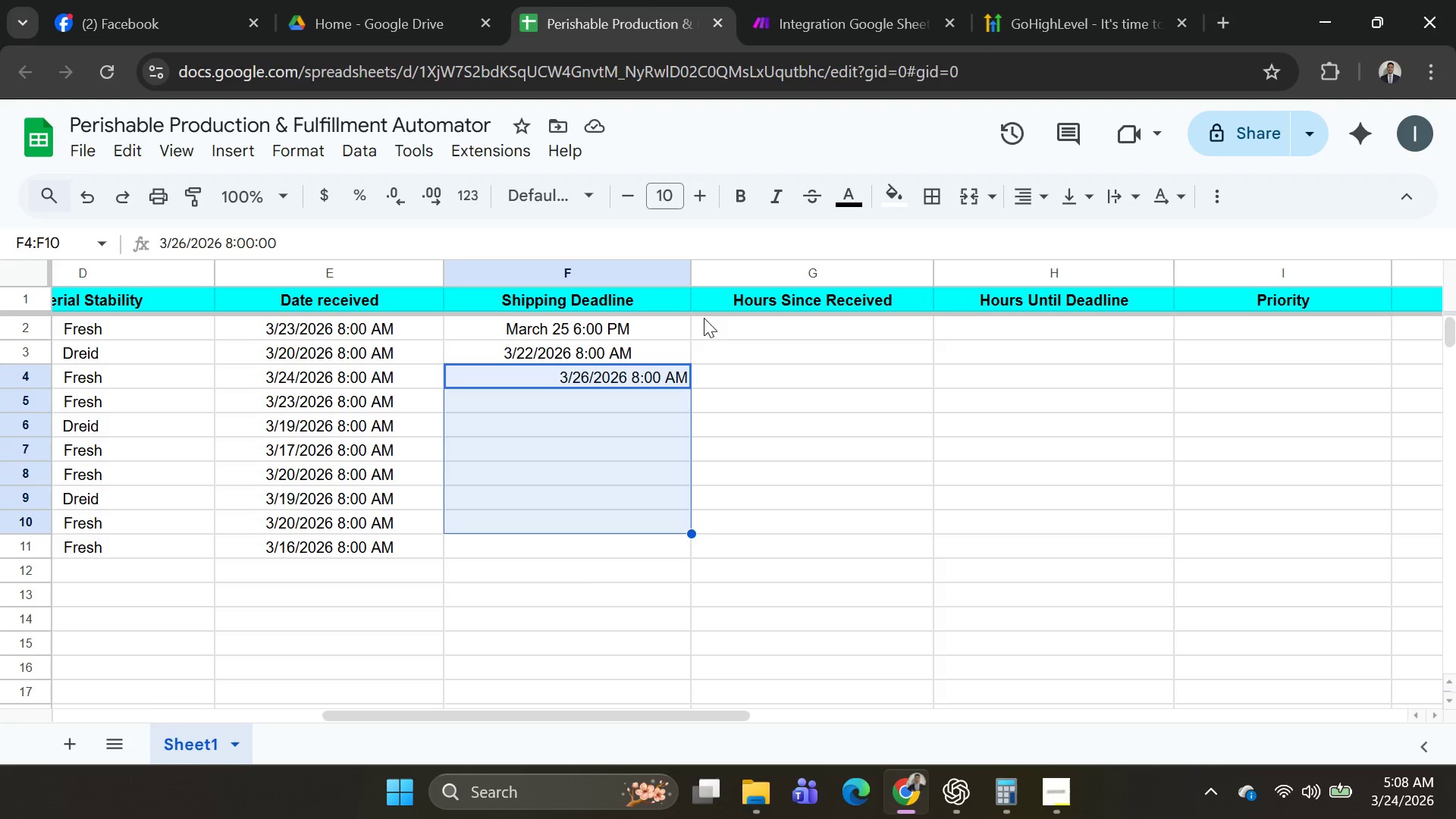 
key(Shift+ArrowDown)
 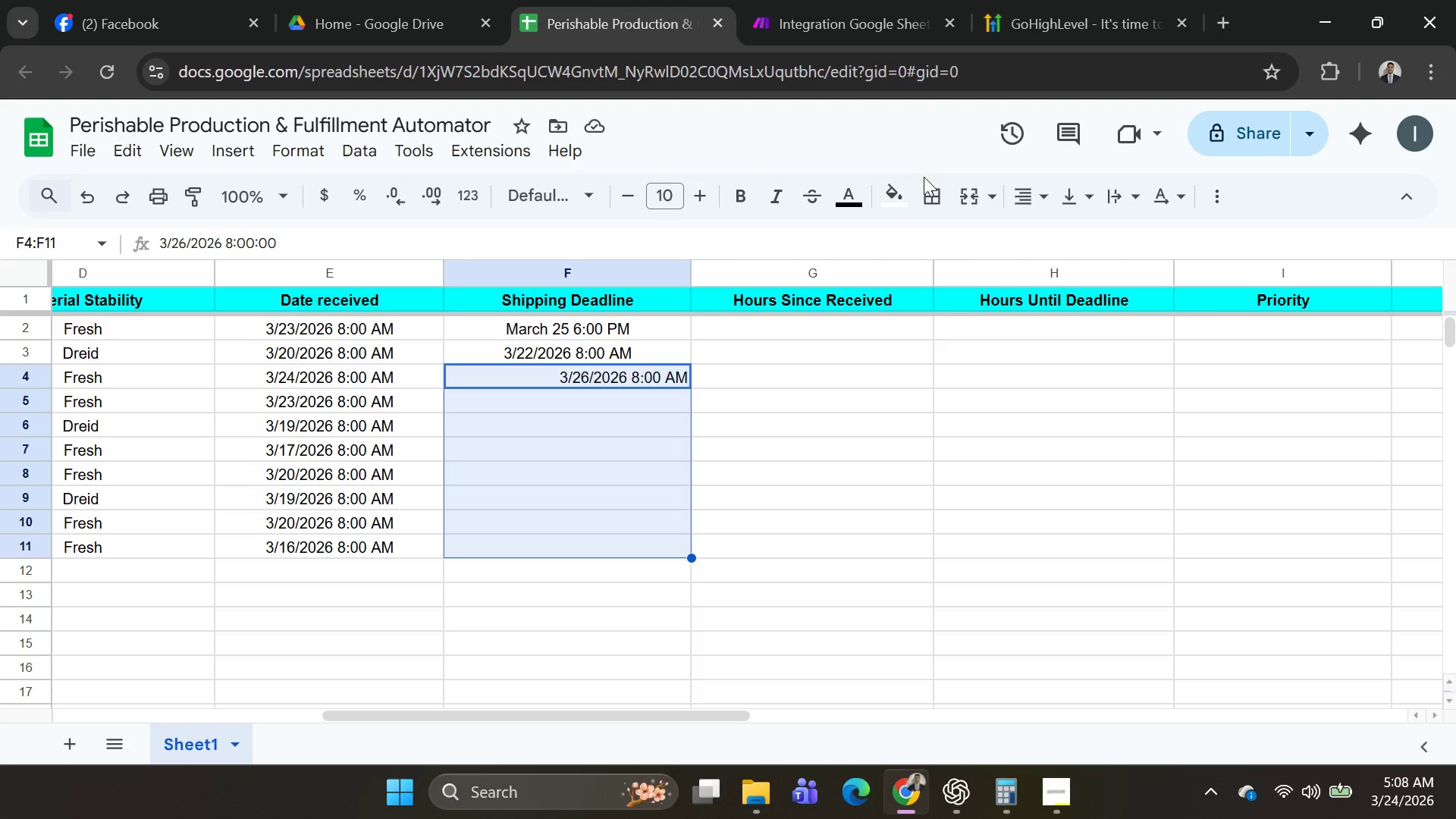 
left_click([996, 195])
 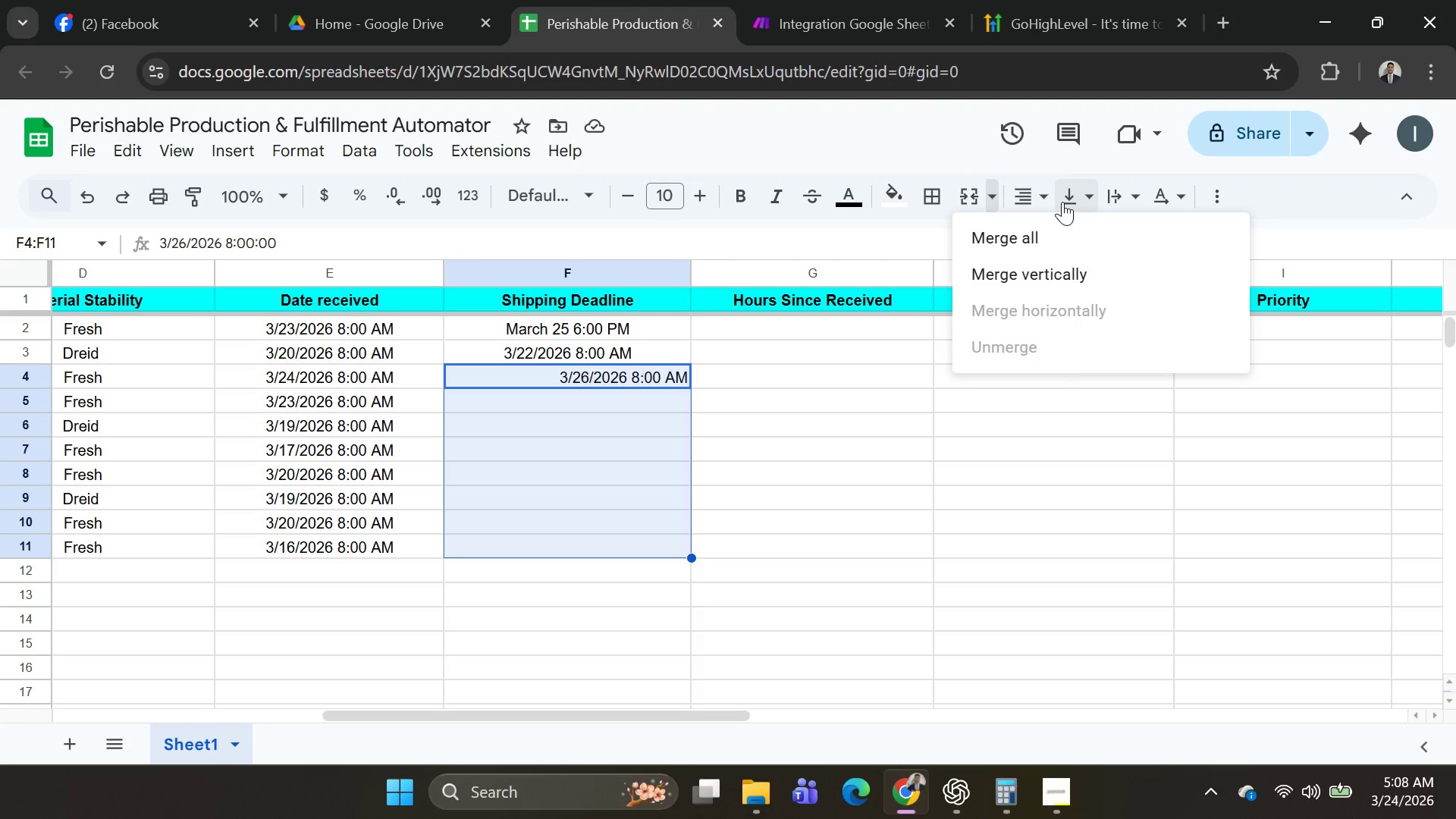 
left_click([1047, 198])
 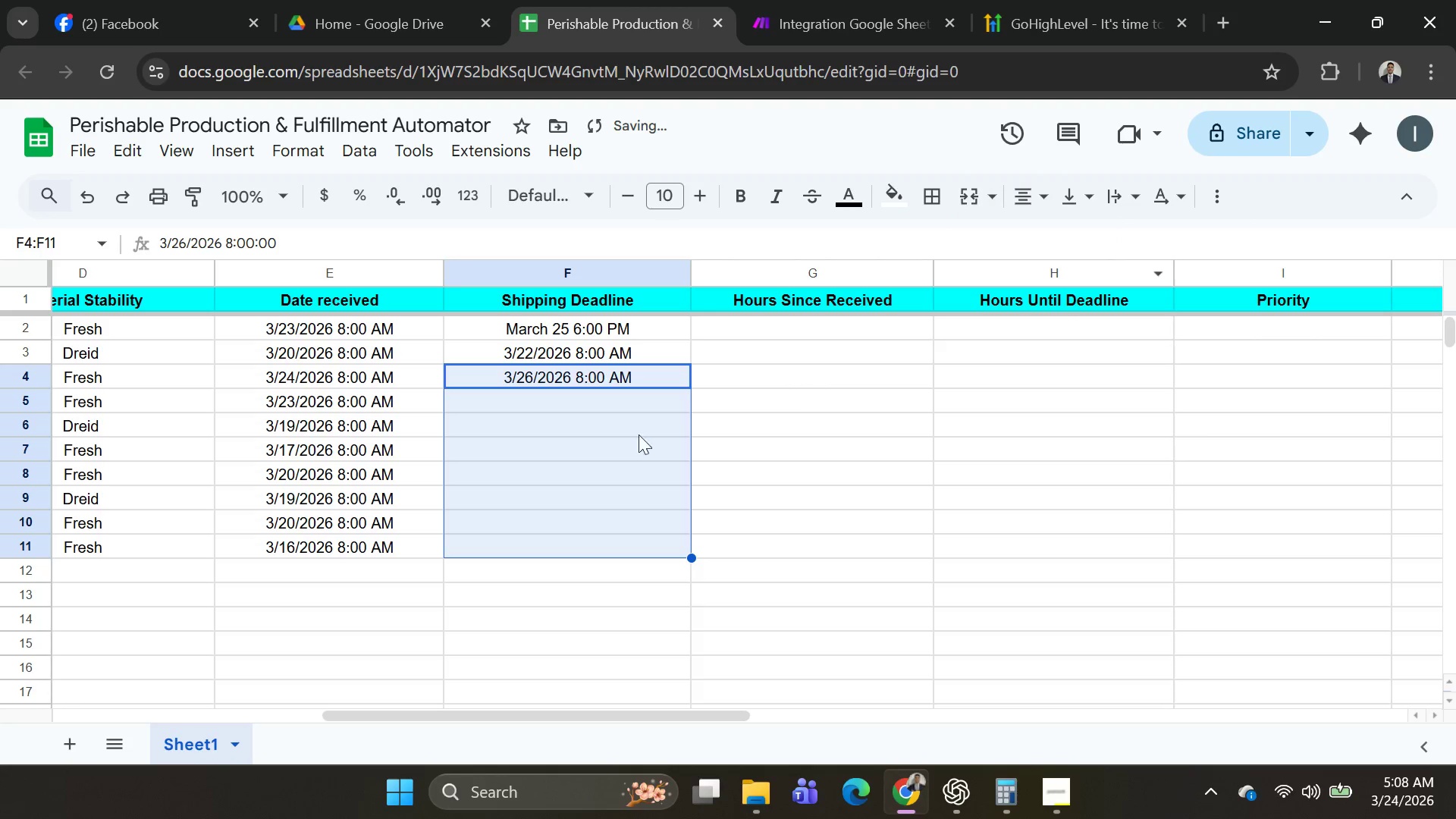 
left_click([579, 403])
 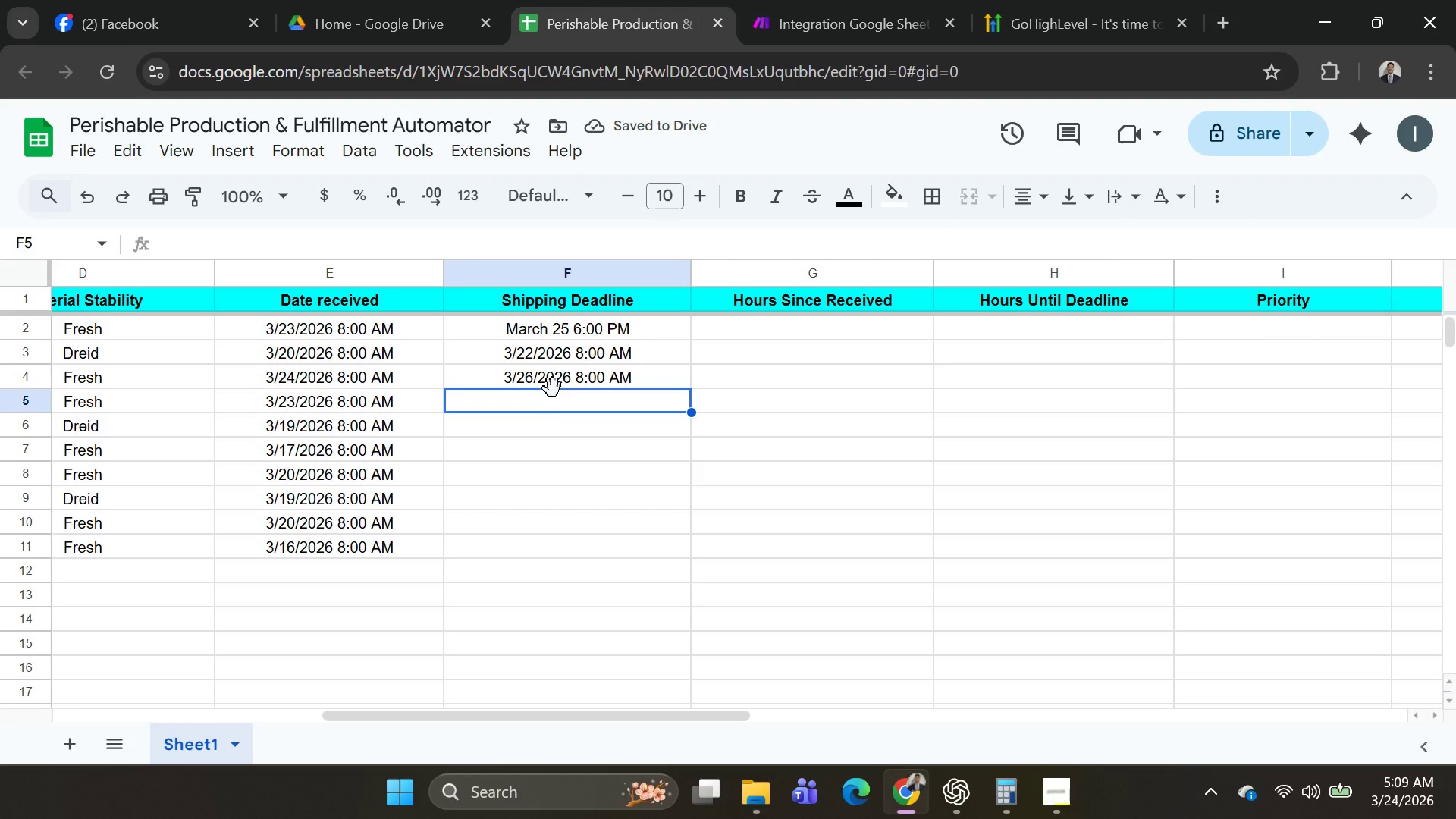 
double_click([551, 398])
 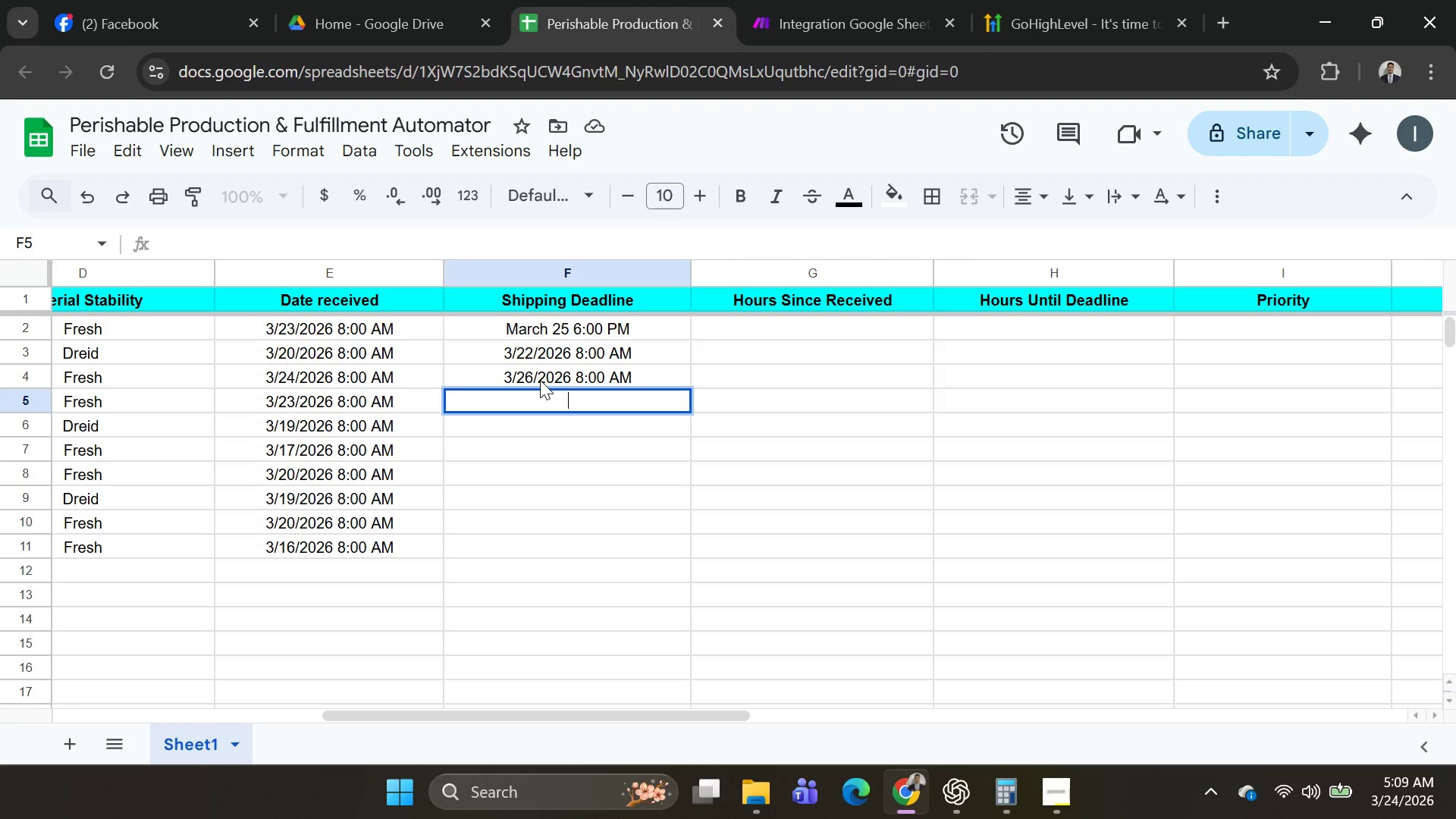 
left_click([541, 378])
 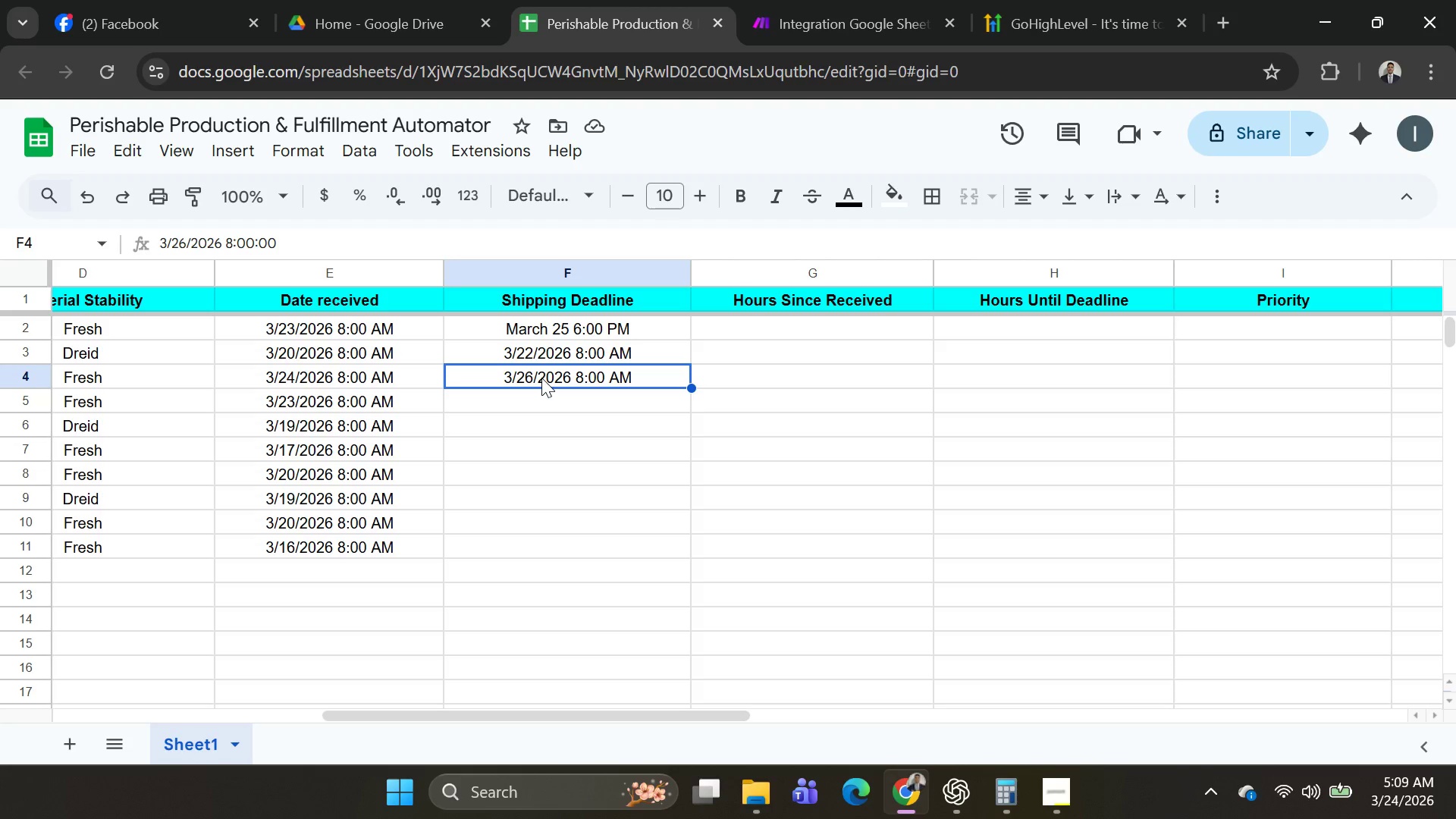 
key(Control+C)
 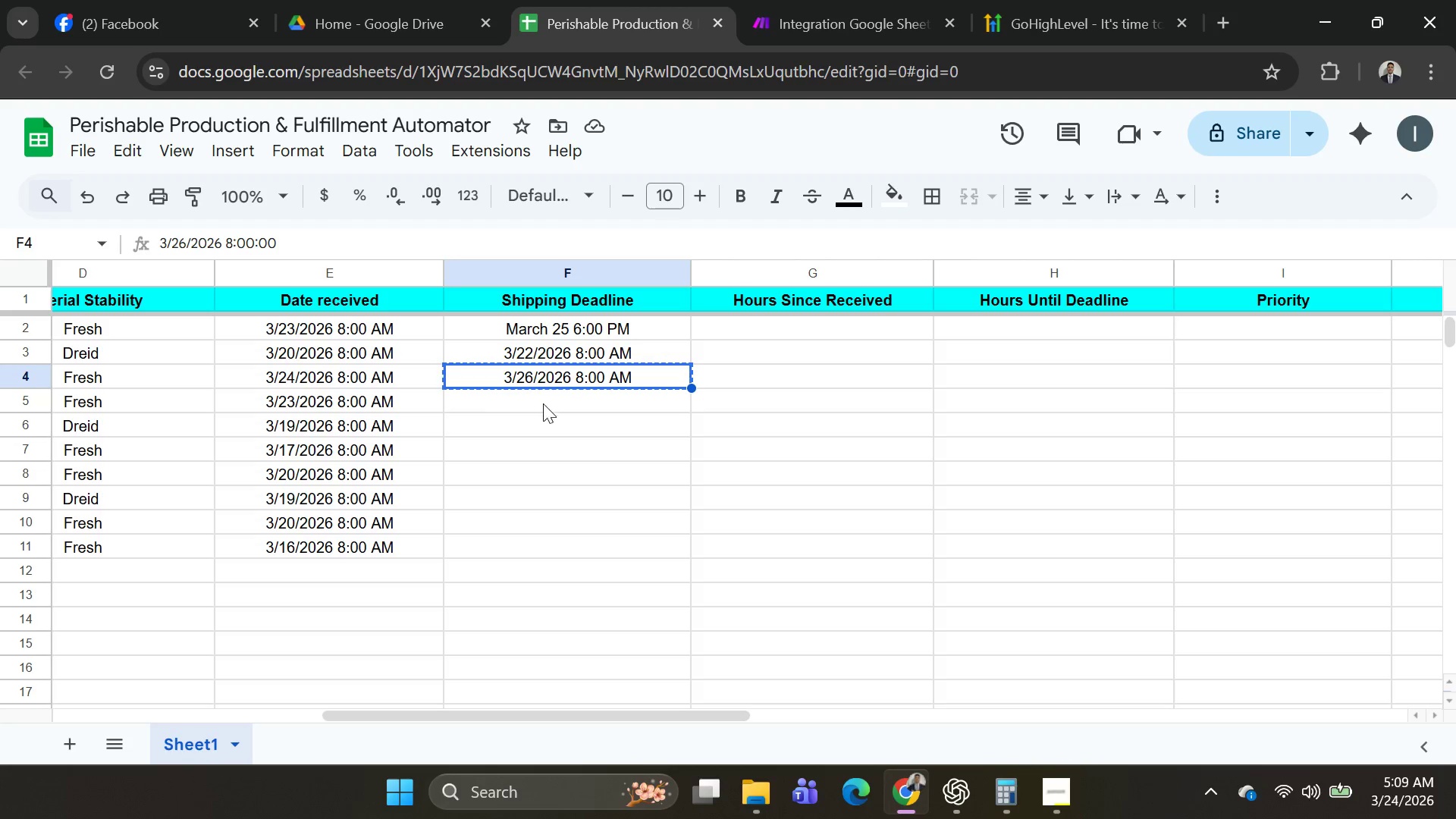 
left_click([544, 404])
 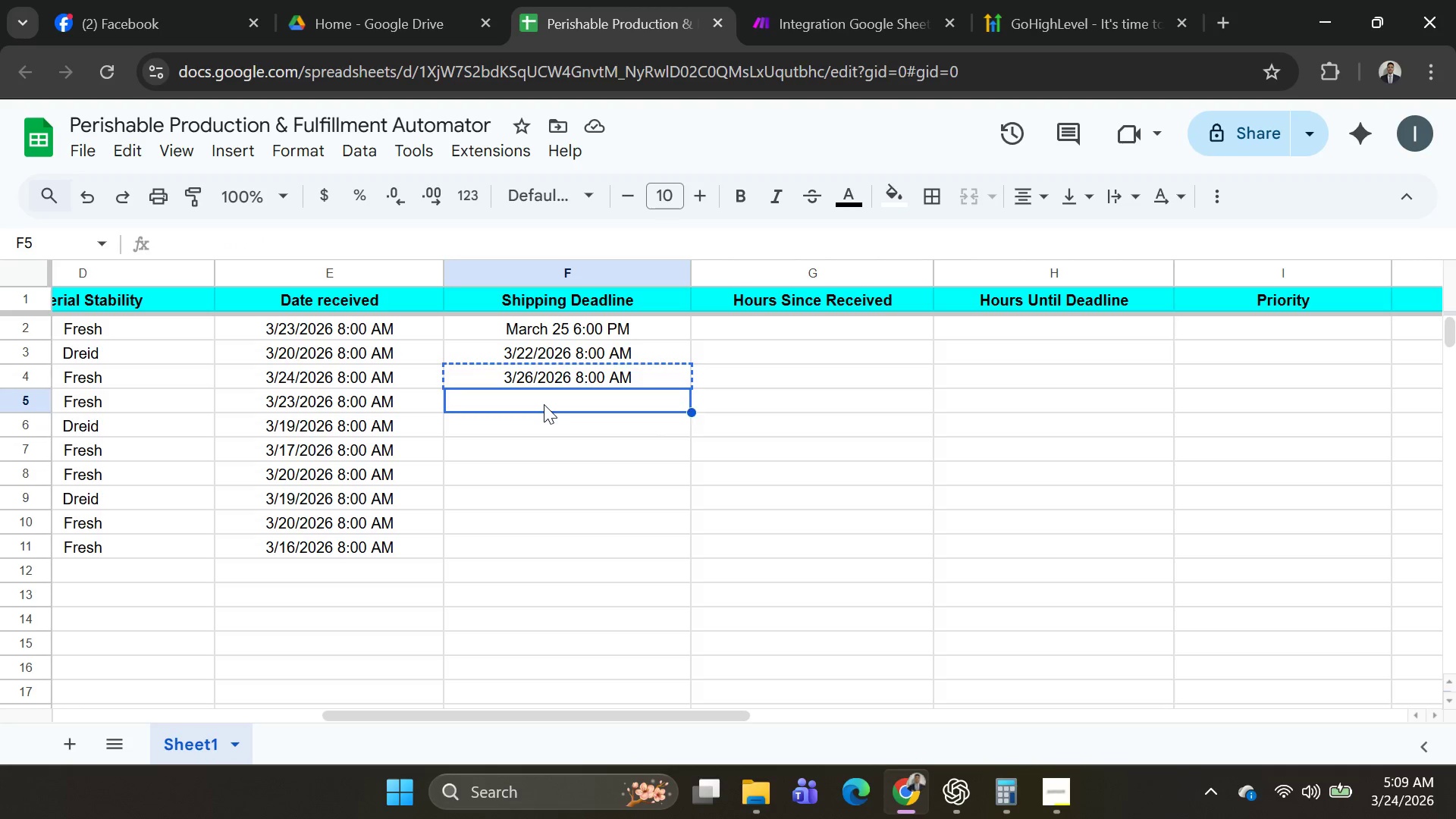 
key(Control+V)
 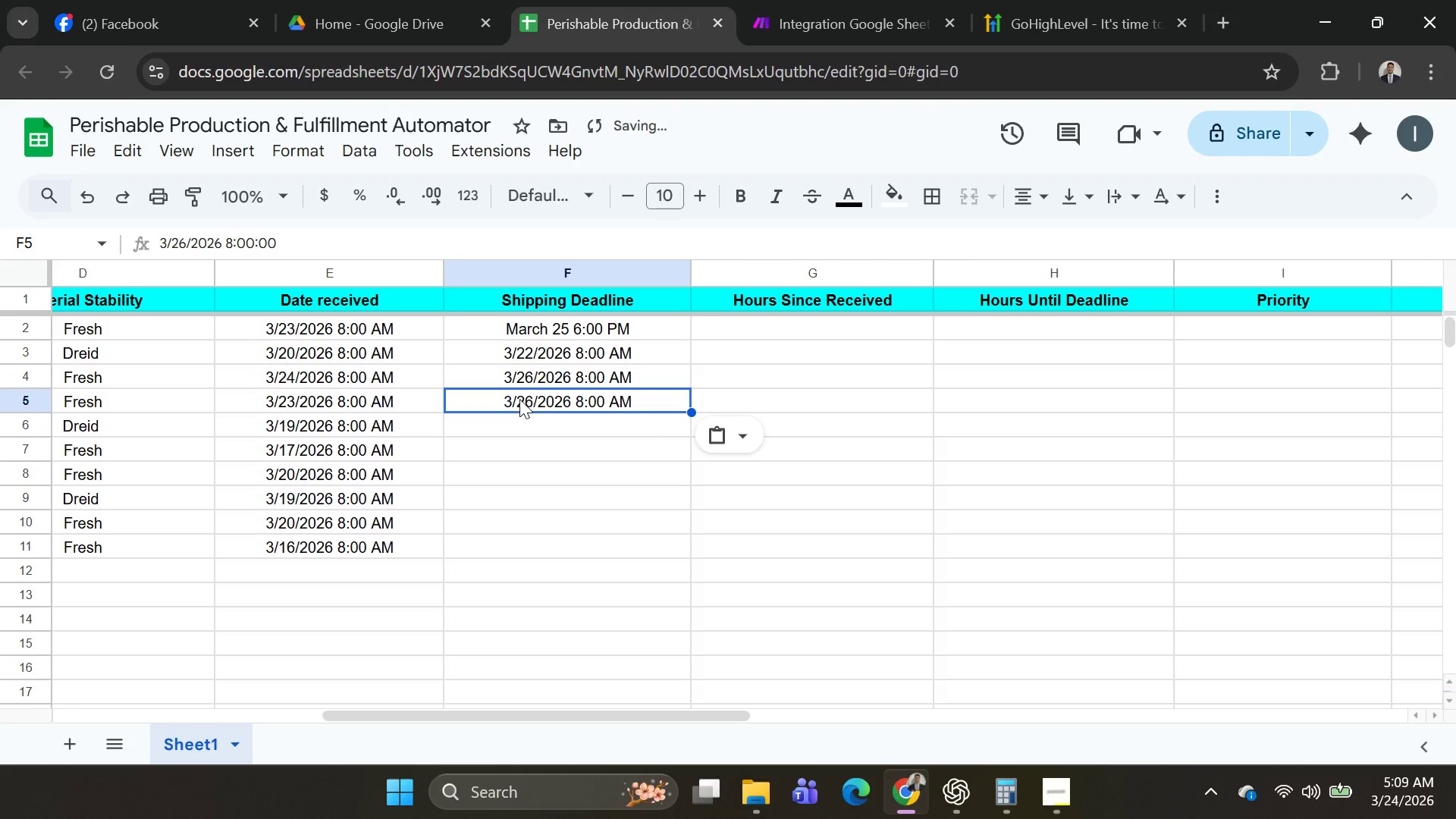 
double_click([527, 399])
 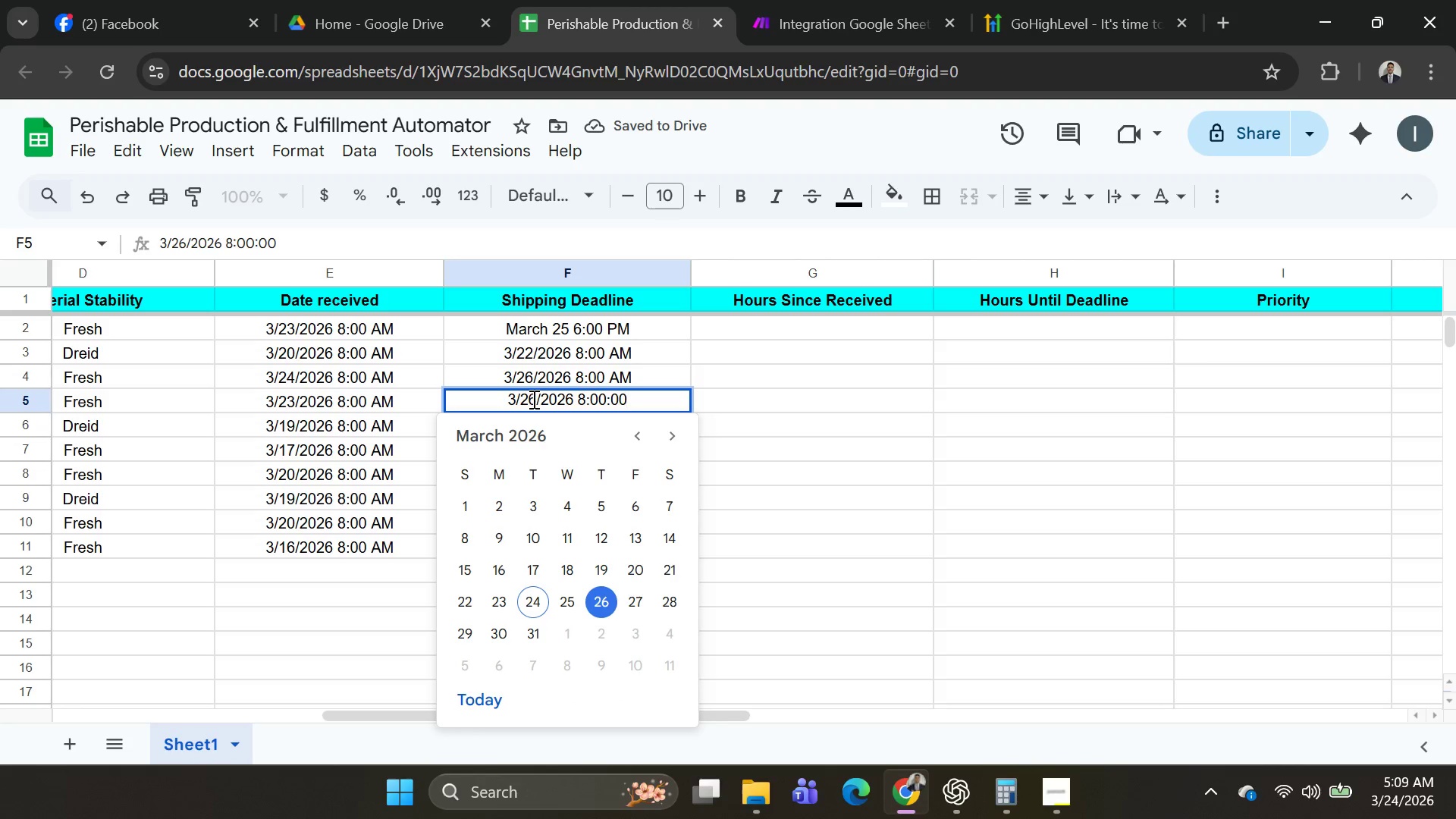 
left_click([534, 399])
 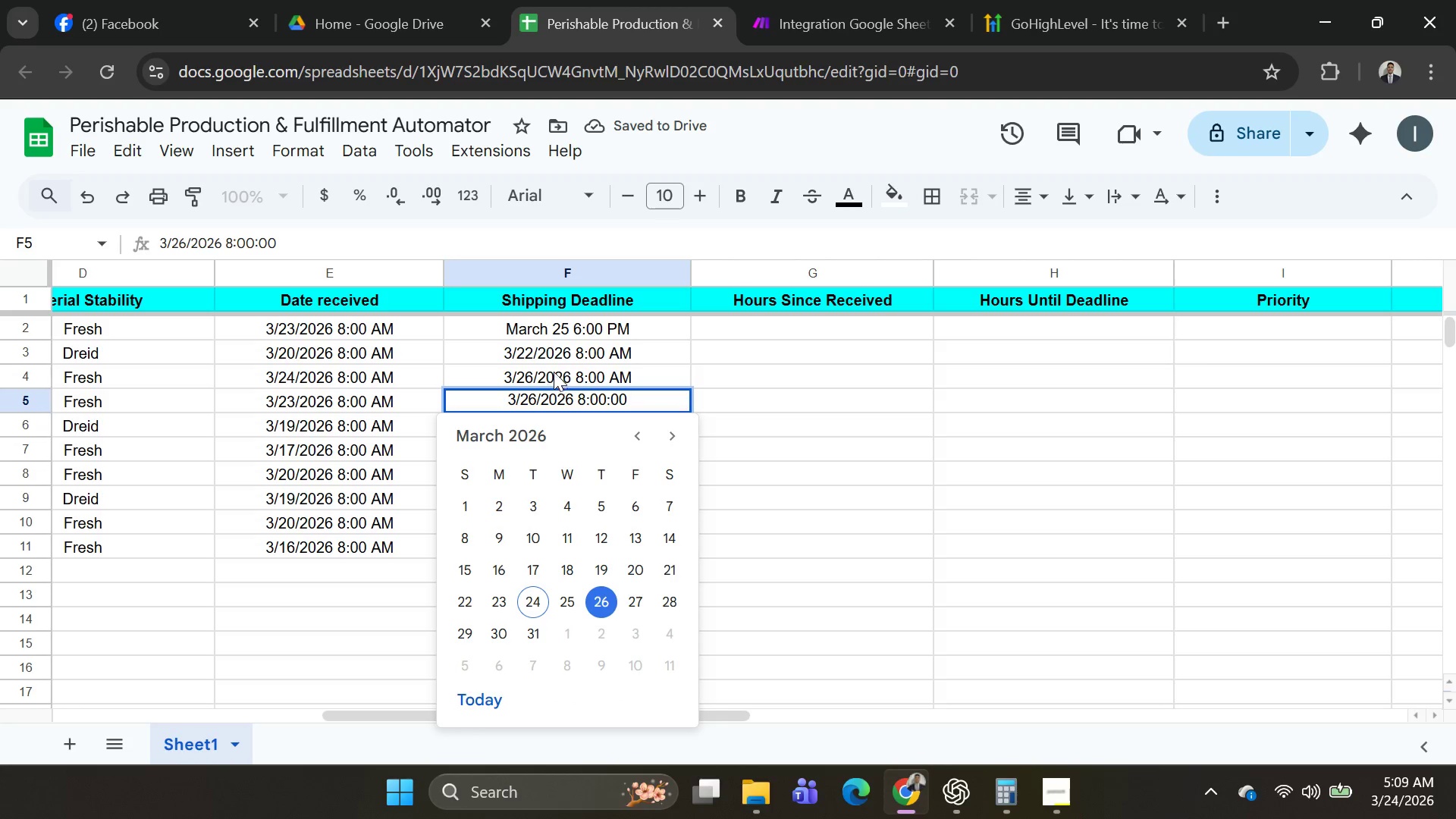 
key(Backspace)
 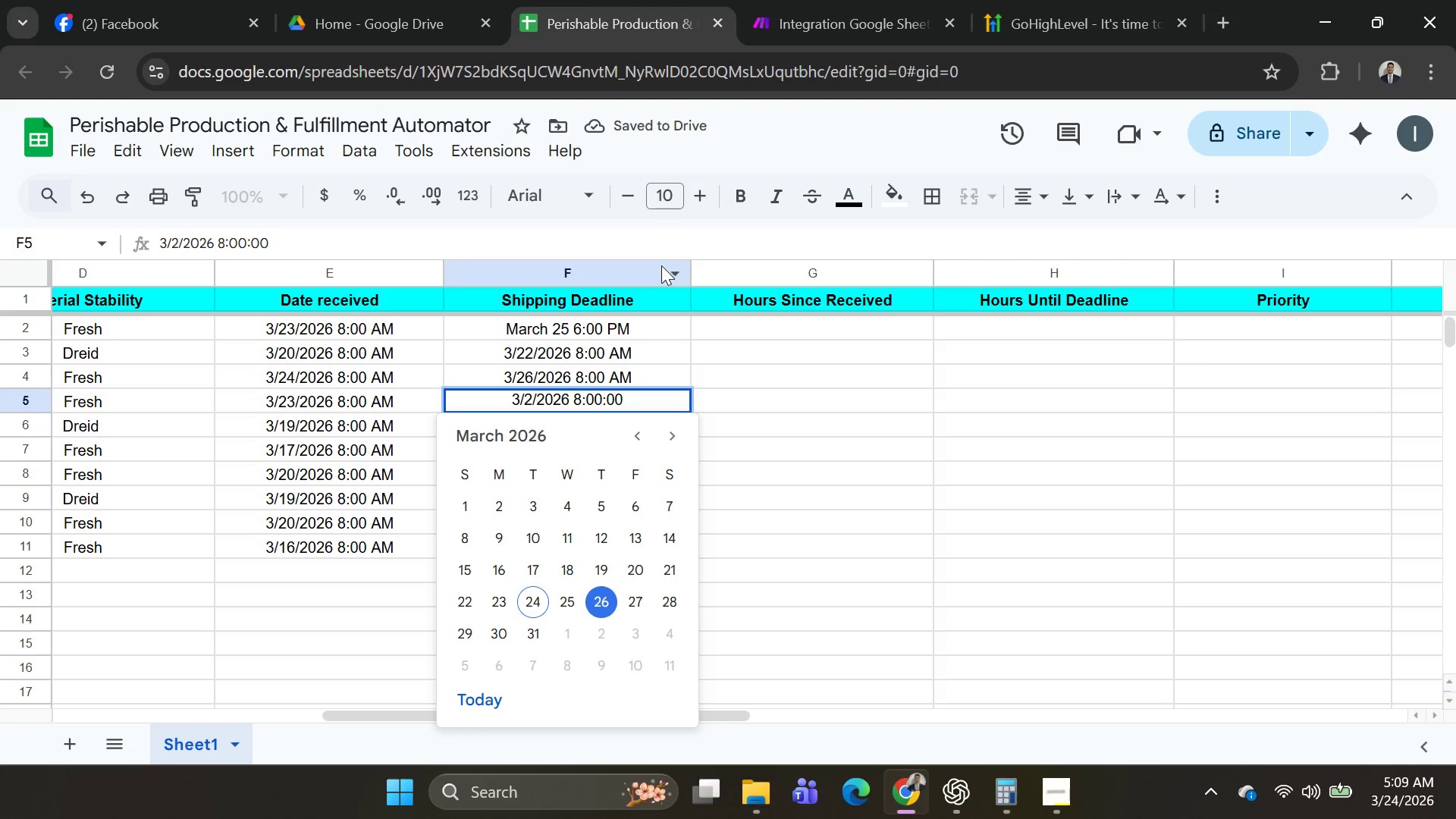 
key(5)
 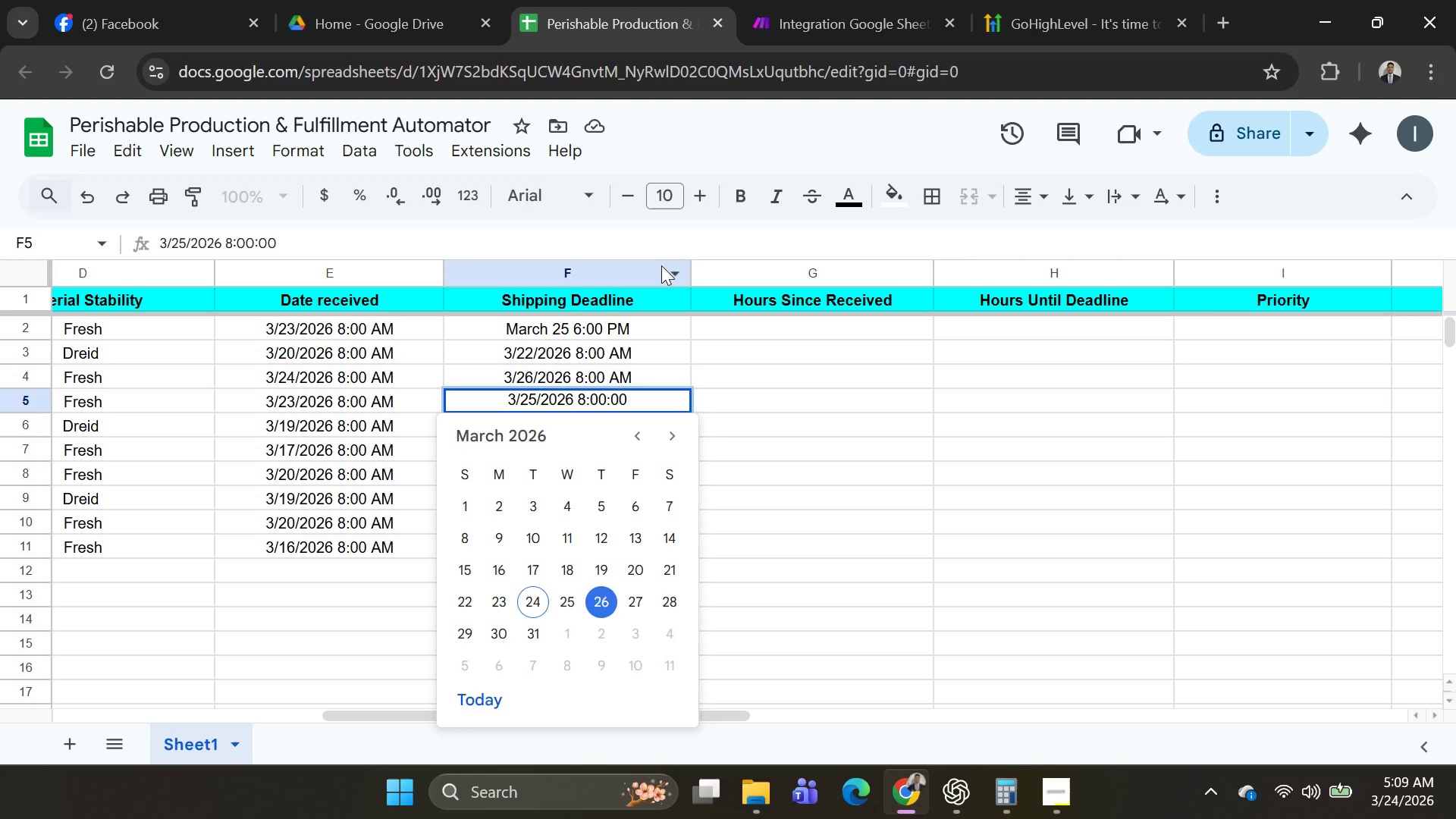 
key(Enter)
 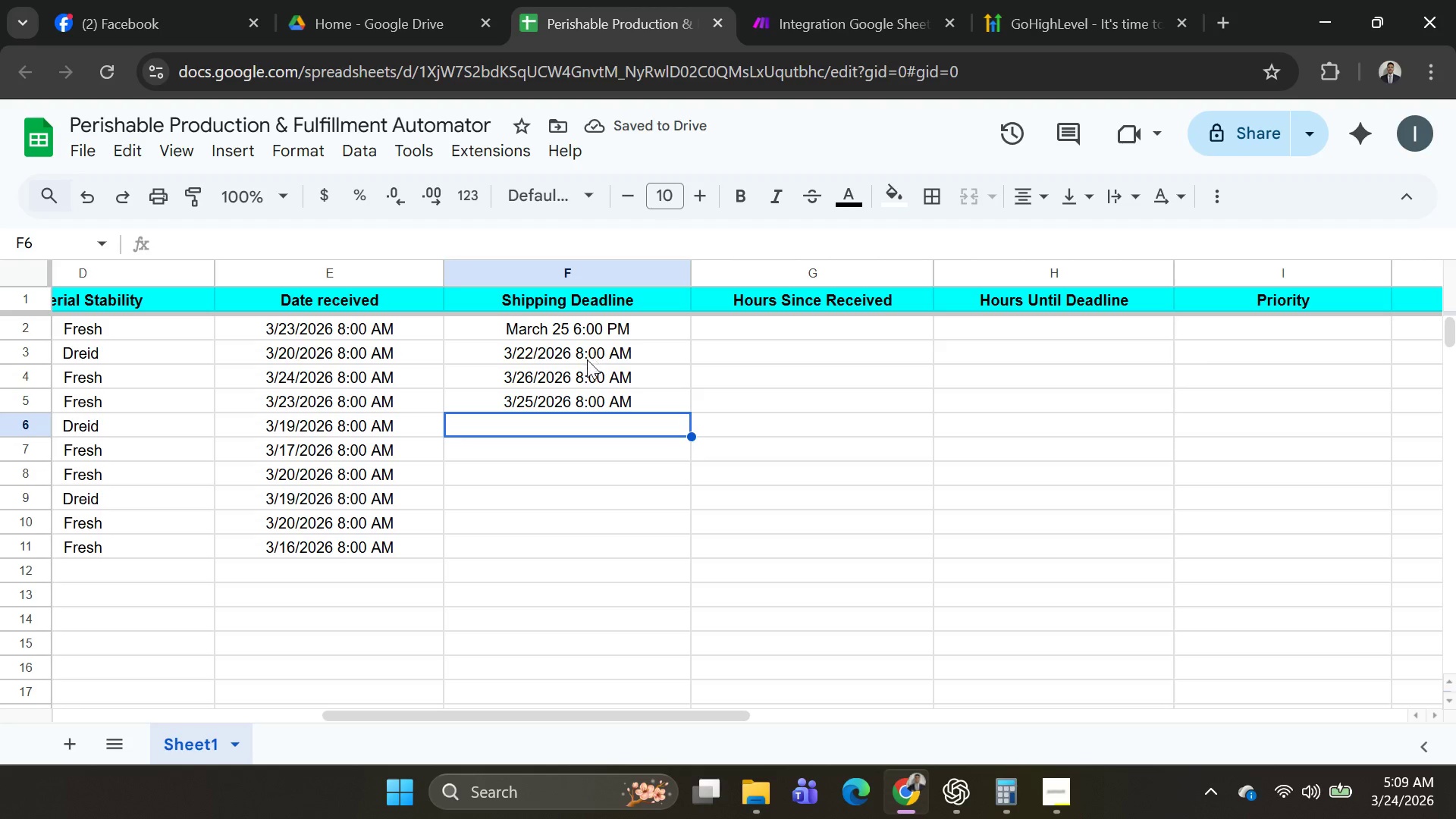 
double_click([573, 424])
 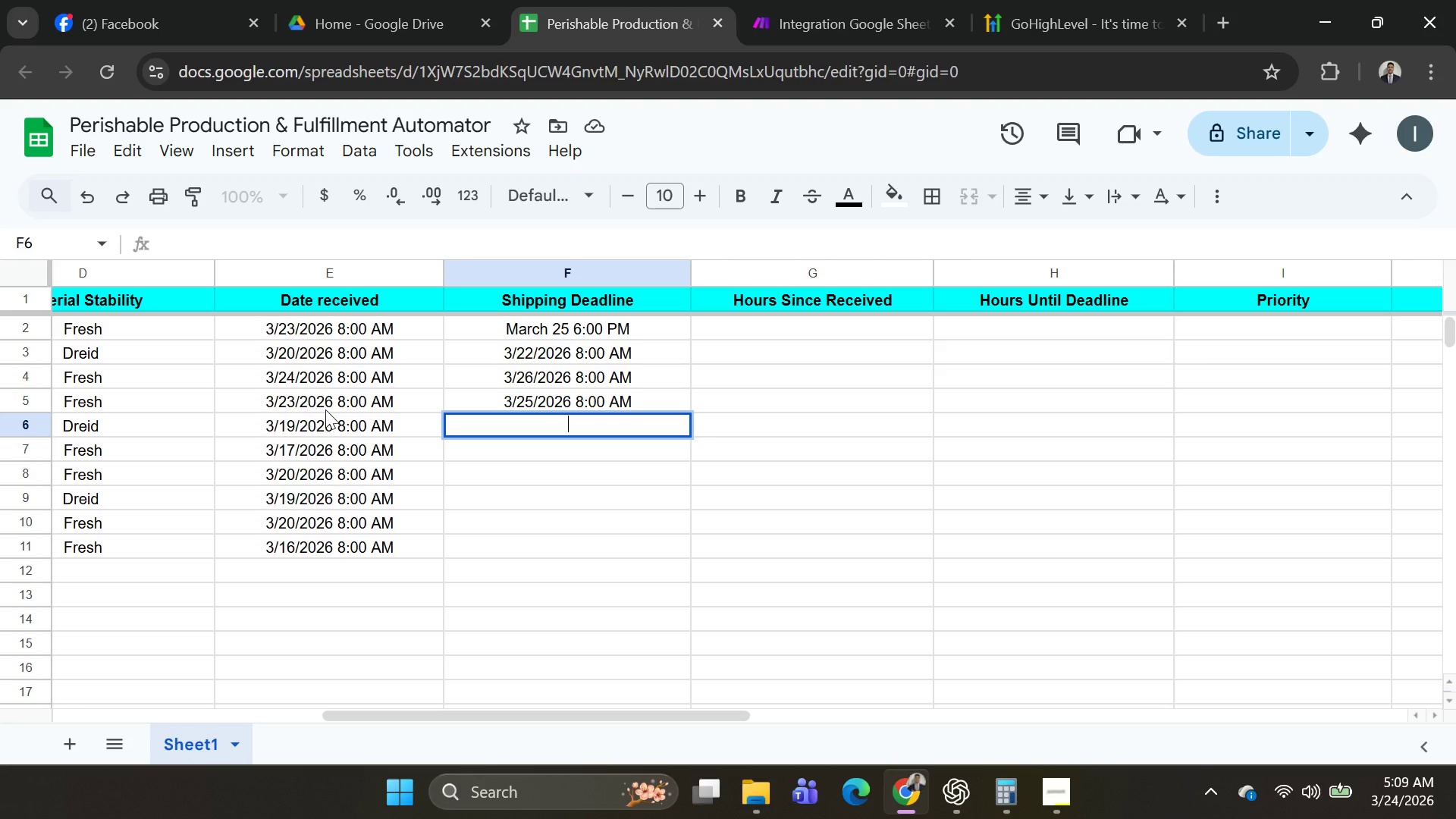 
wait(16.66)
 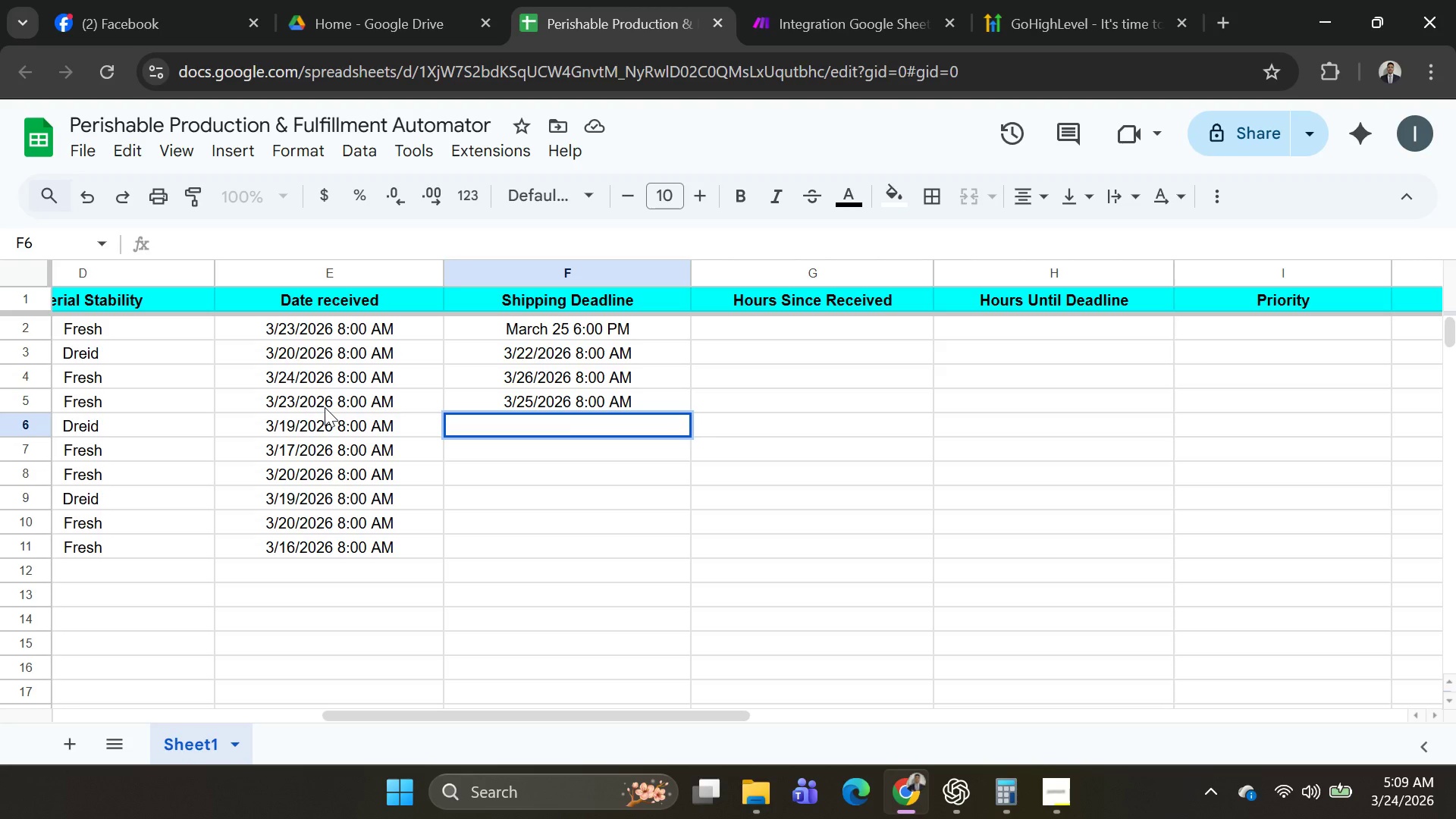 
key(Control+V)
 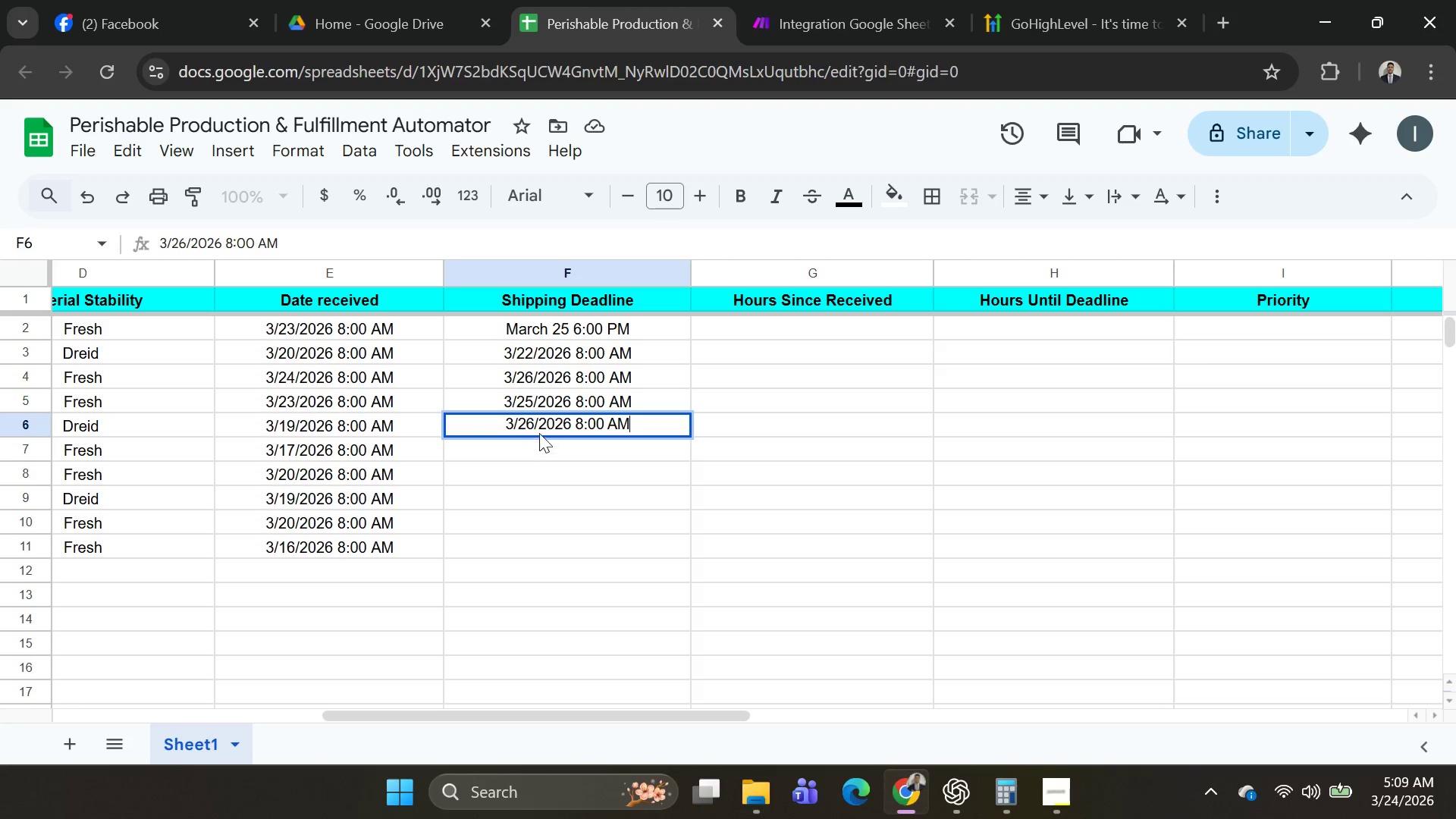 
left_click([537, 428])
 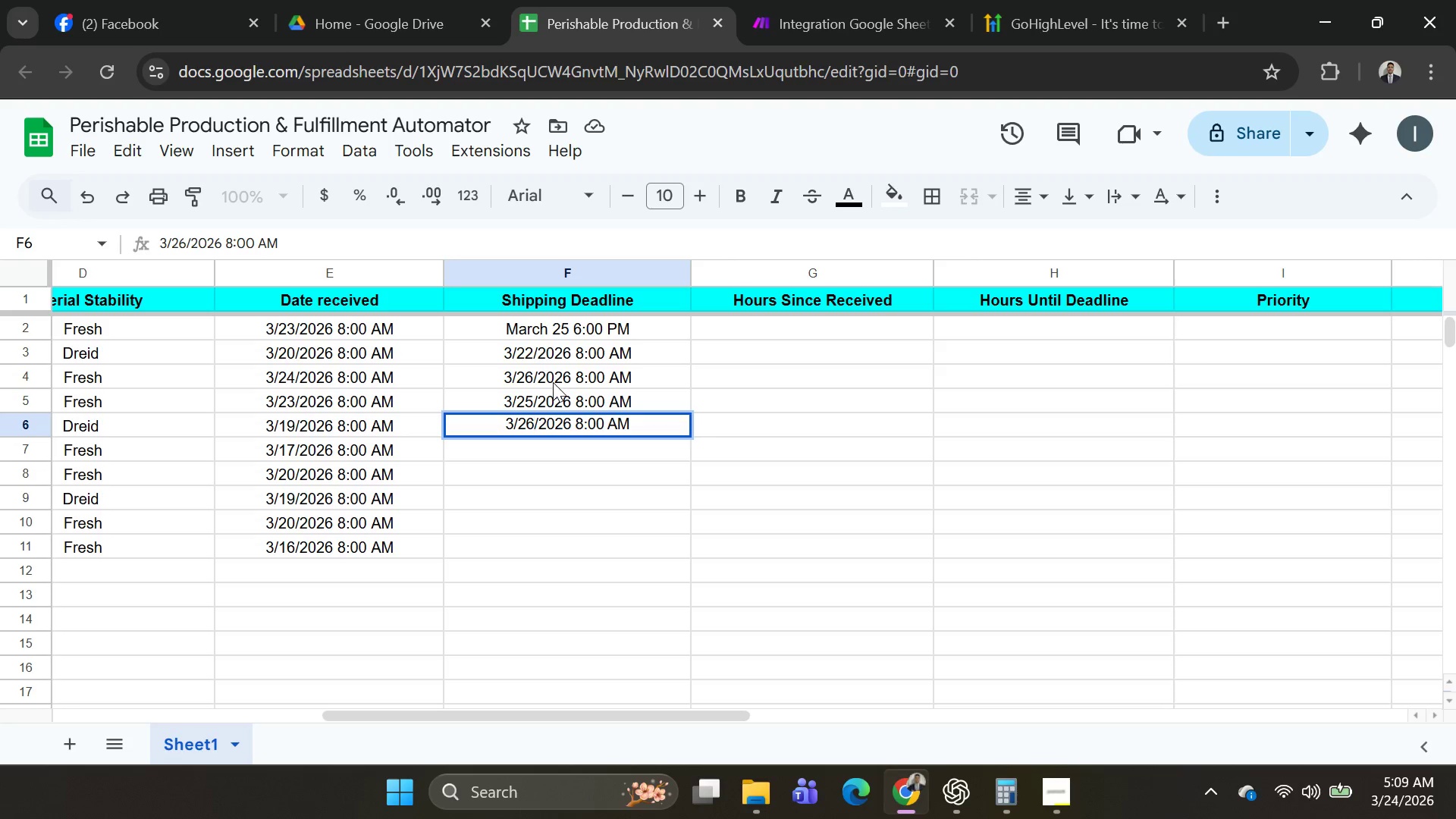 
key(Backspace)
 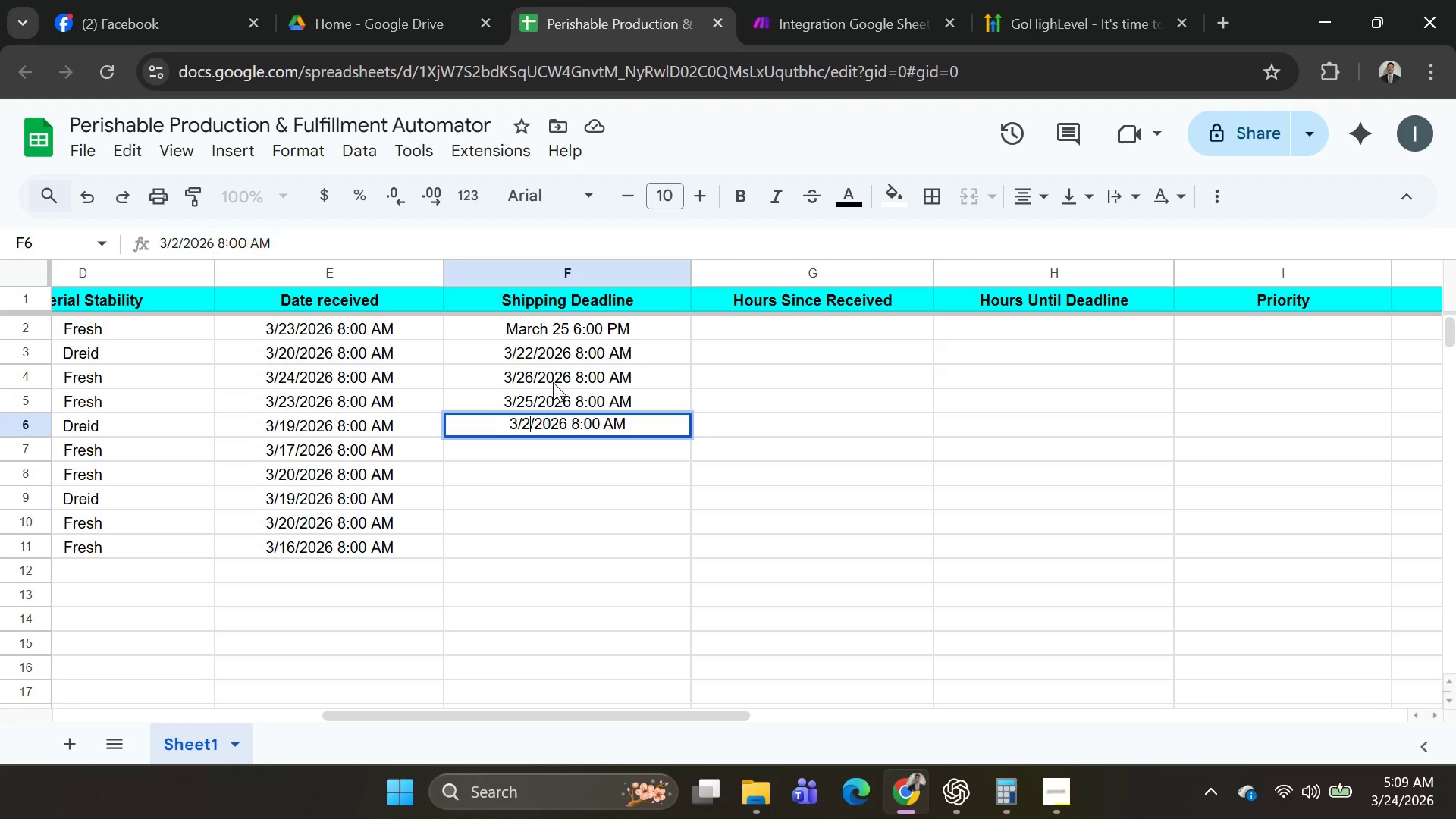 
key(2)
 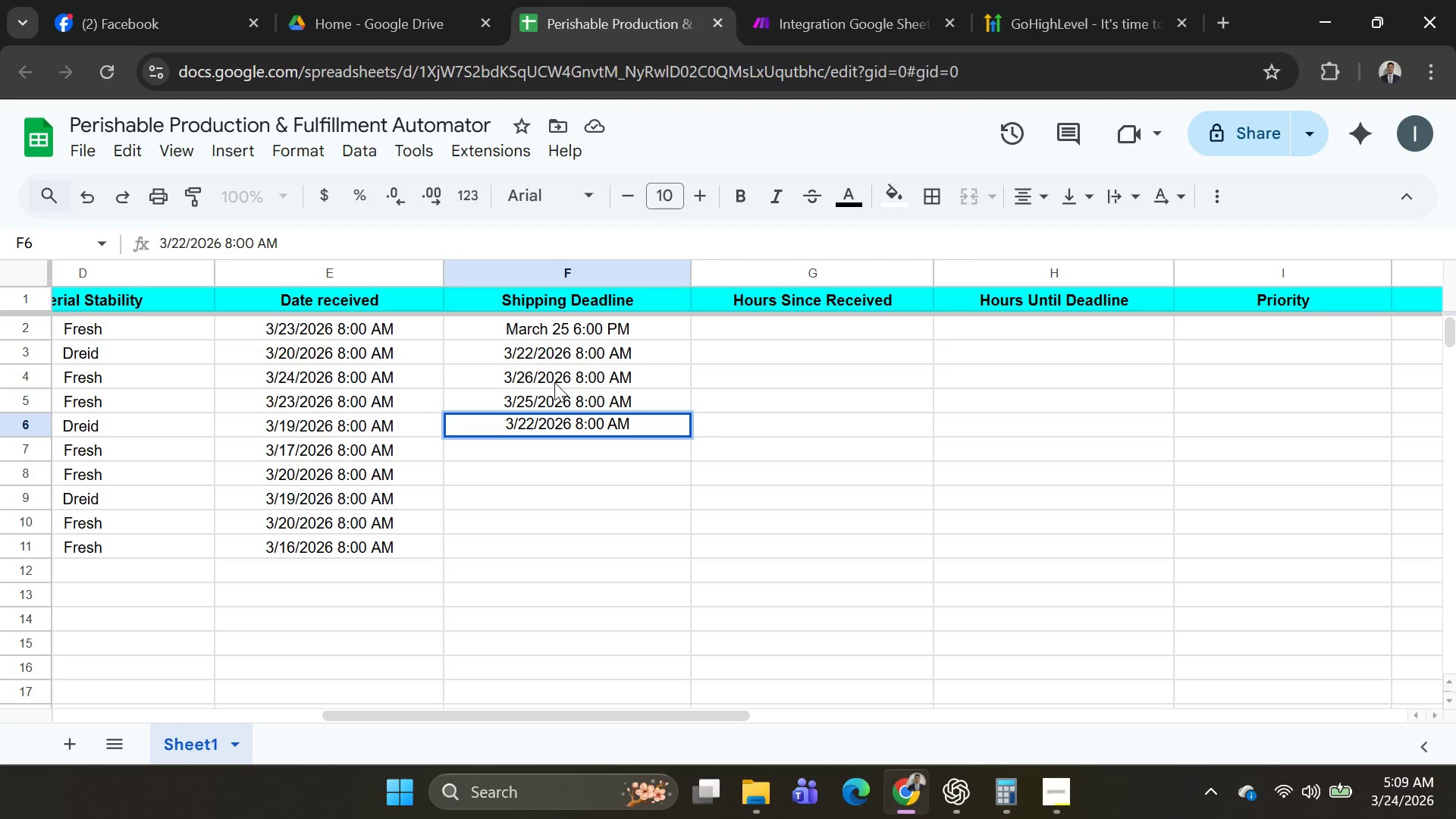 
key(Backspace)
 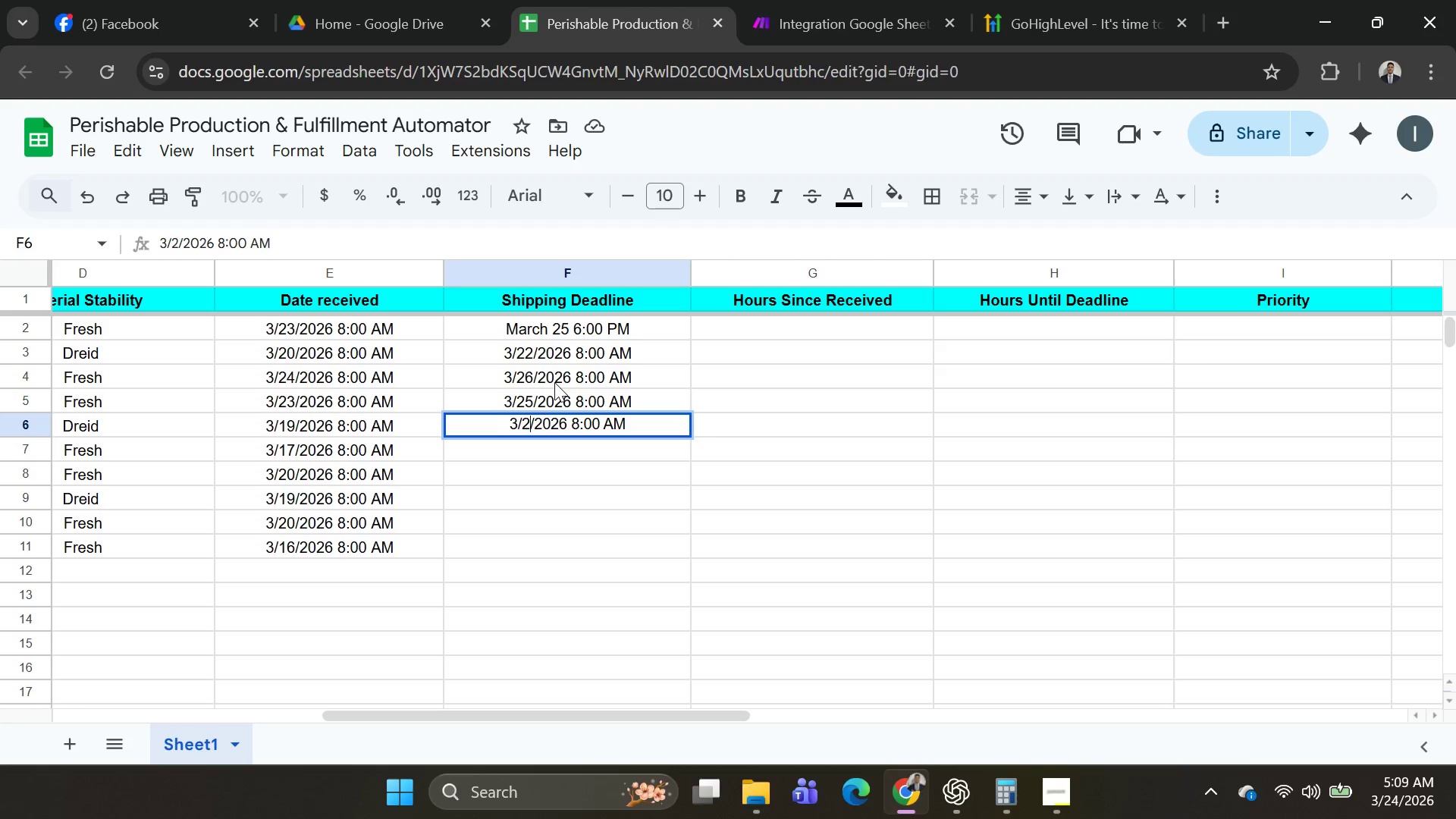 
key(1)
 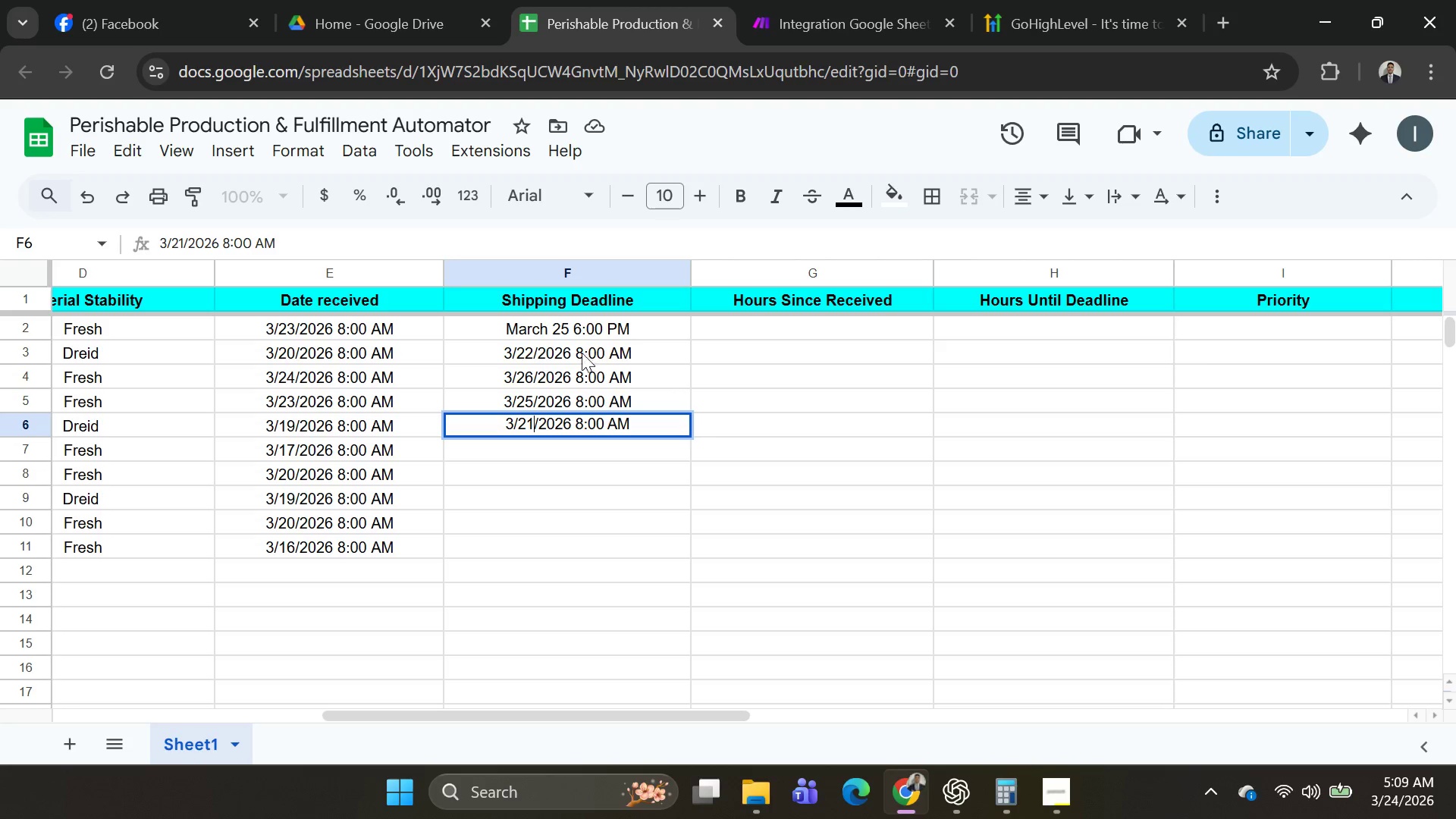 
double_click([573, 326])
 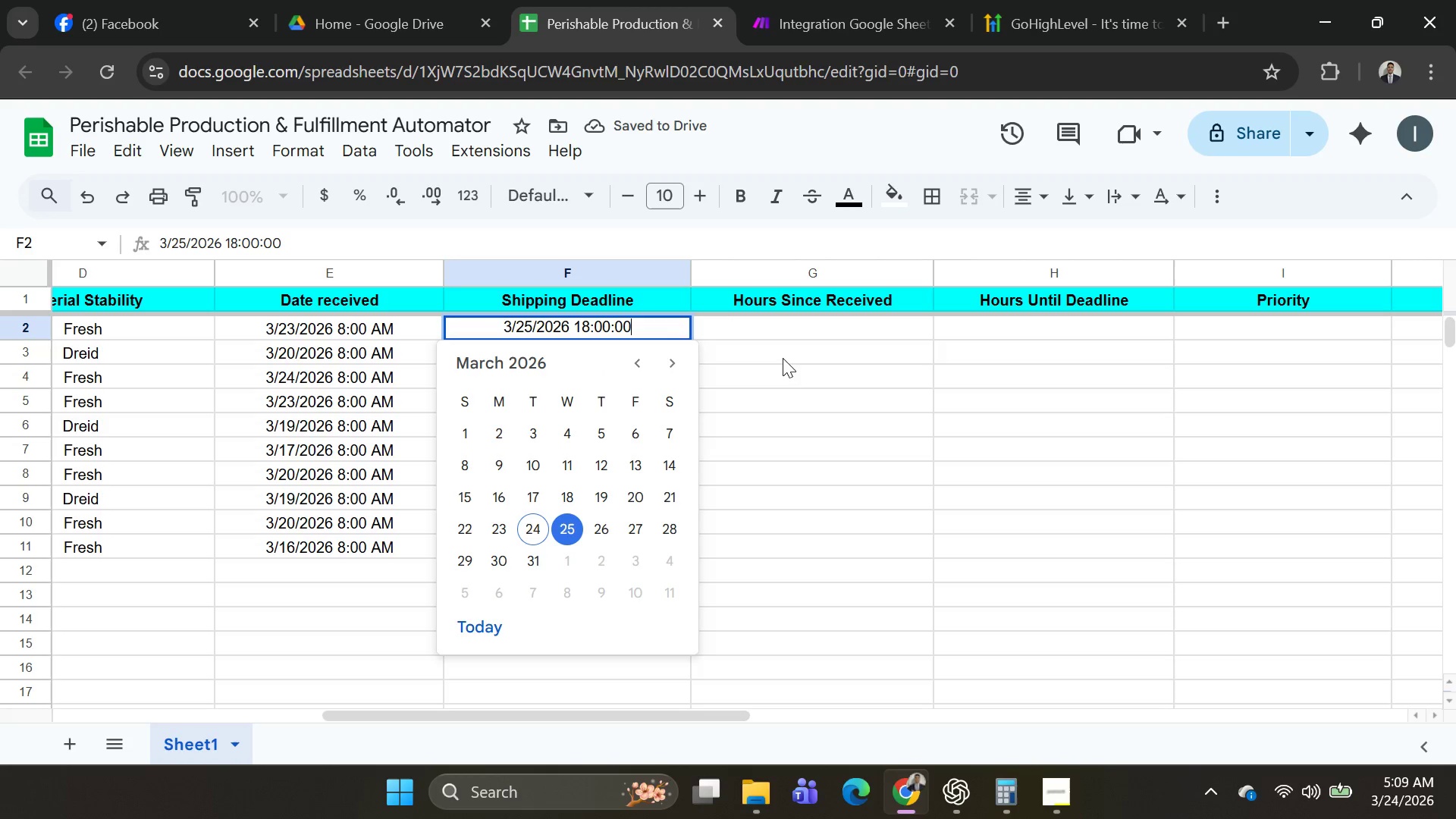 
key(Enter)
 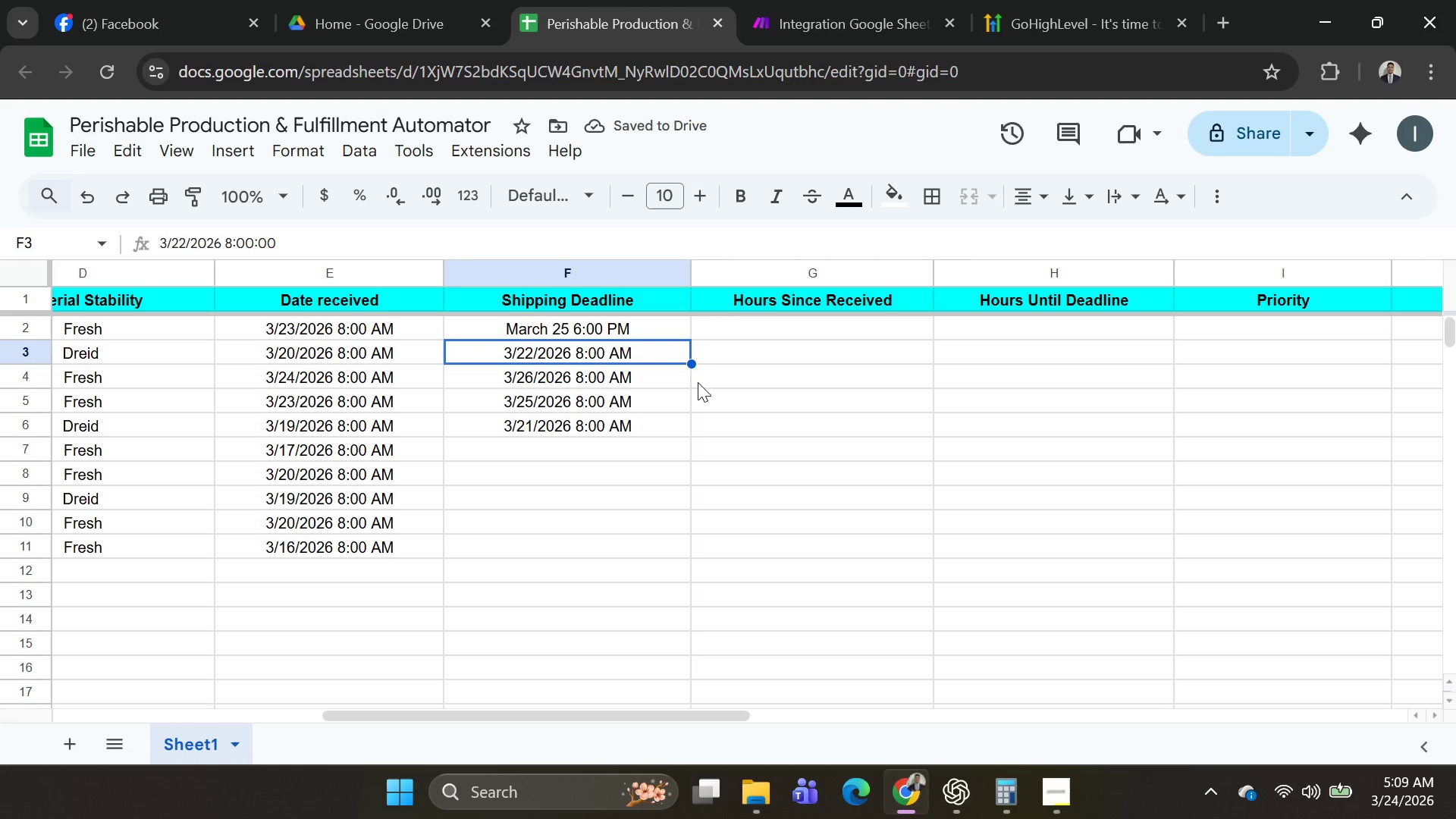 
left_click([646, 322])
 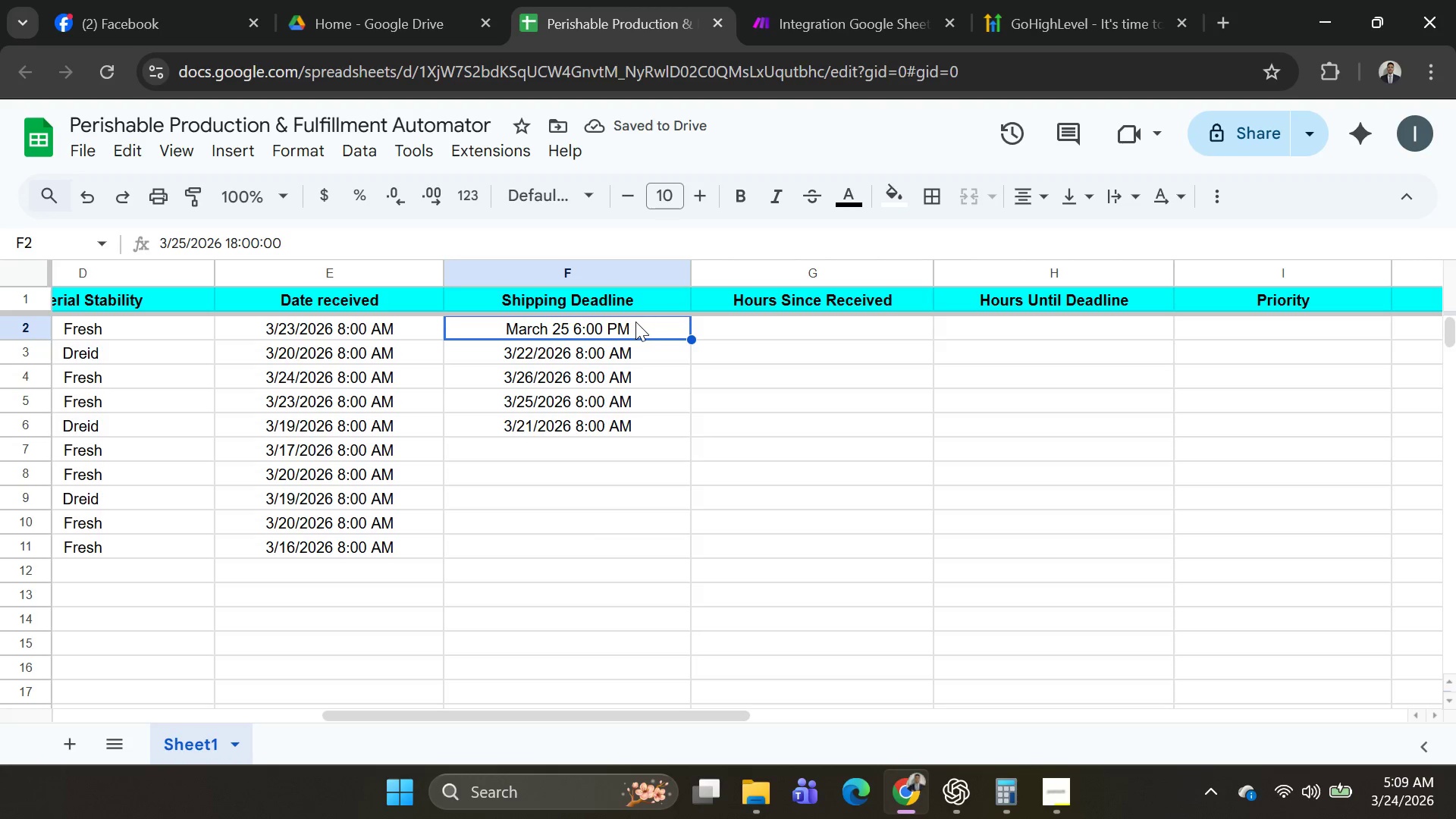 
left_click([631, 324])
 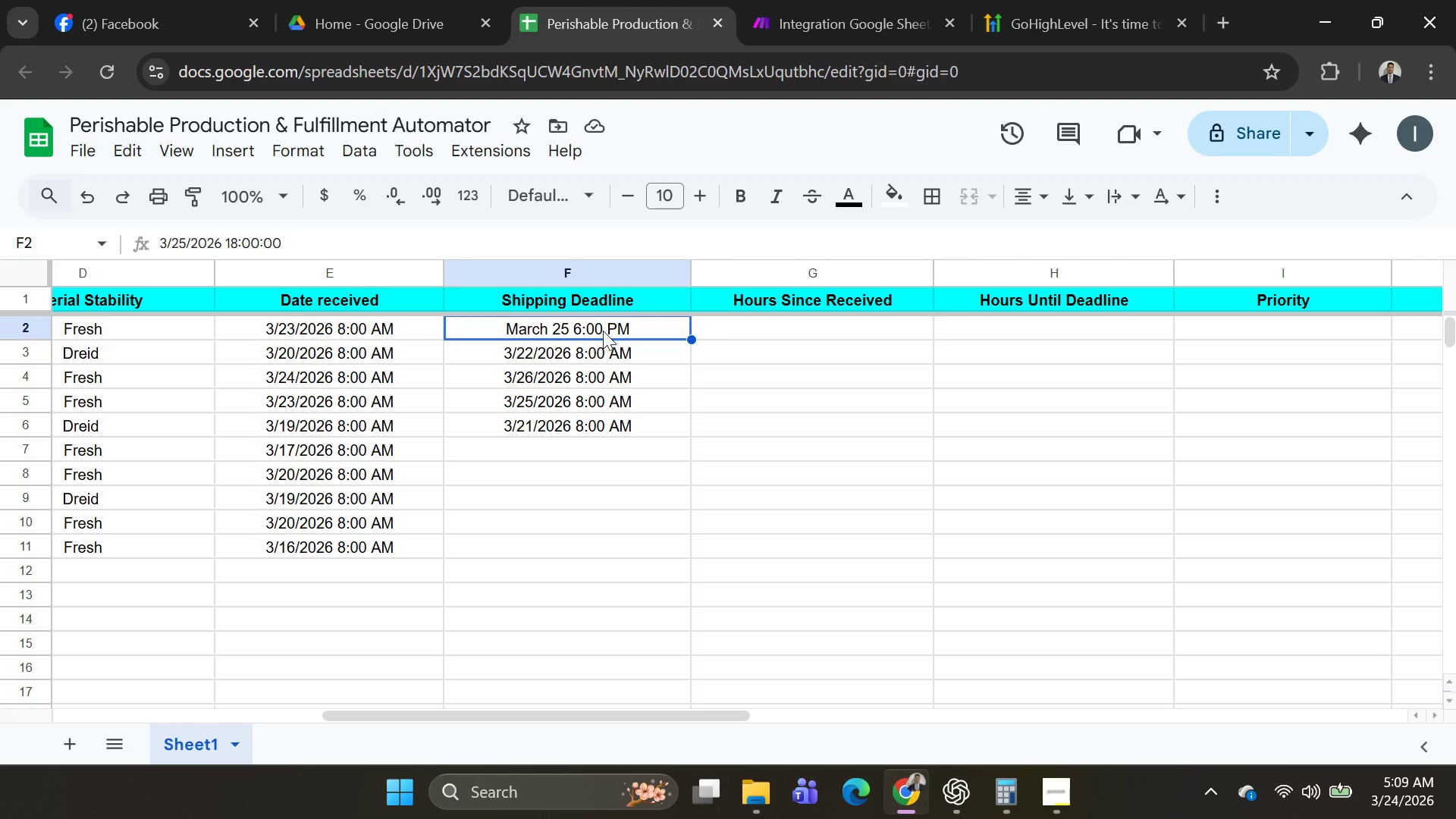 
double_click([603, 331])
 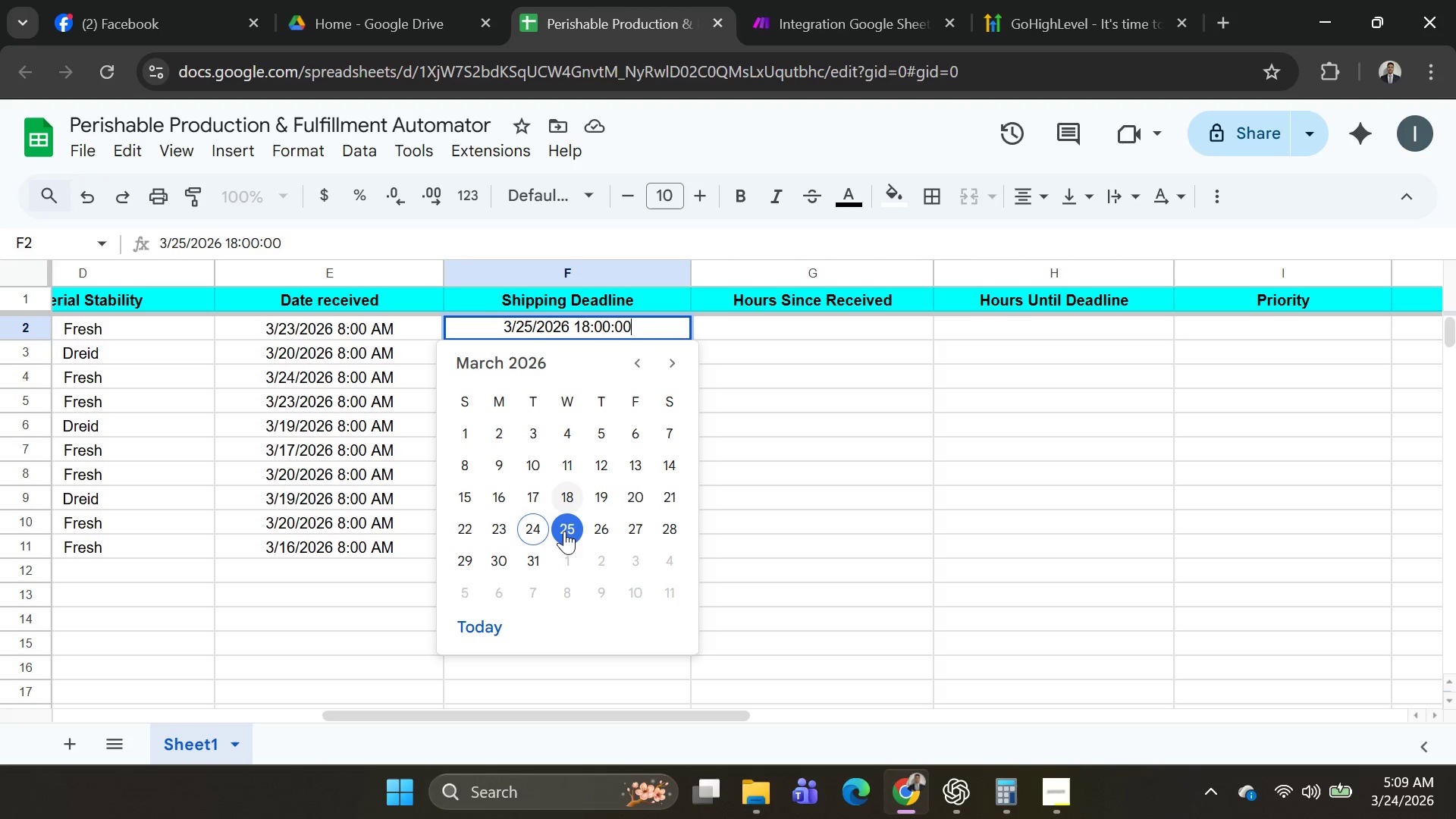 
left_click([561, 538])
 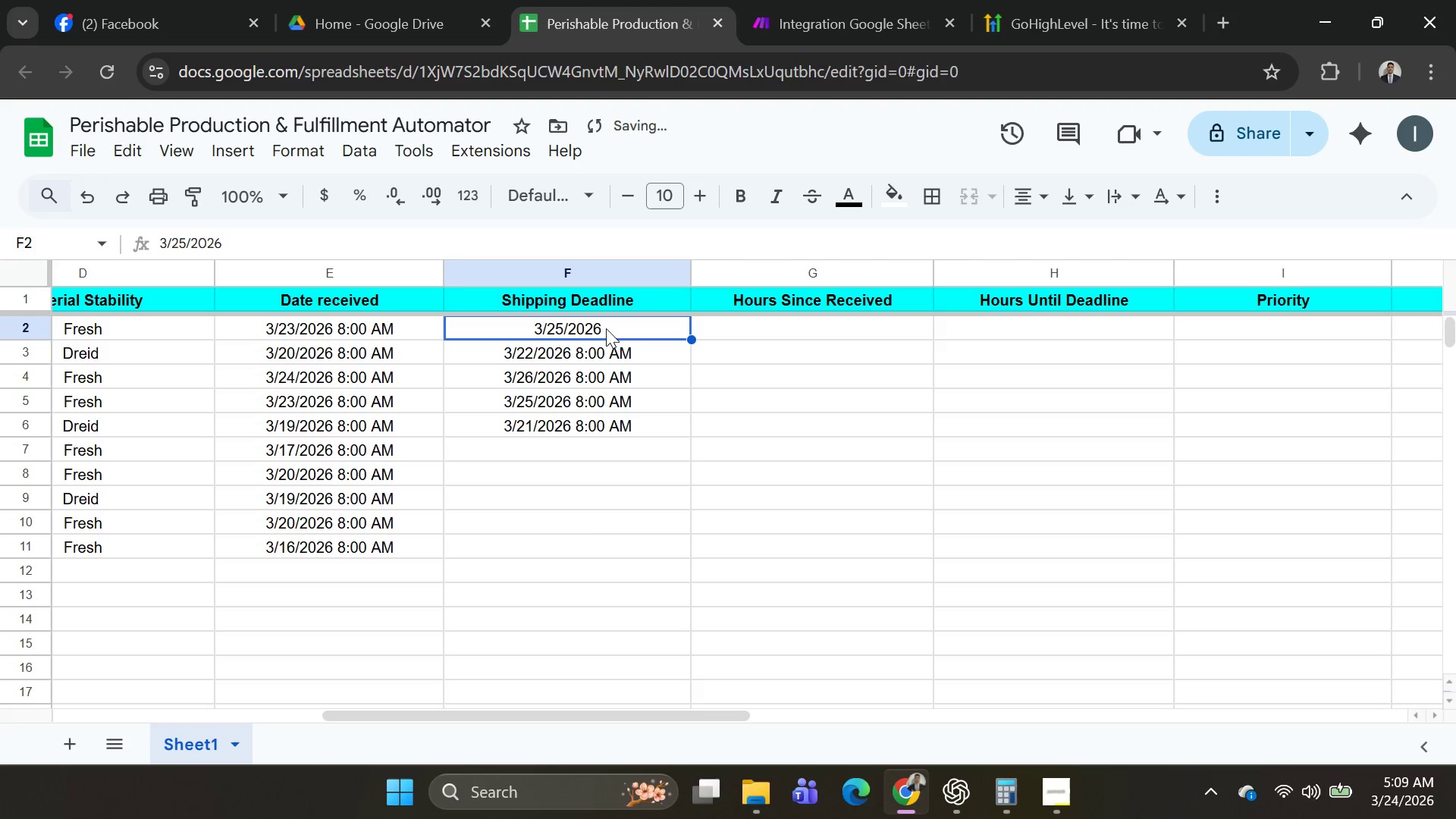 
left_click_drag(start_coordinate=[606, 323], to_coordinate=[606, 319])
 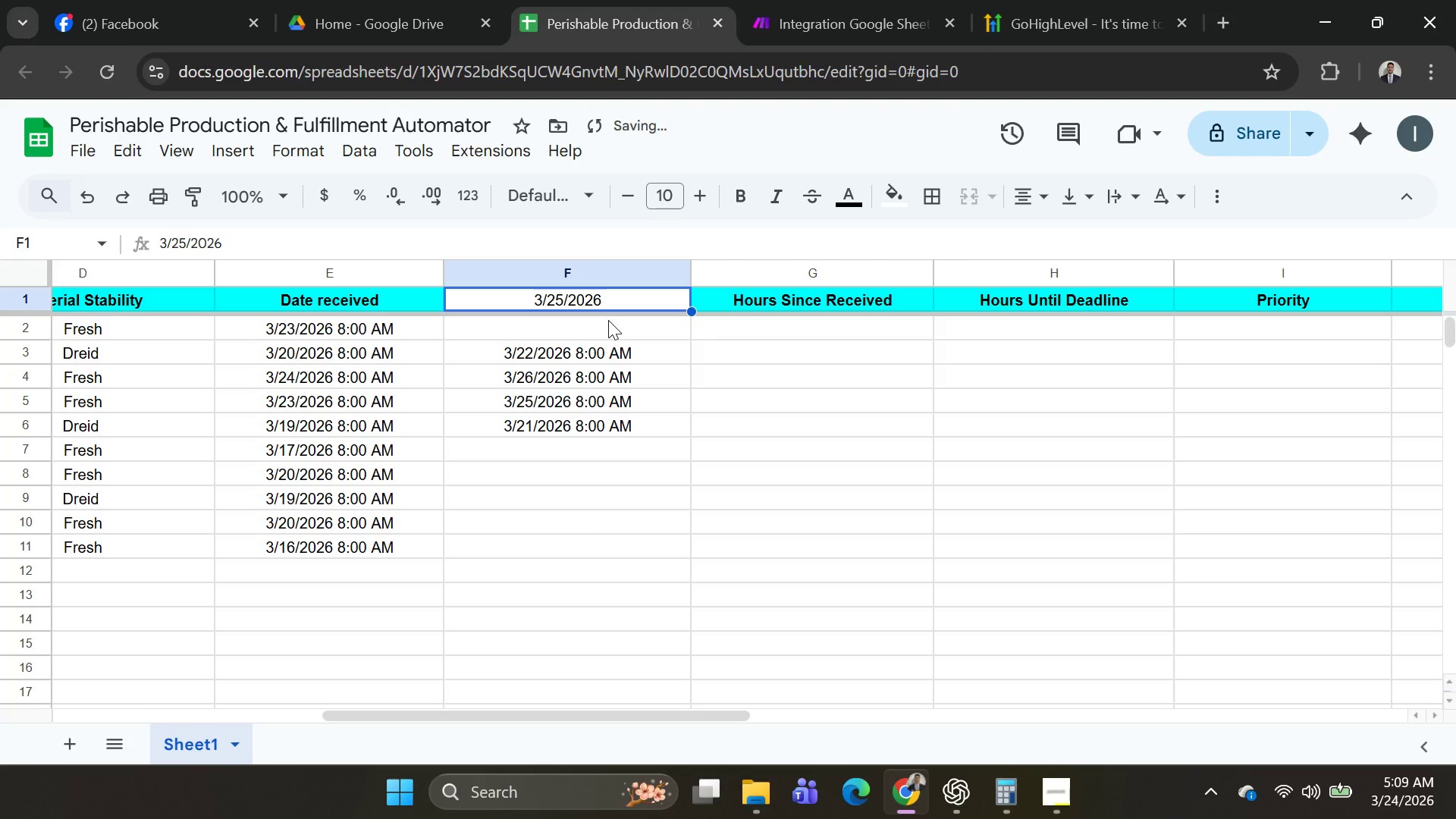 
key(Control+Z)
 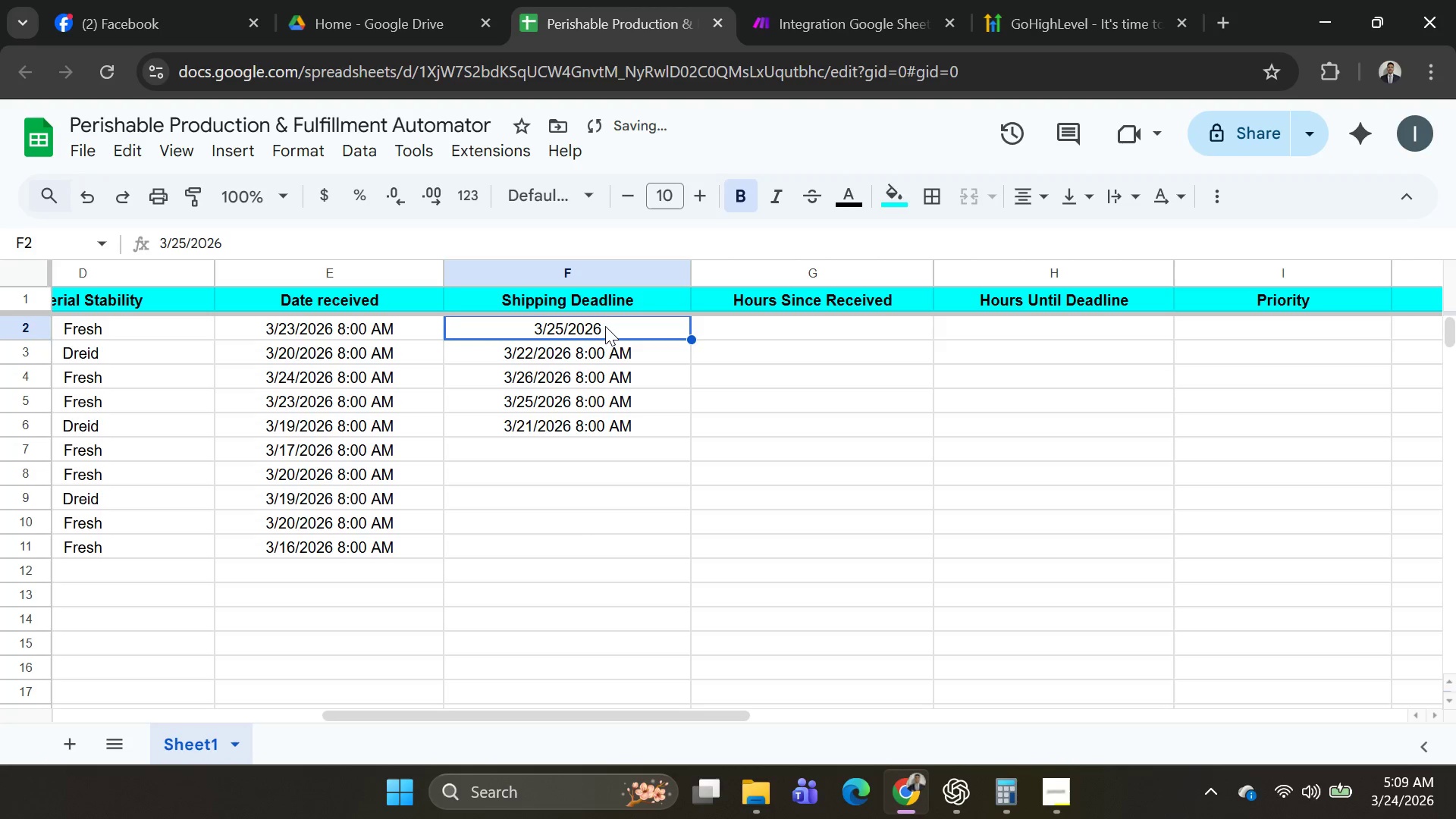 
double_click([605, 326])
 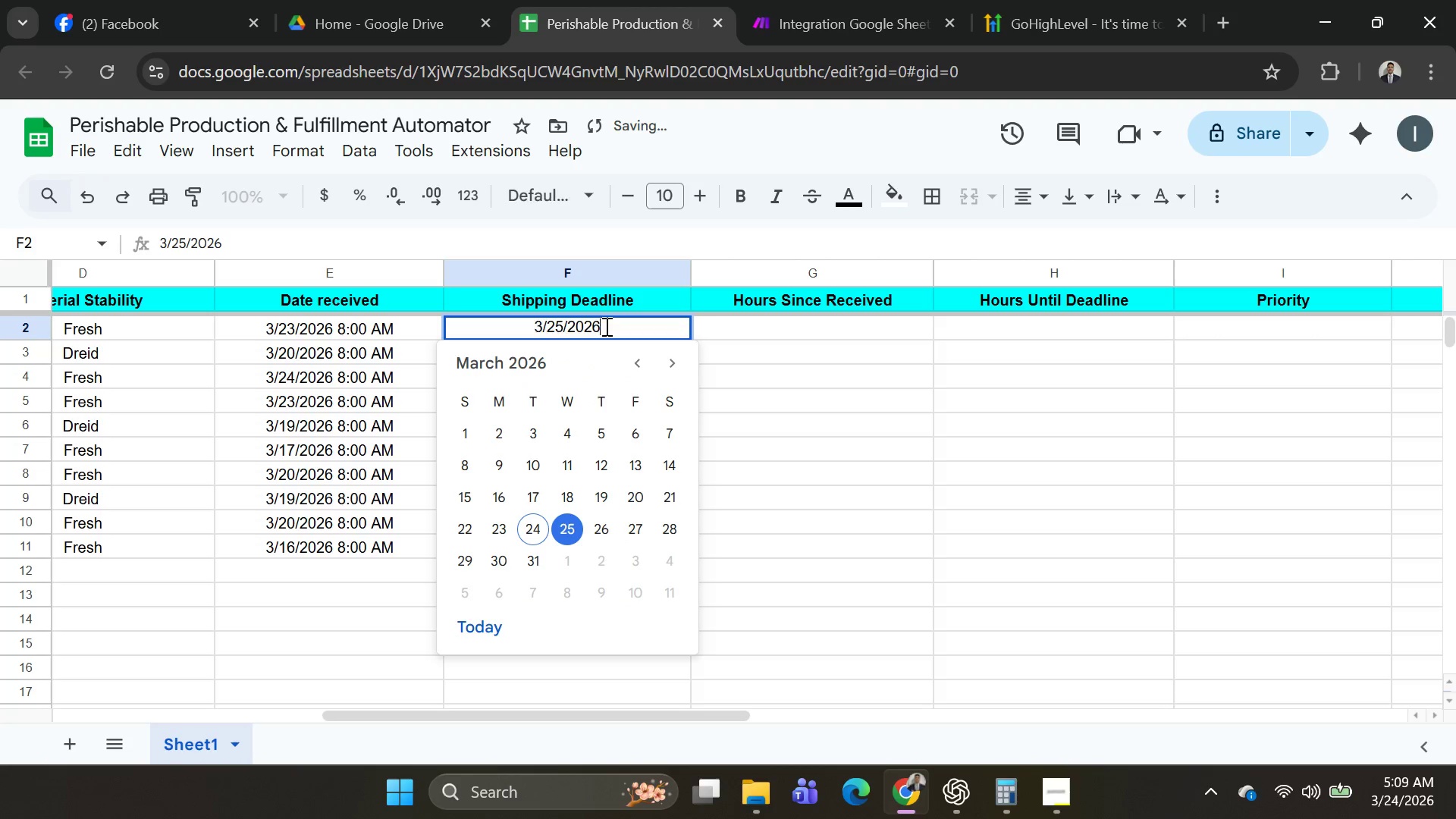 
triple_click([605, 326])
 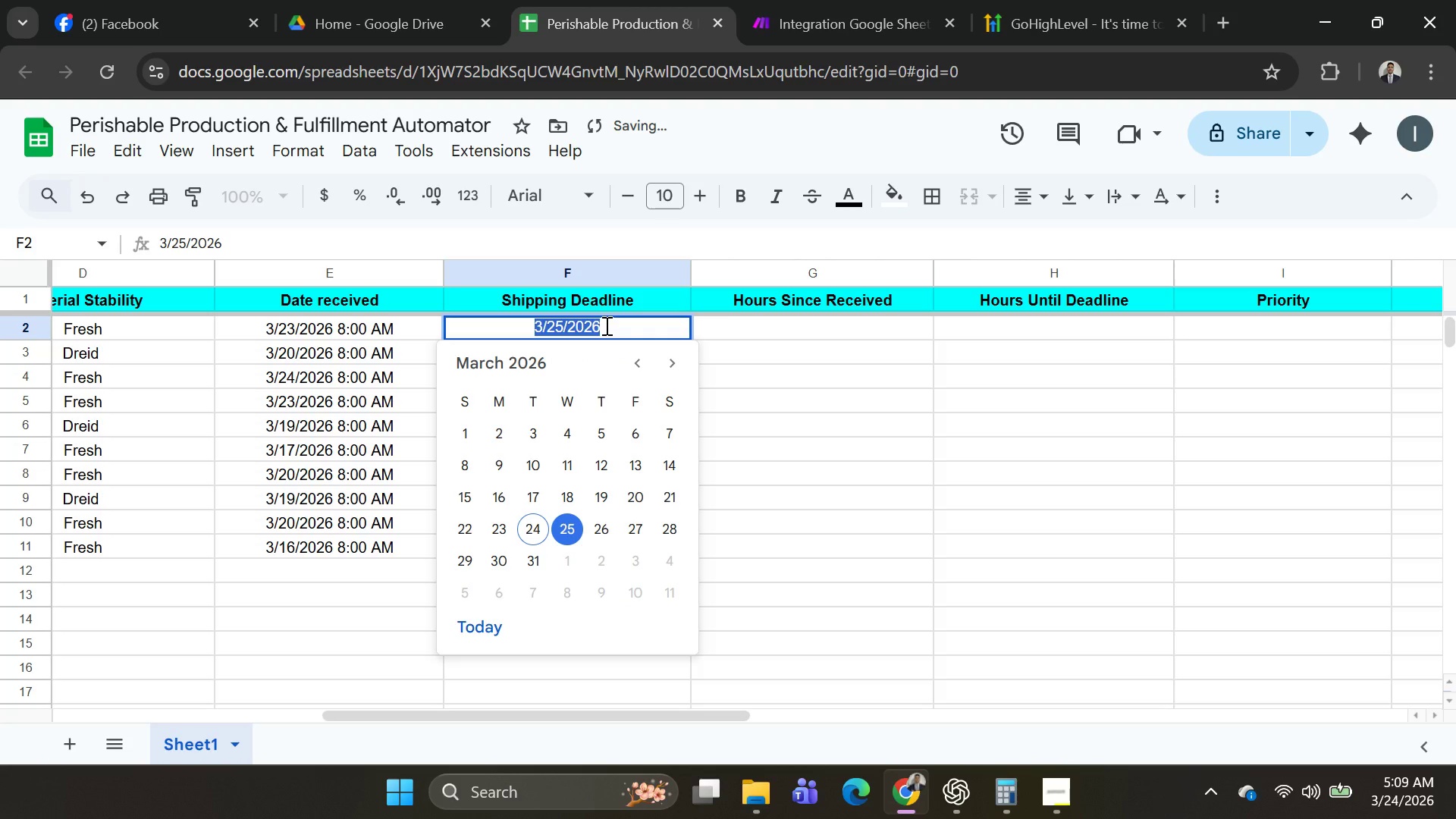 
left_click([605, 325])
 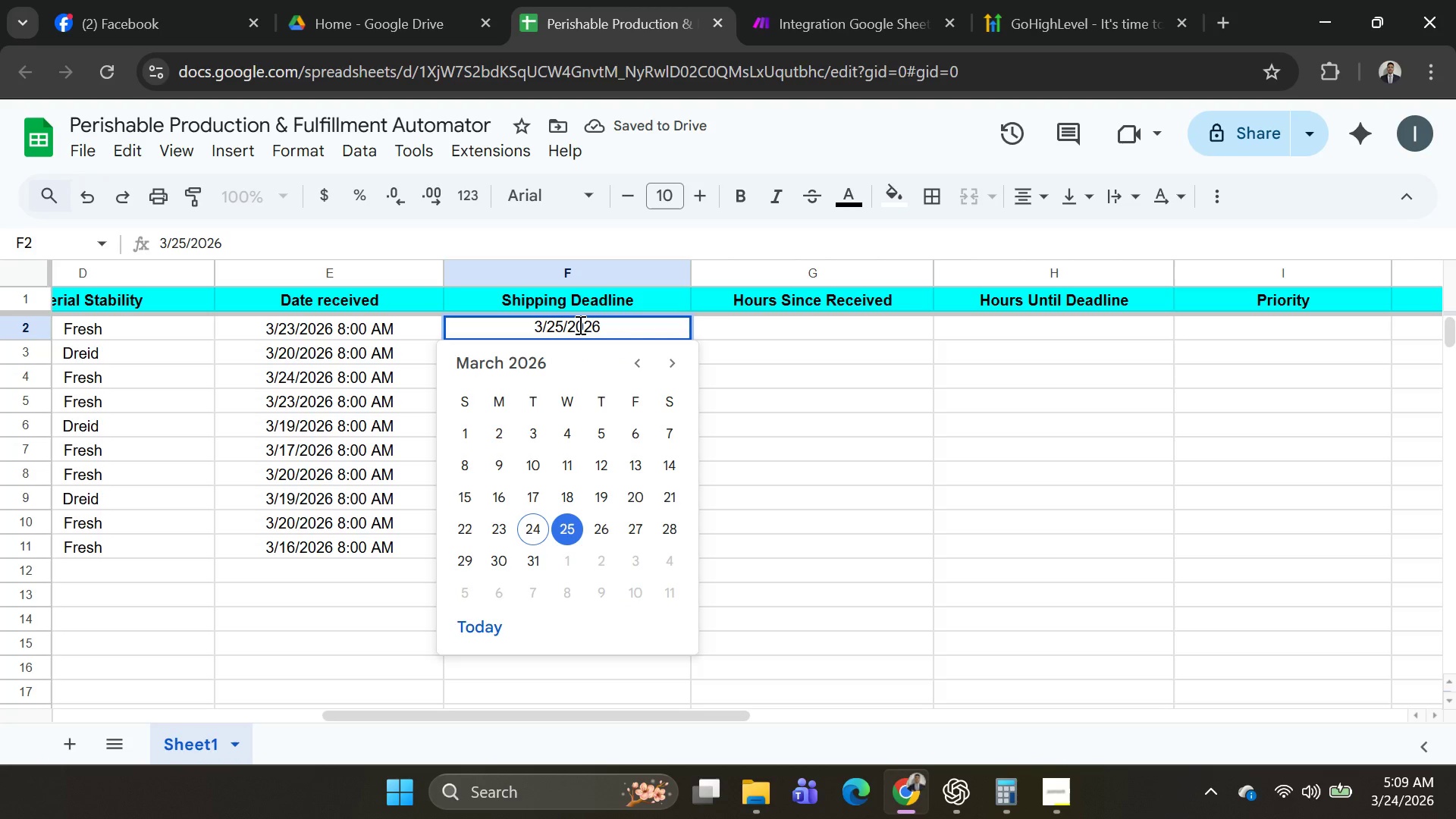 
type( 08:00)
key(Backspace)
key(Backspace)
key(Backspace)
key(Backspace)
type(6:00pm)
 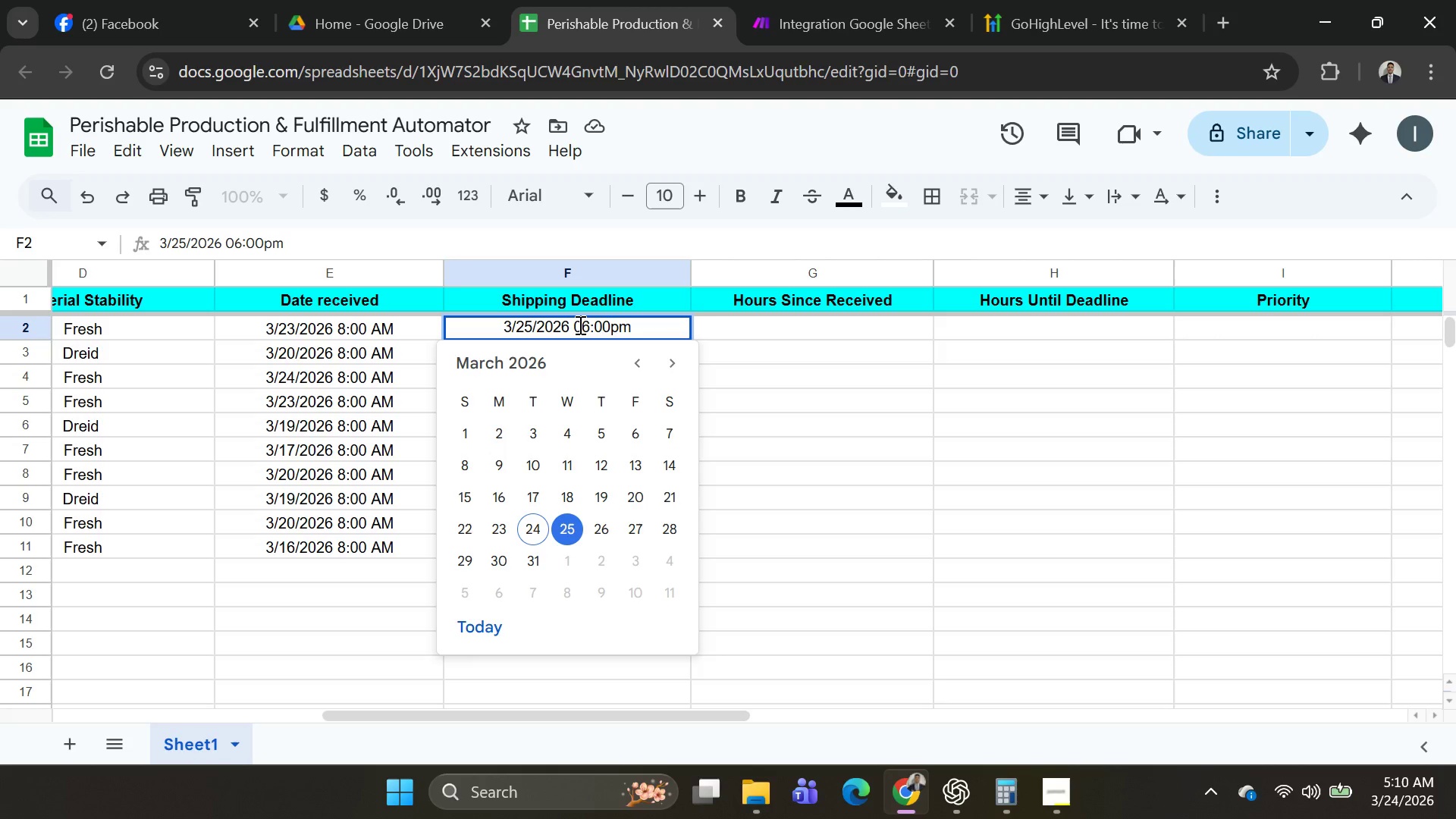 
key(Backspace)
key(Backspace)
type( PM)
 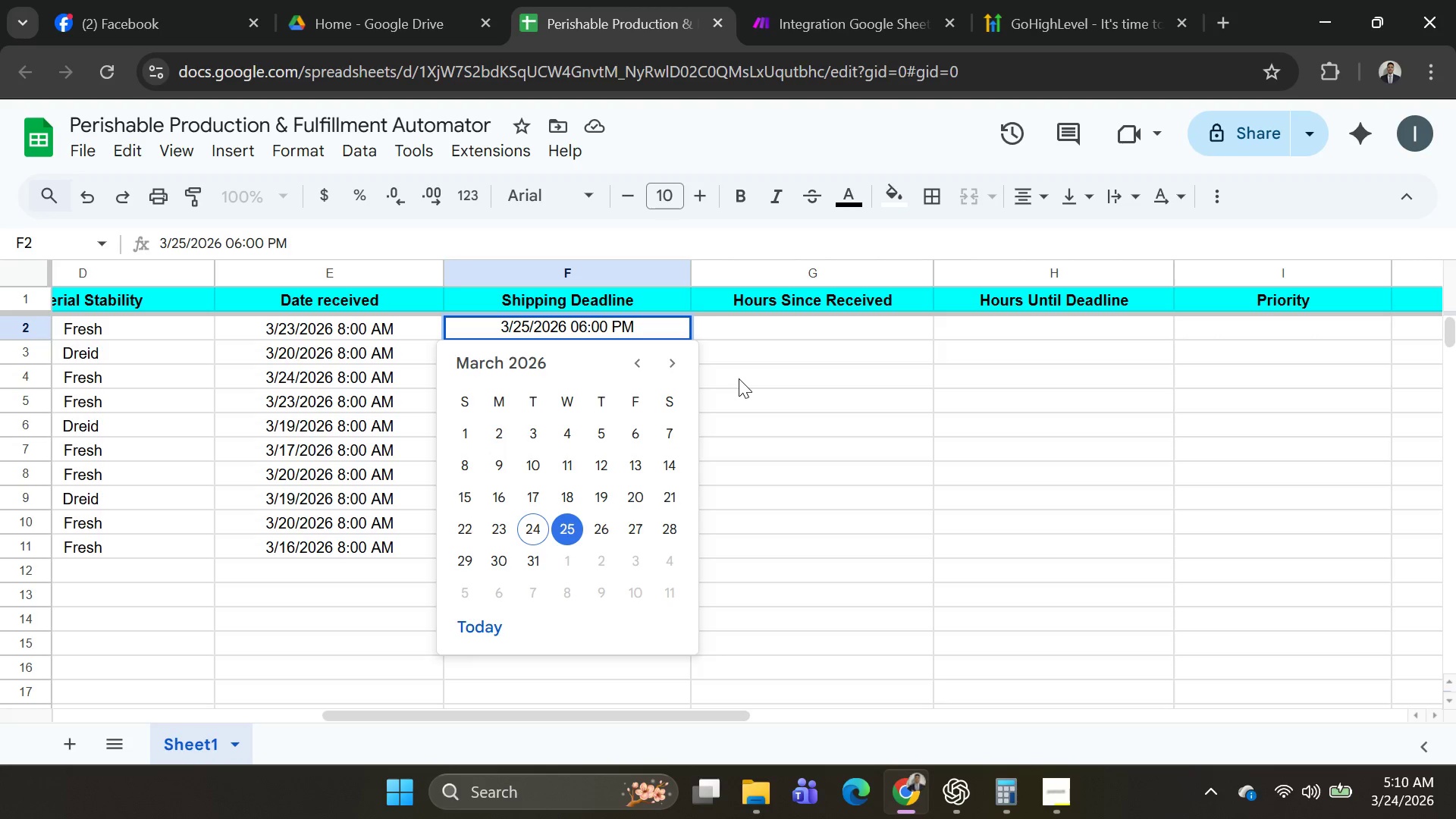 
key(Enter)
 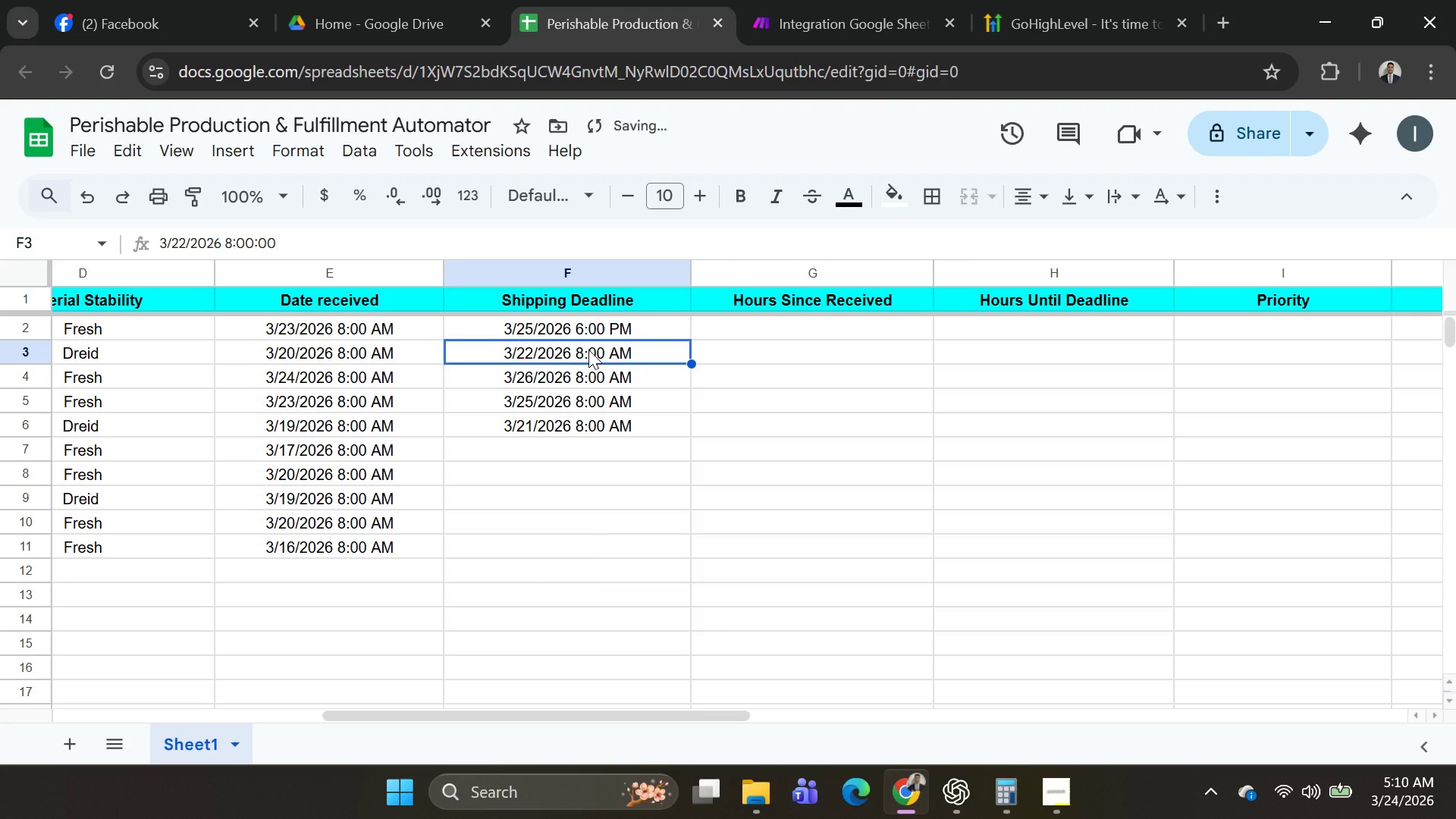 
double_click([582, 350])
 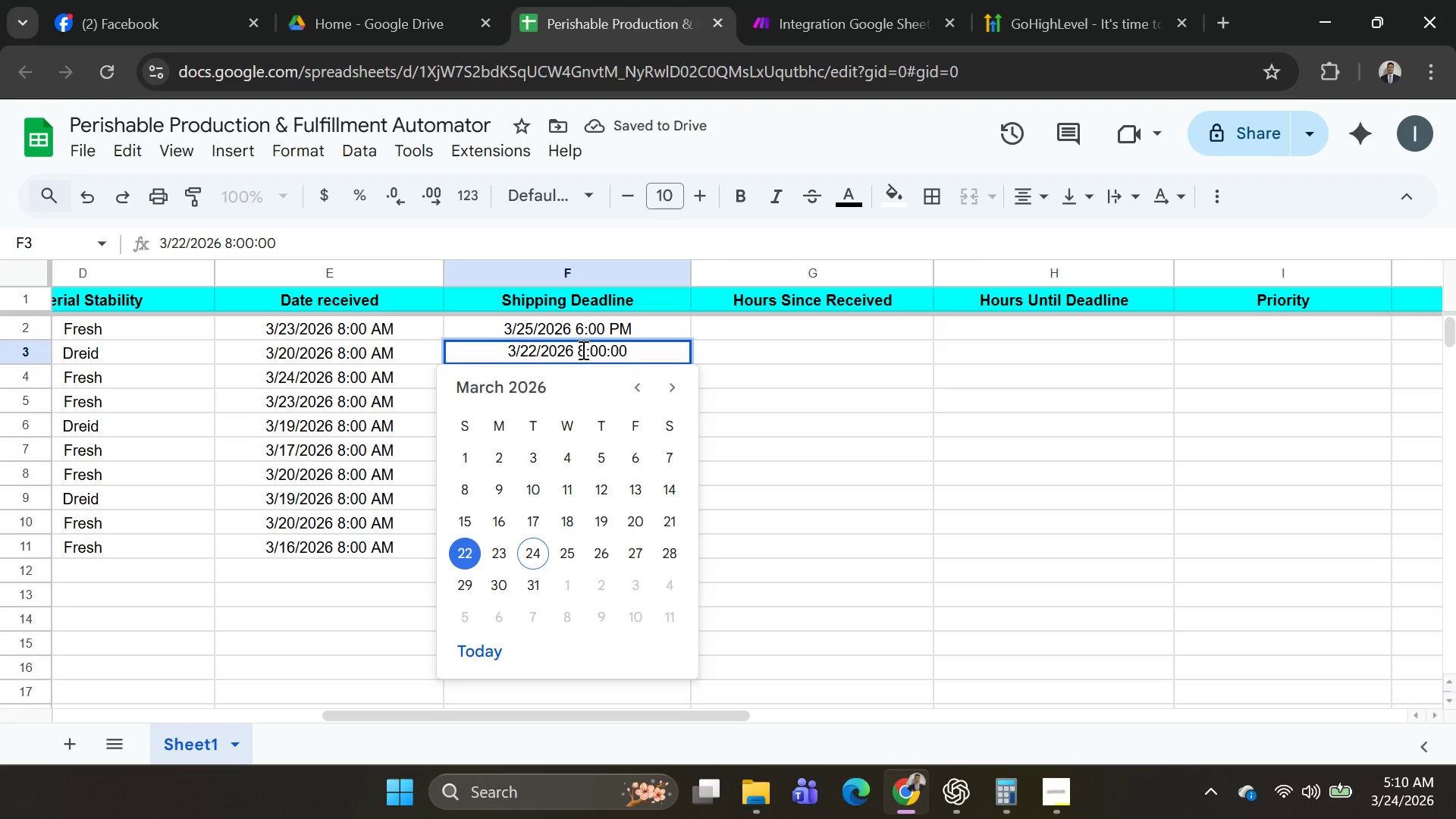 
left_click([582, 350])
 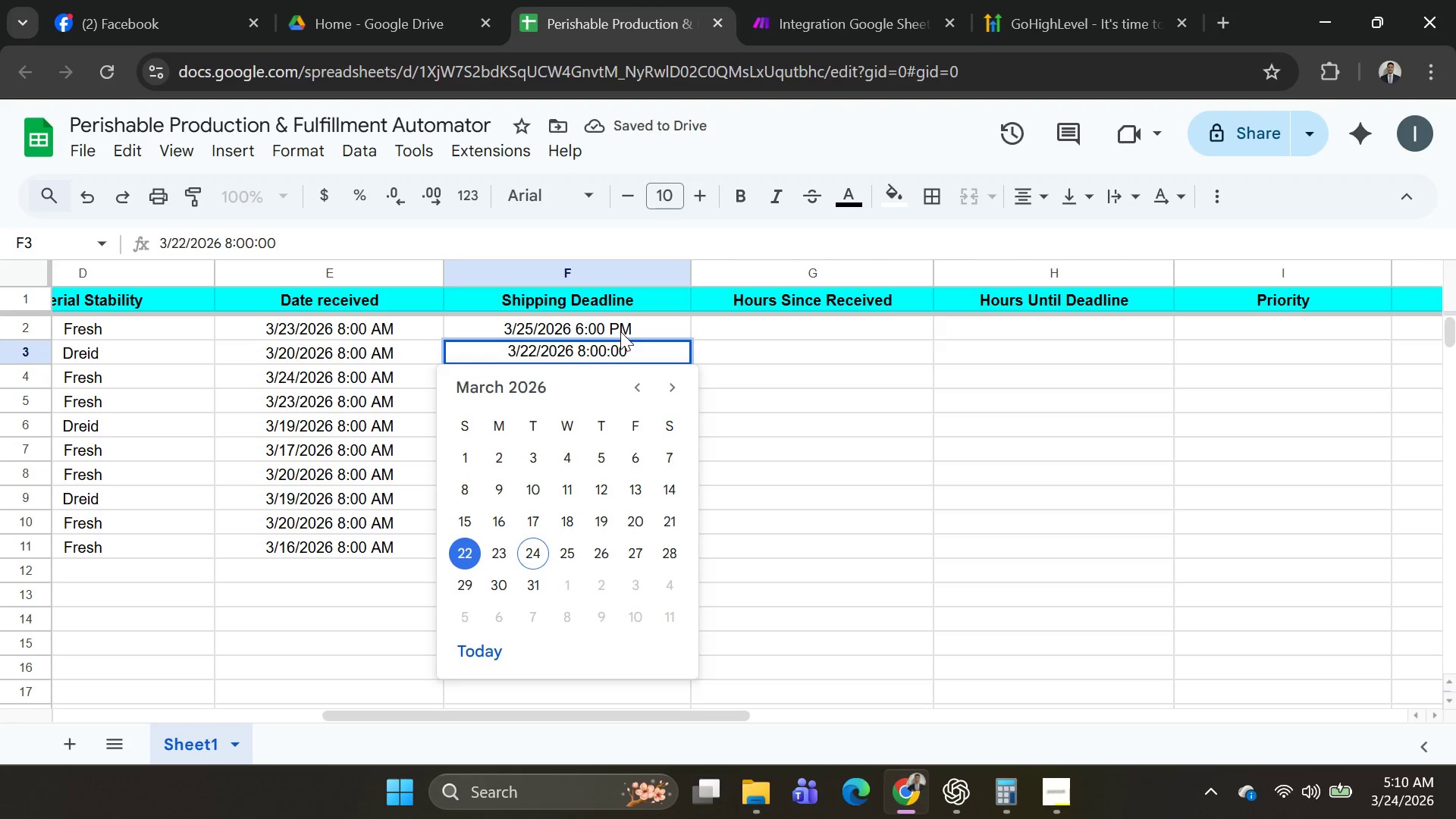 
key(Backspace)
 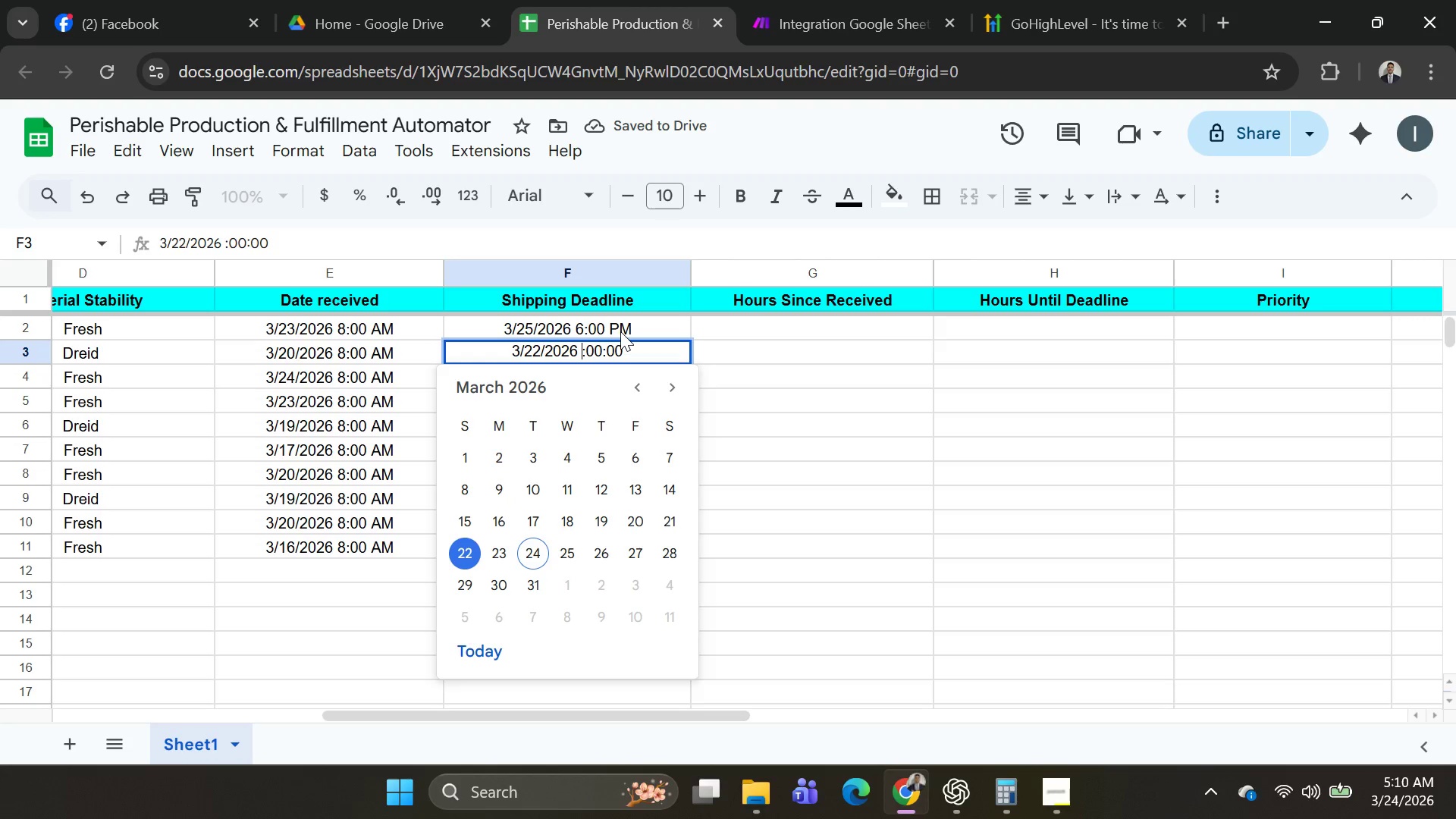 
hold_key(key=ShiftLeft, duration=0.39)
 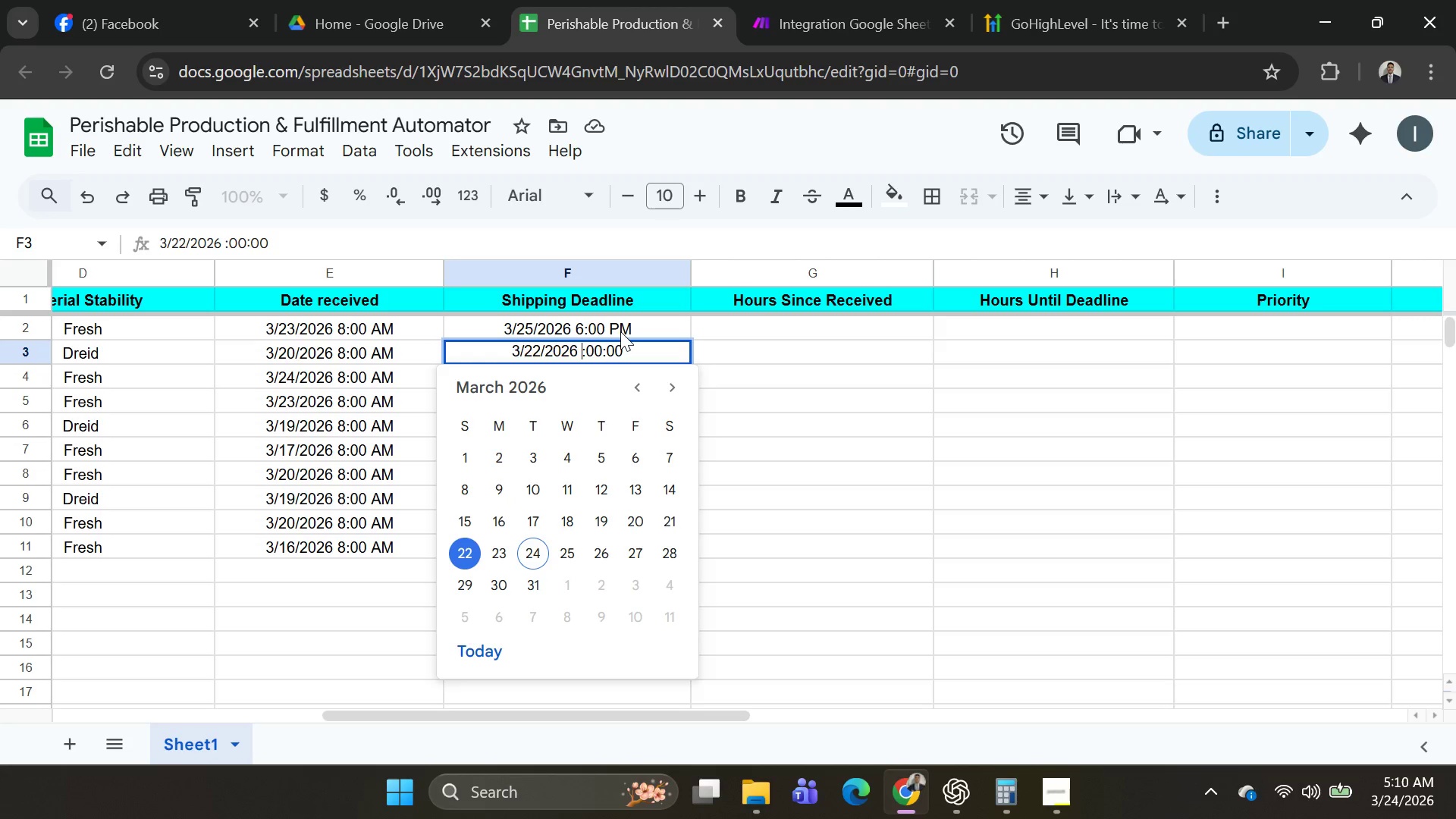 
key(6)
 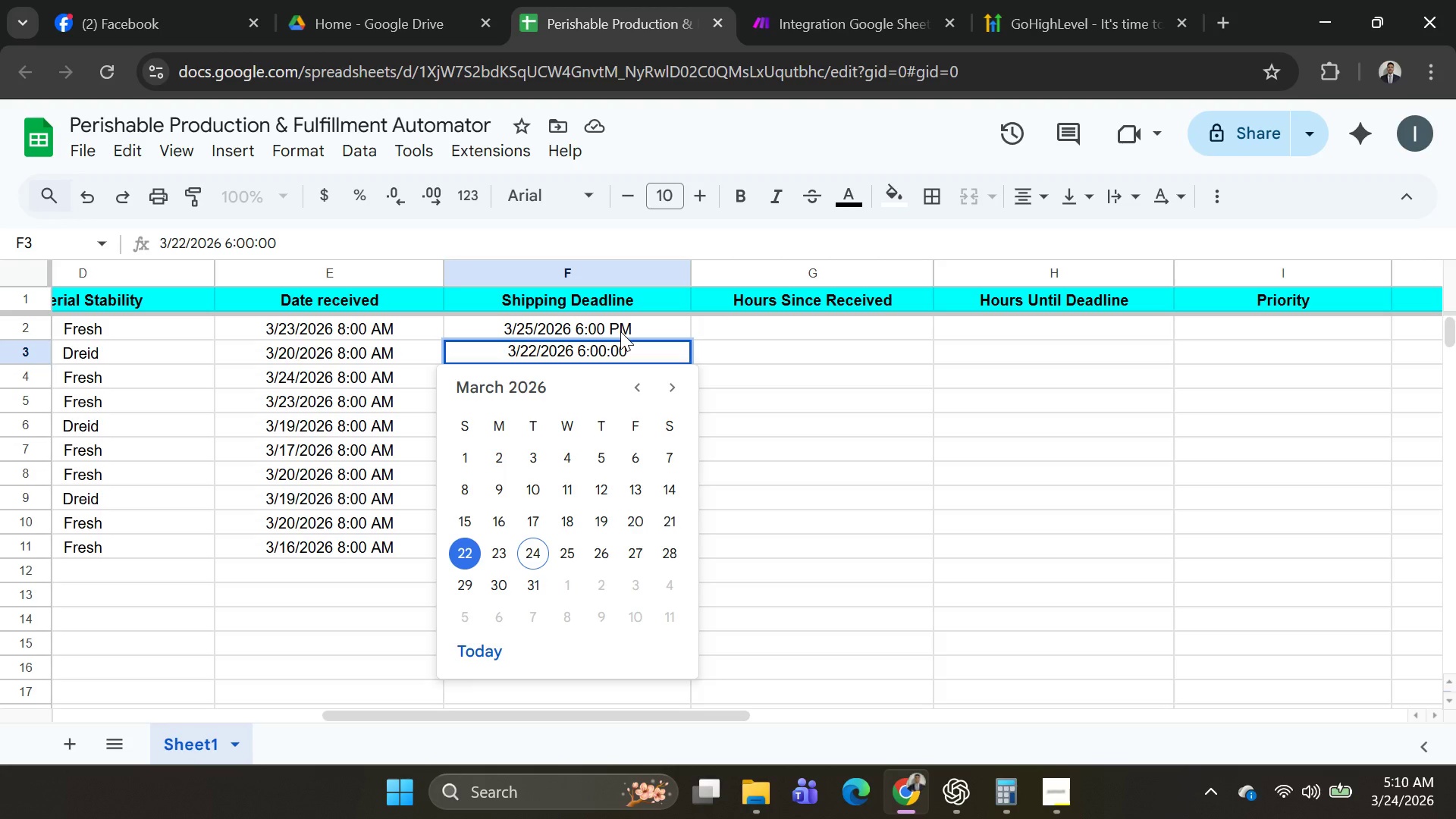 
key(Enter)
 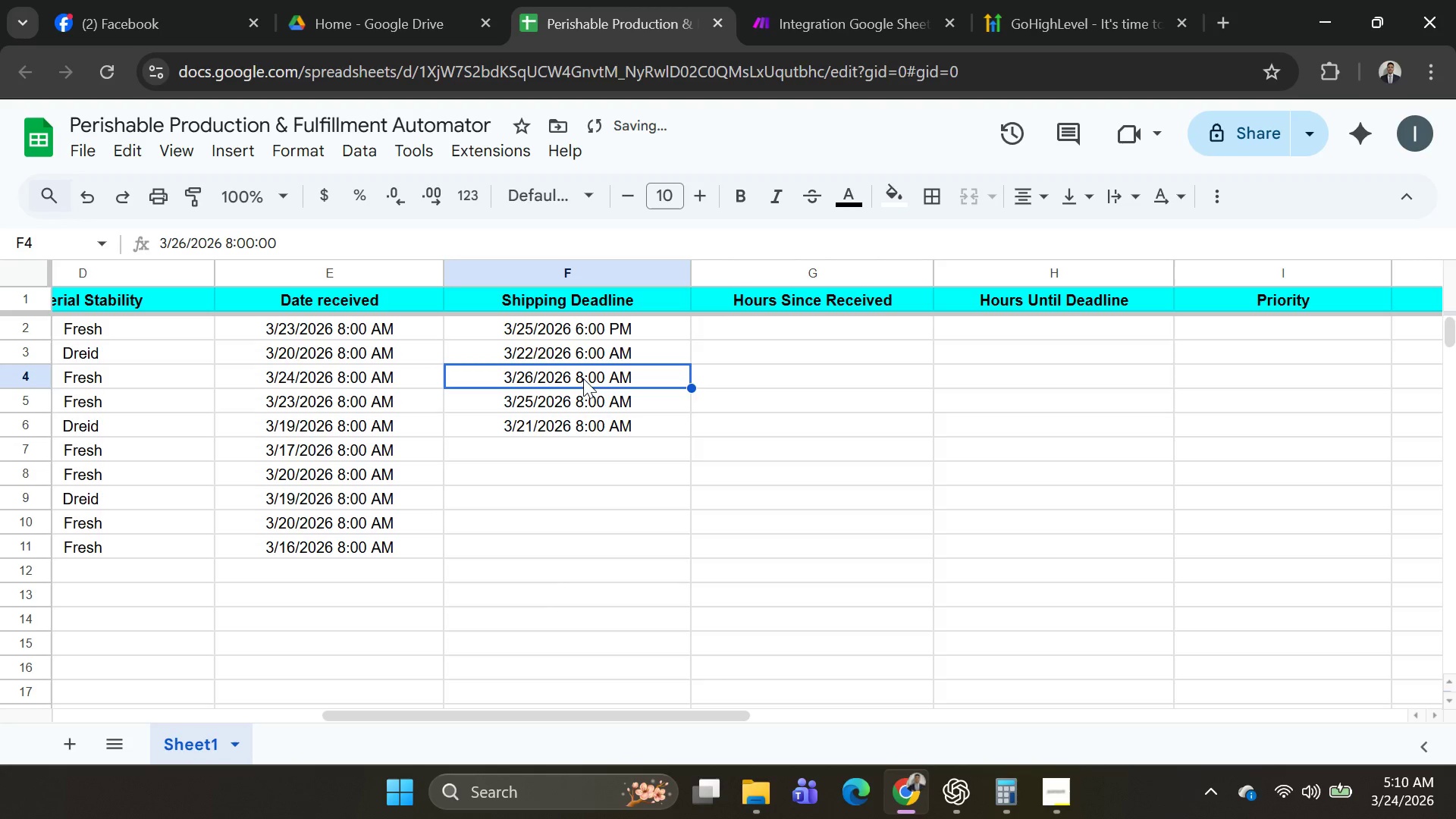 
double_click([584, 378])
 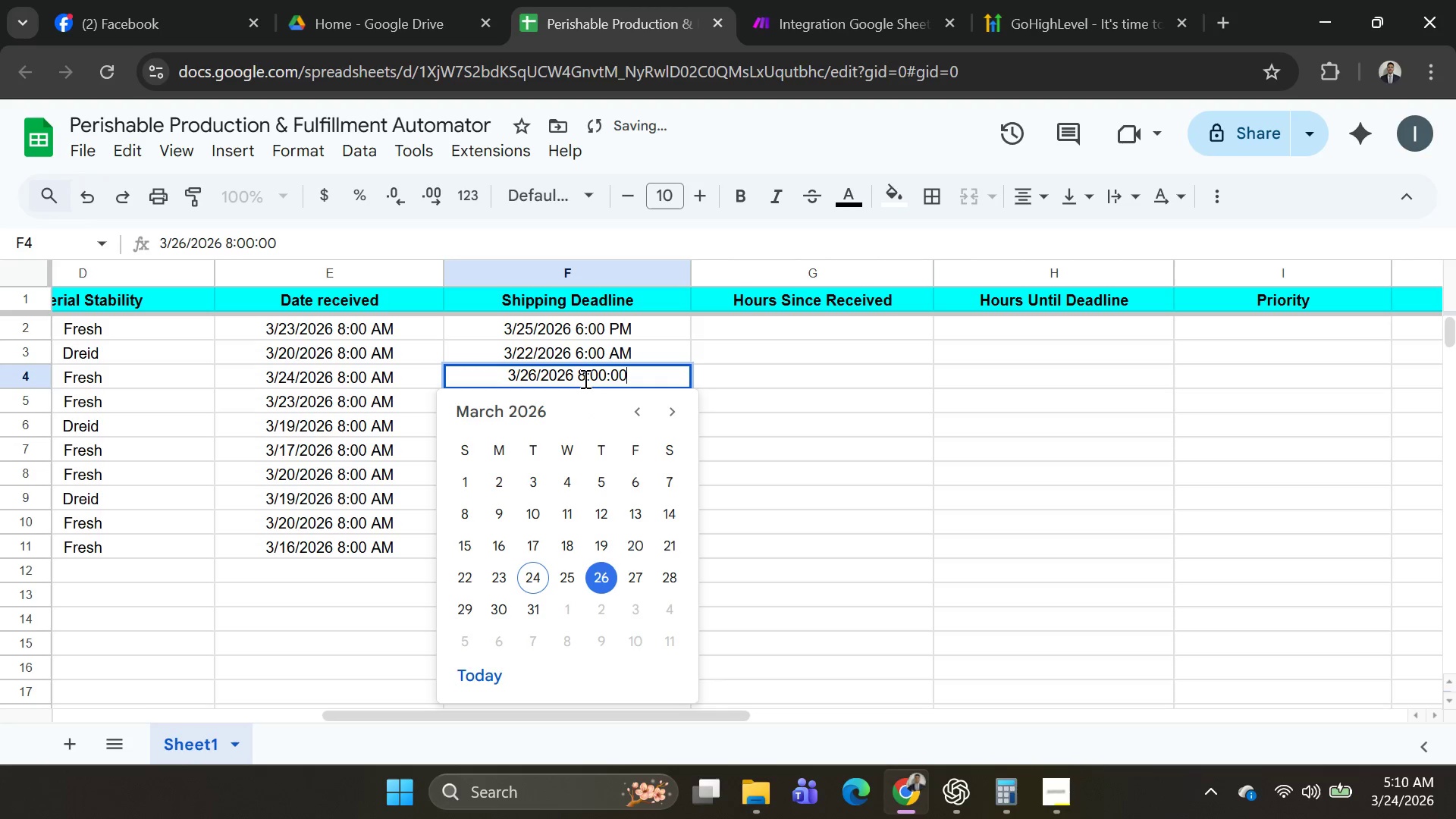 
left_click([584, 378])
 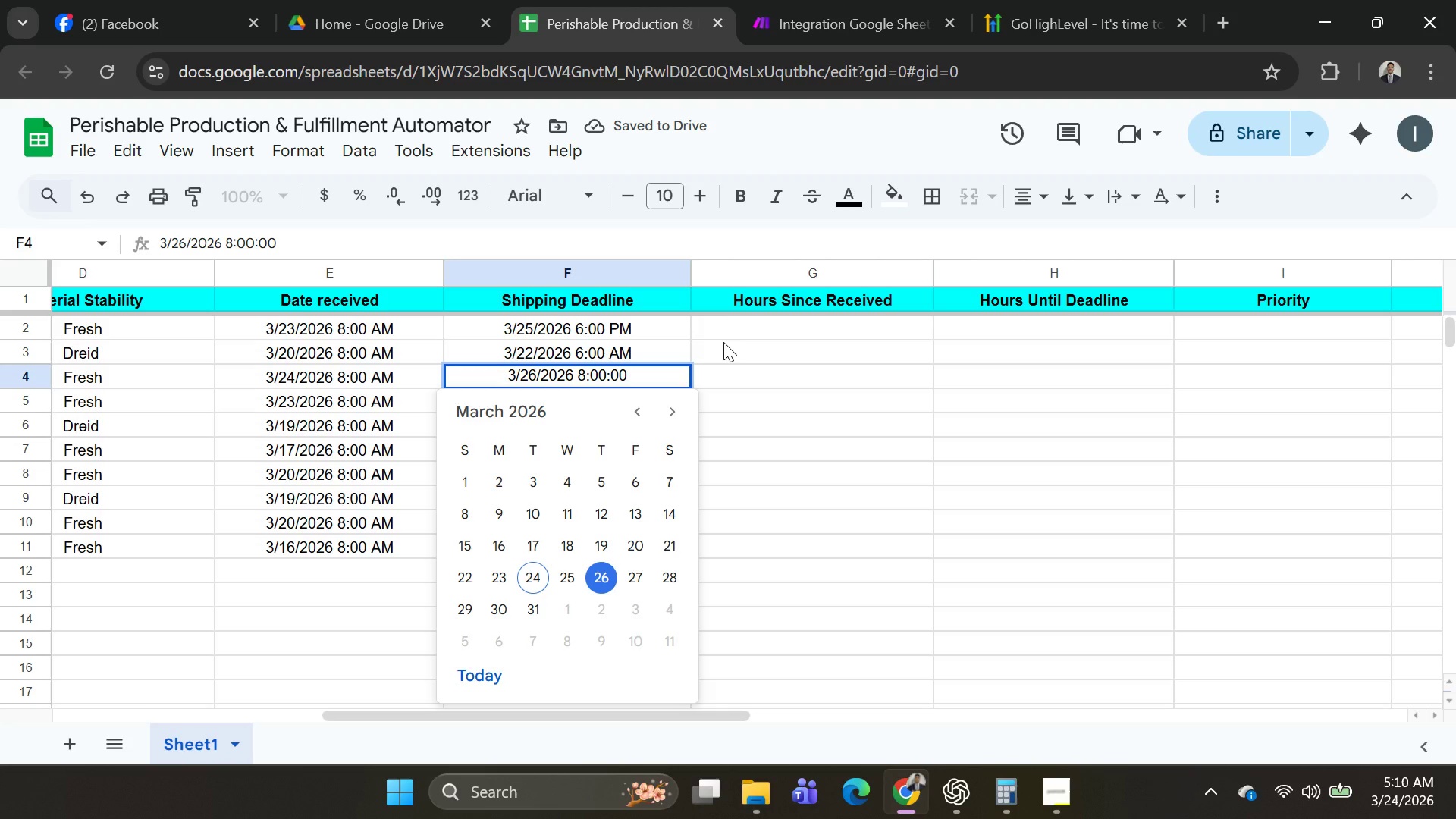 
key(Backspace)
 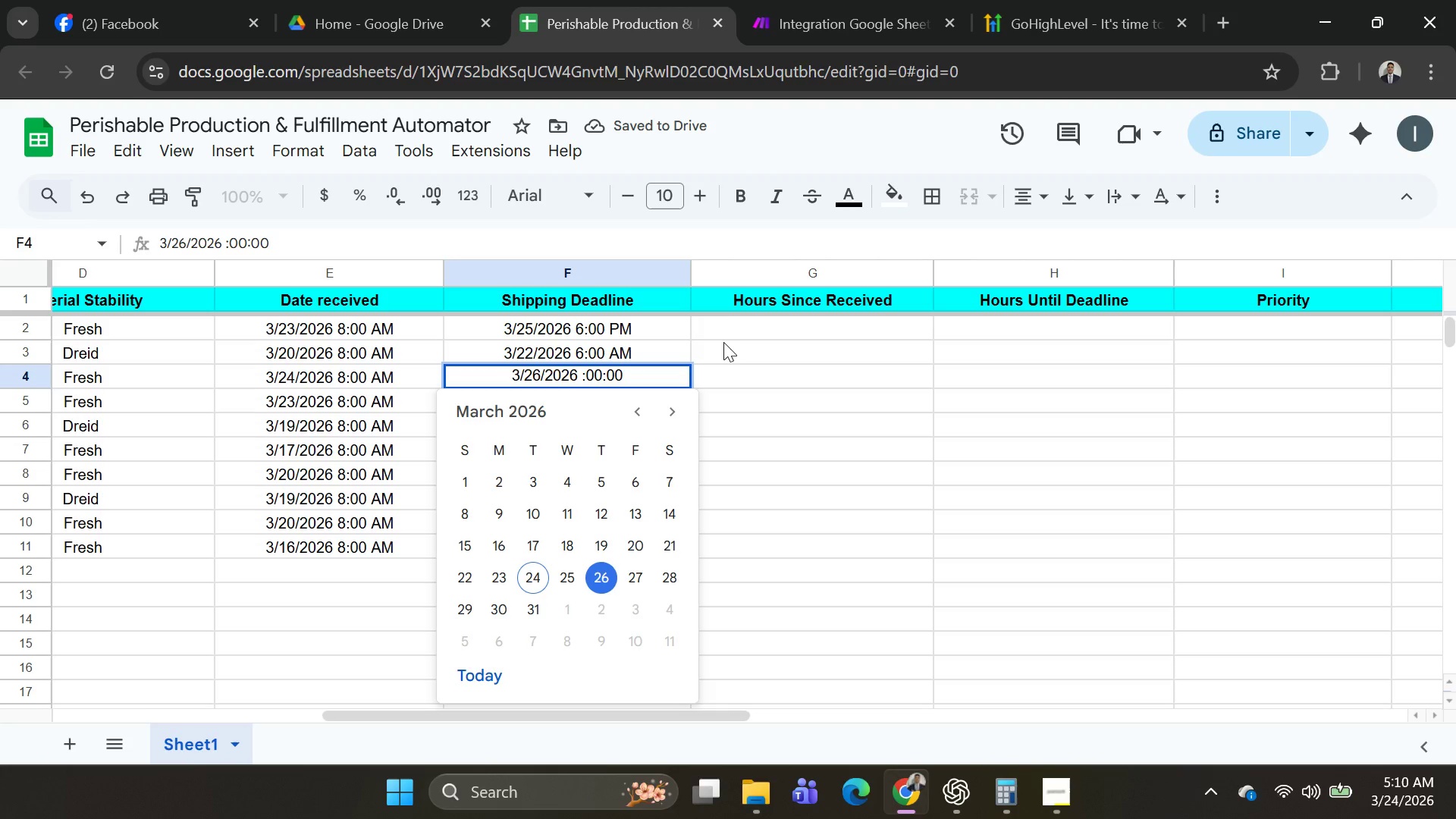 
key(Shift+6)
 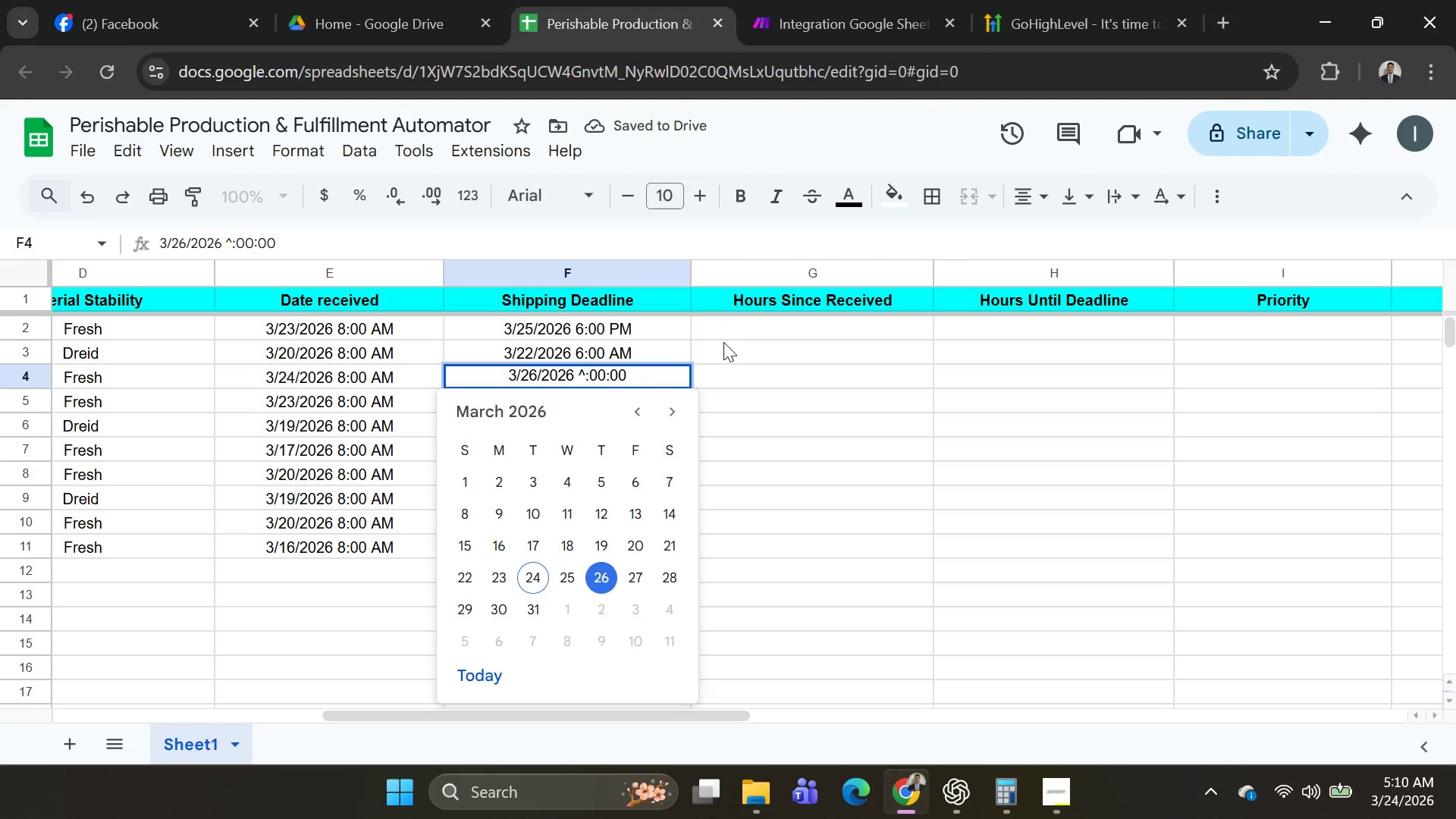 
key(Backspace)
 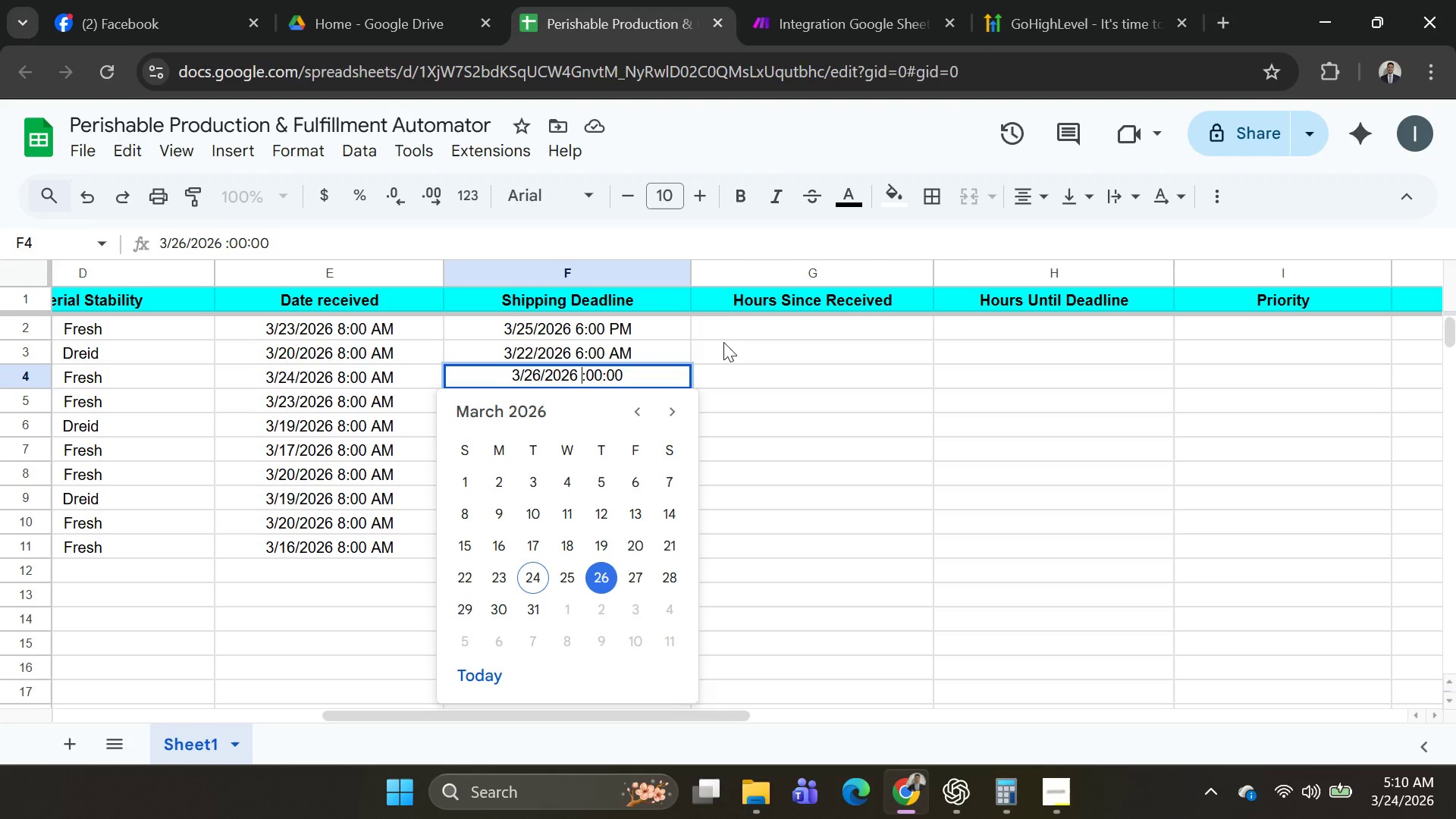 
key(6)
 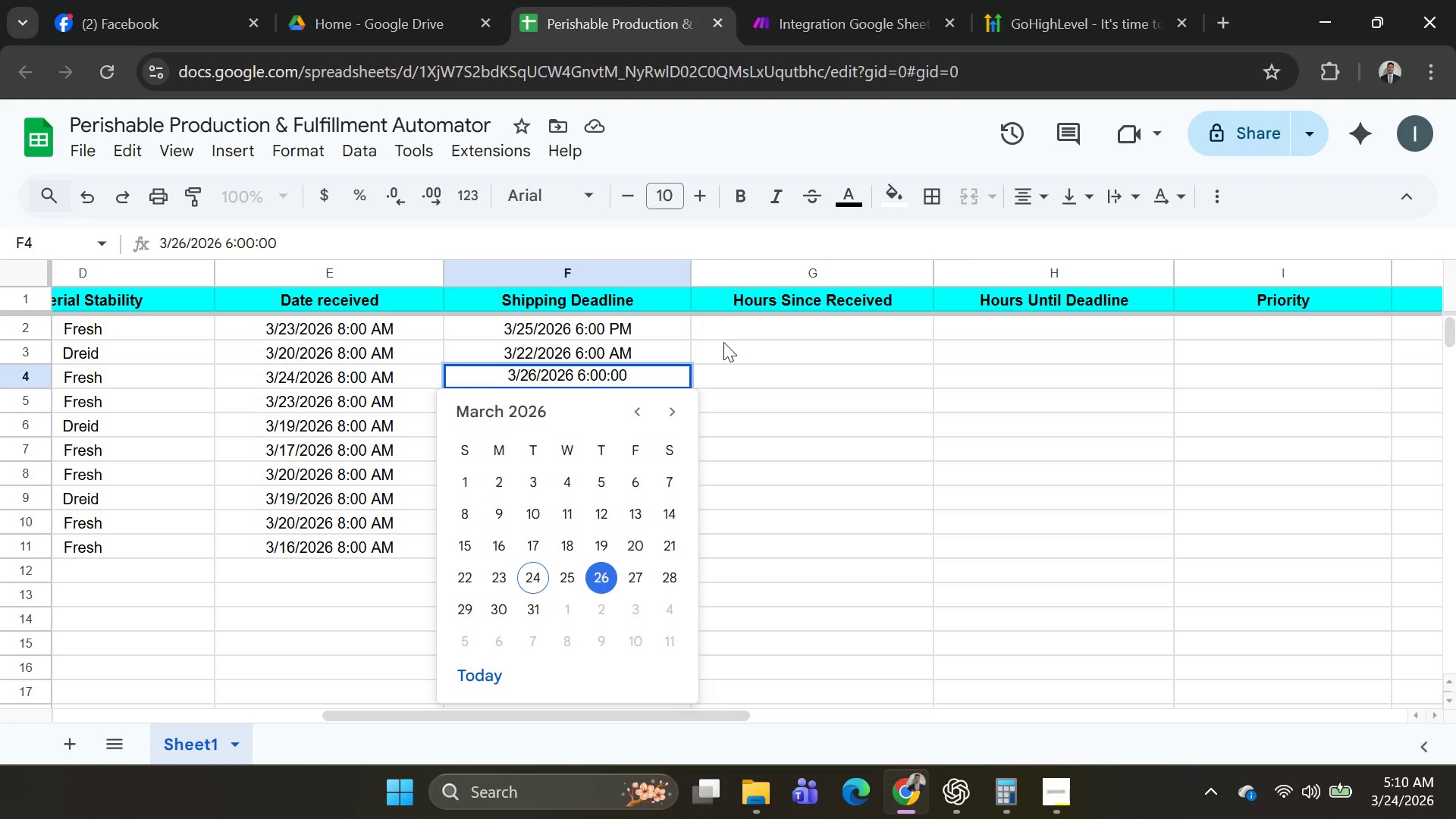 
key(Enter)
 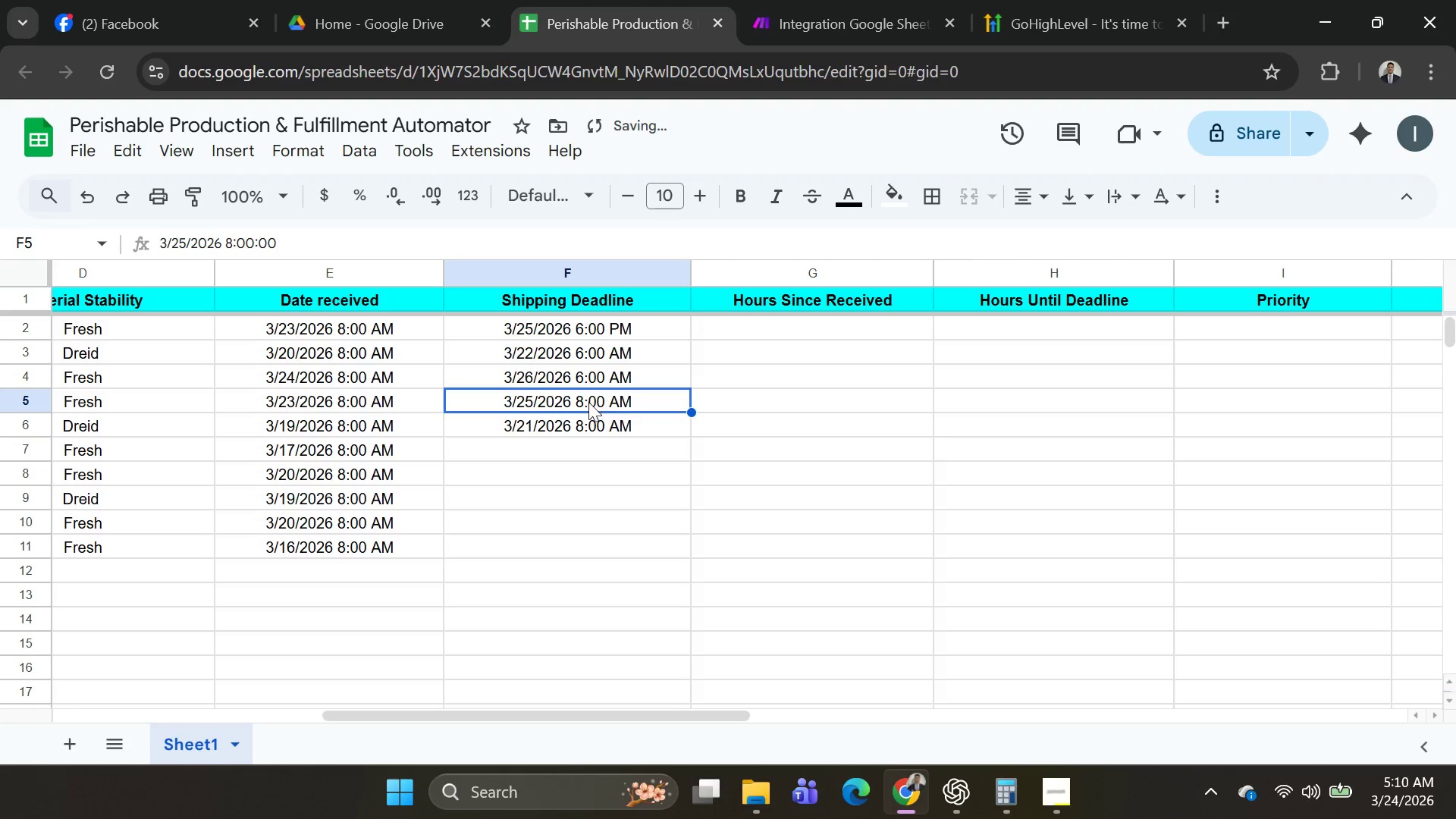 
double_click([588, 402])
 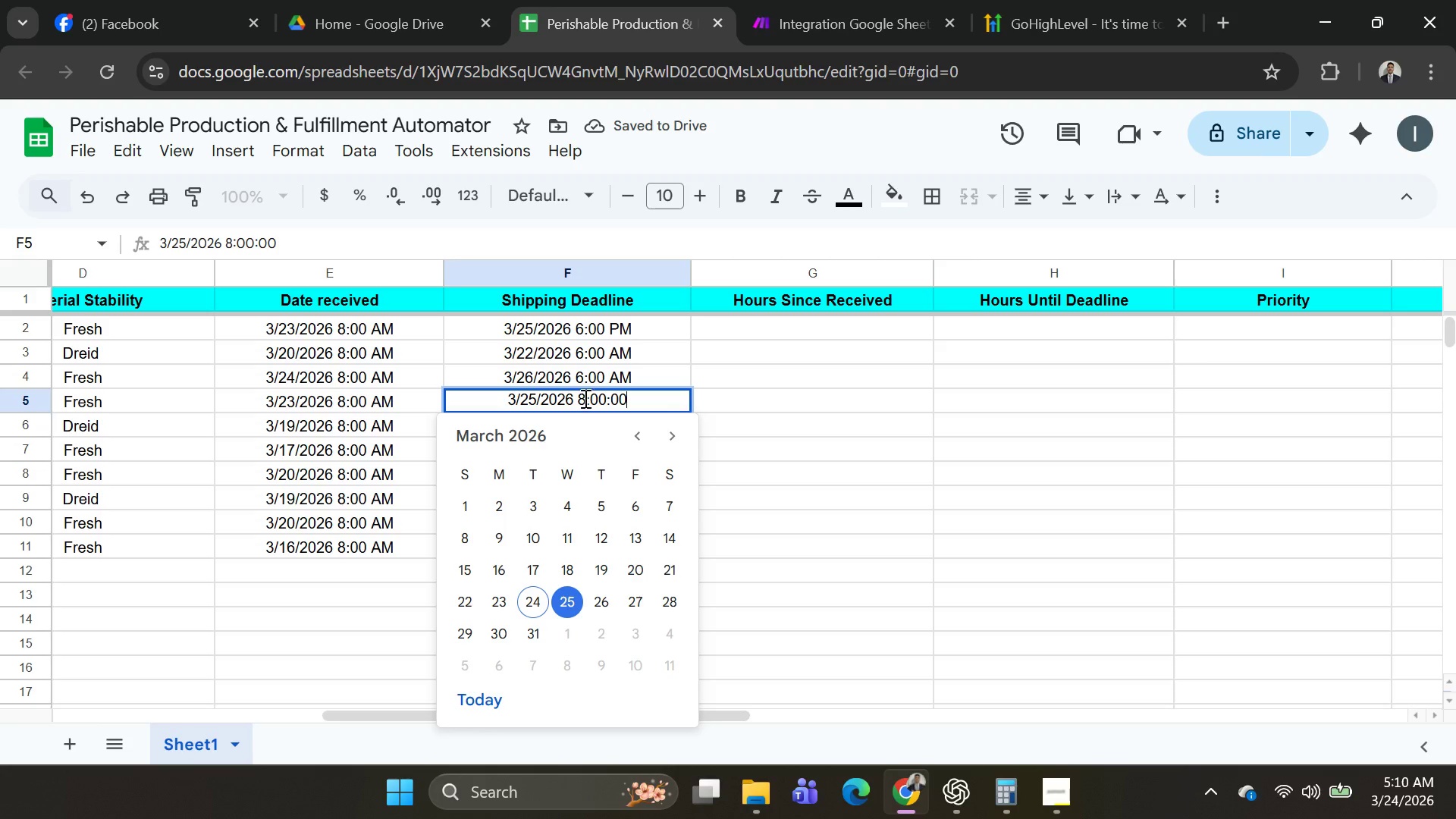 
left_click([584, 398])
 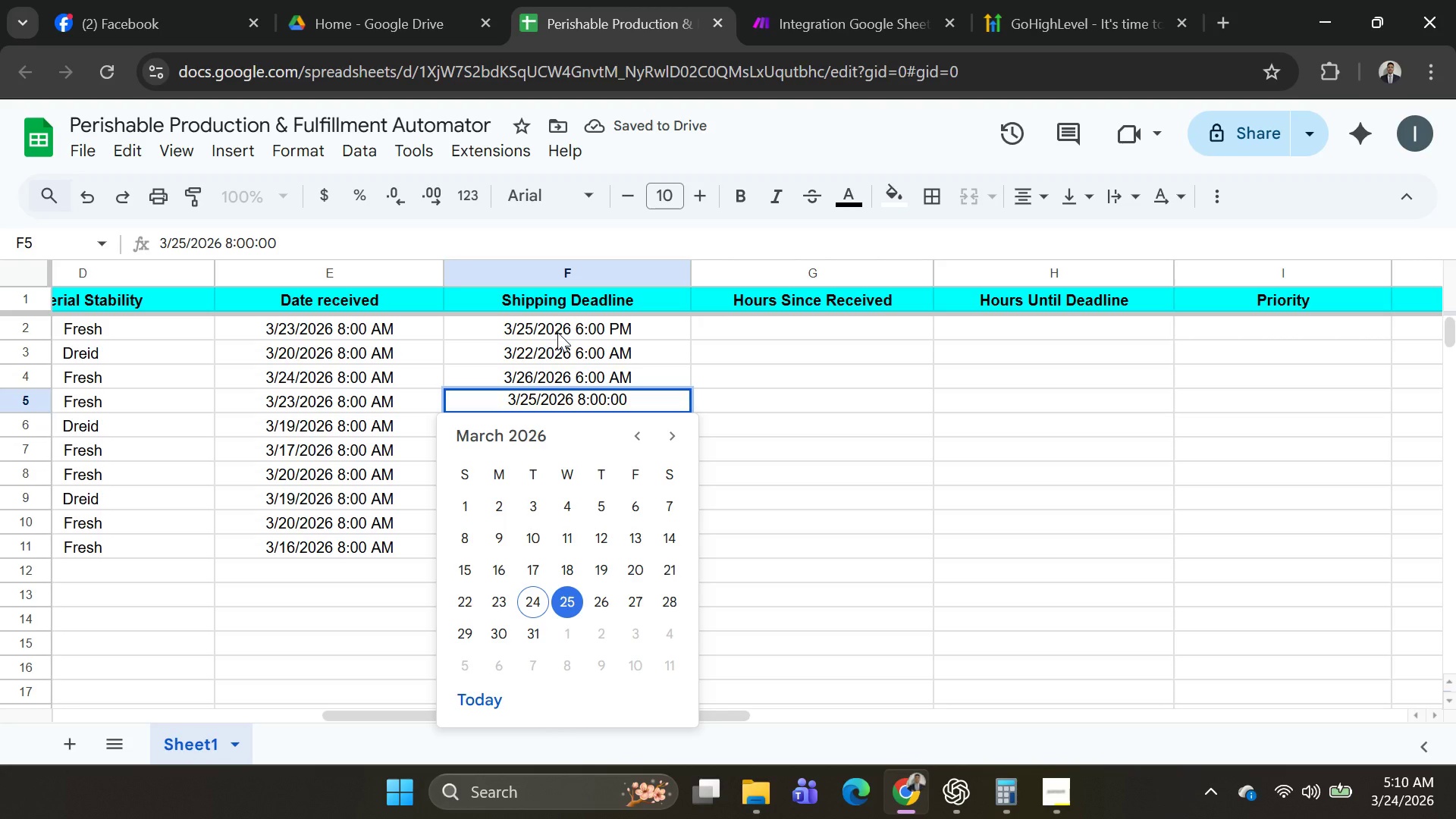 
key(Backspace)
 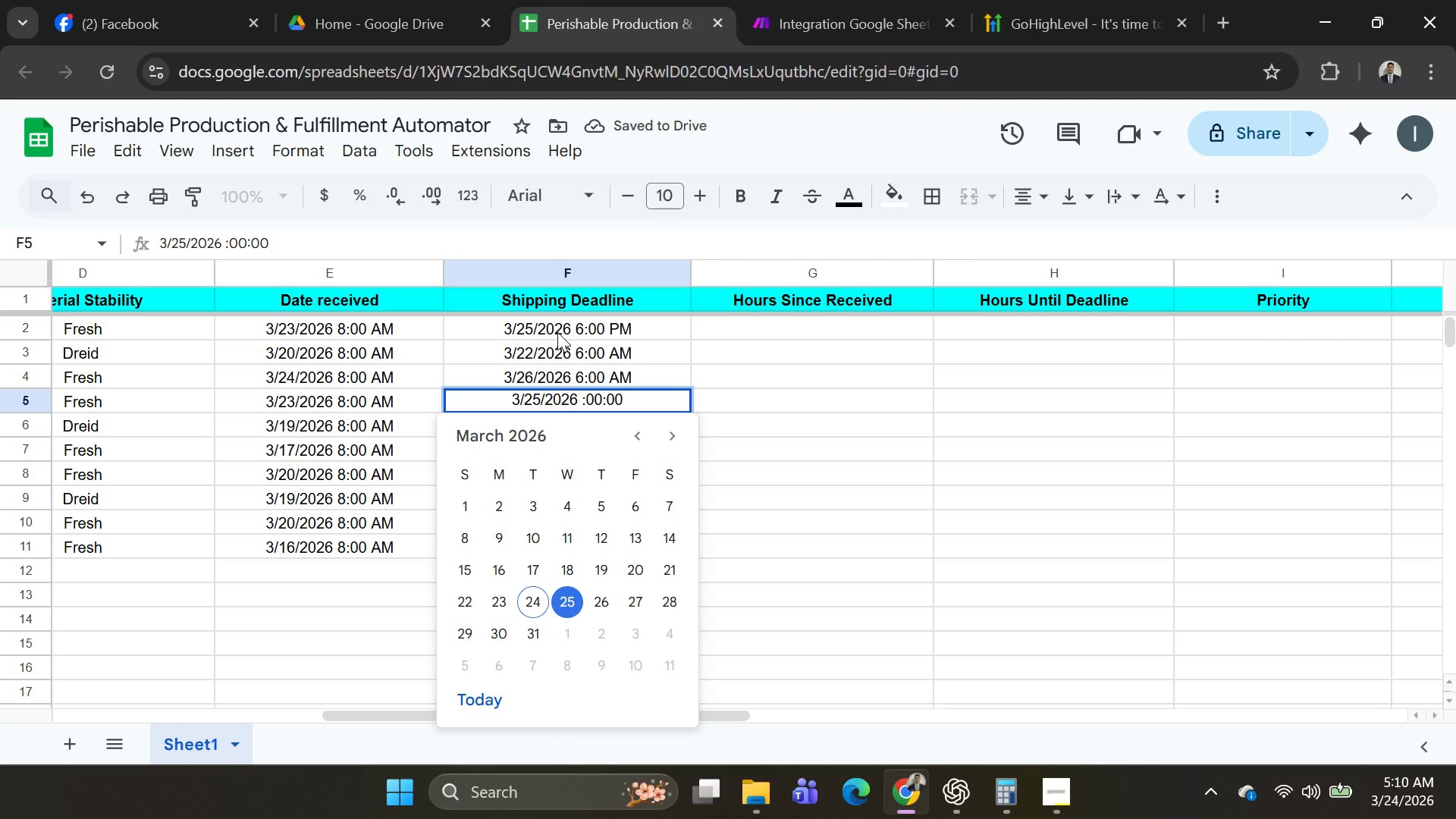 
key(6)
 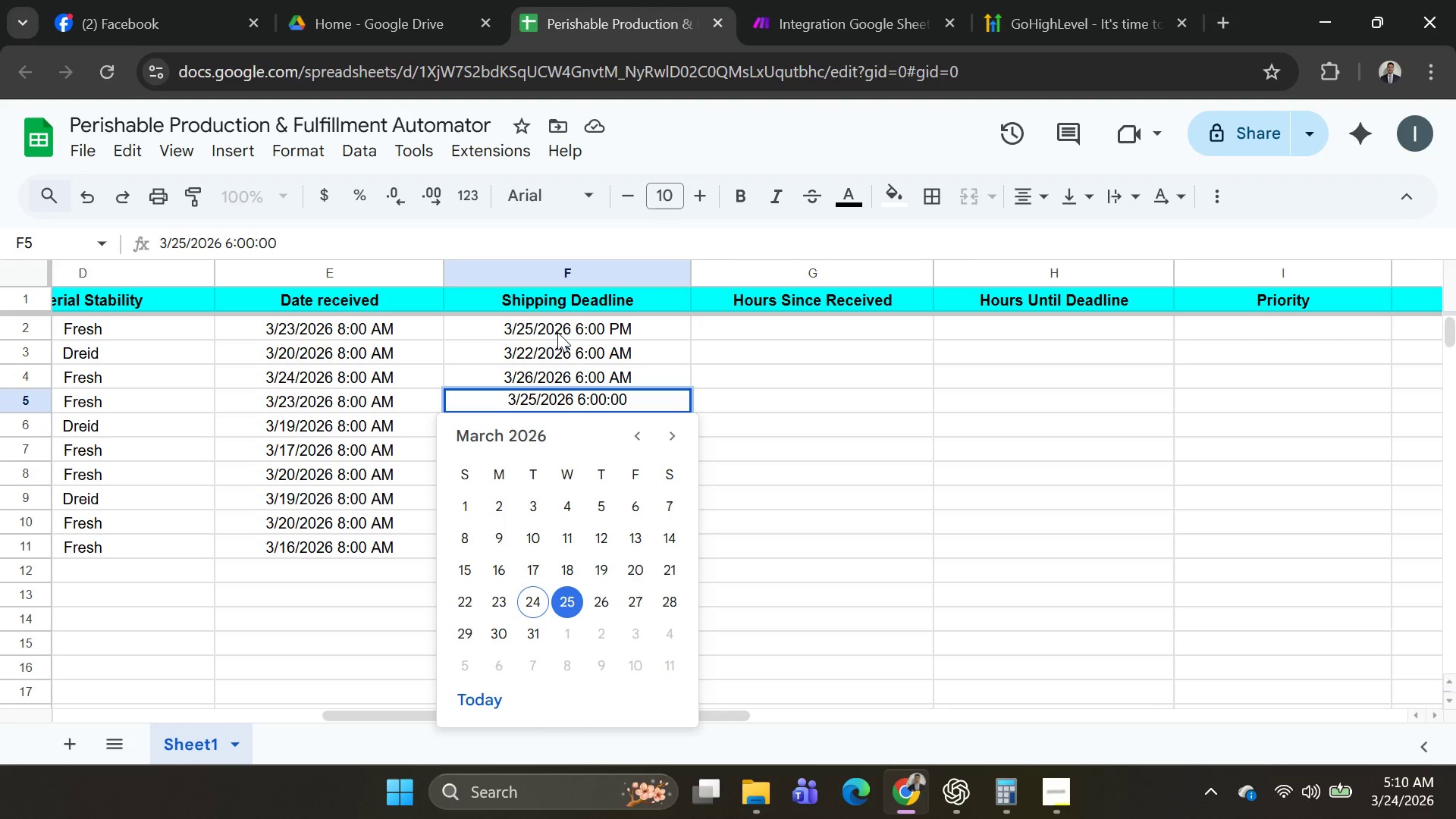 
key(Enter)
 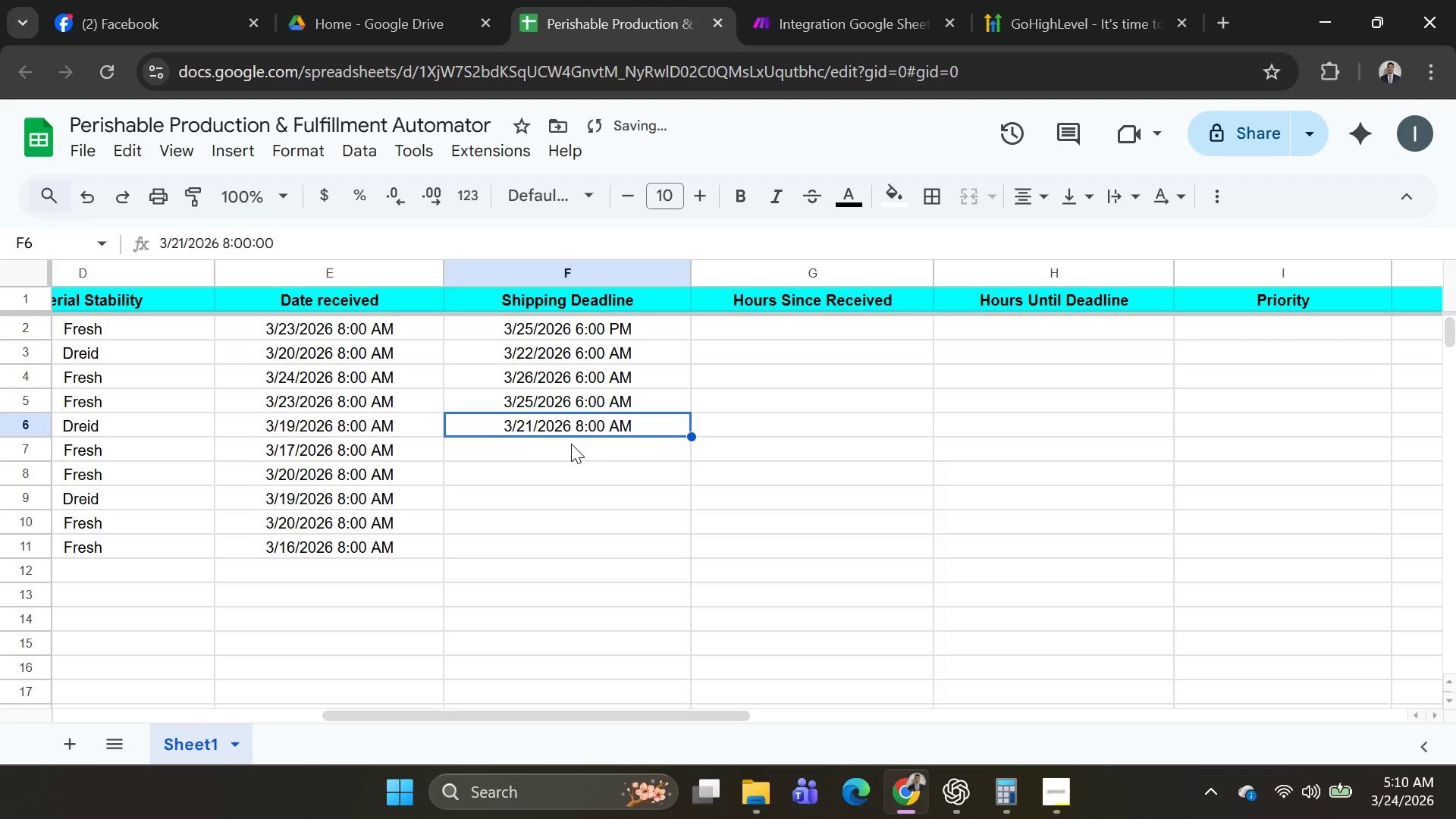 
left_click([588, 422])
 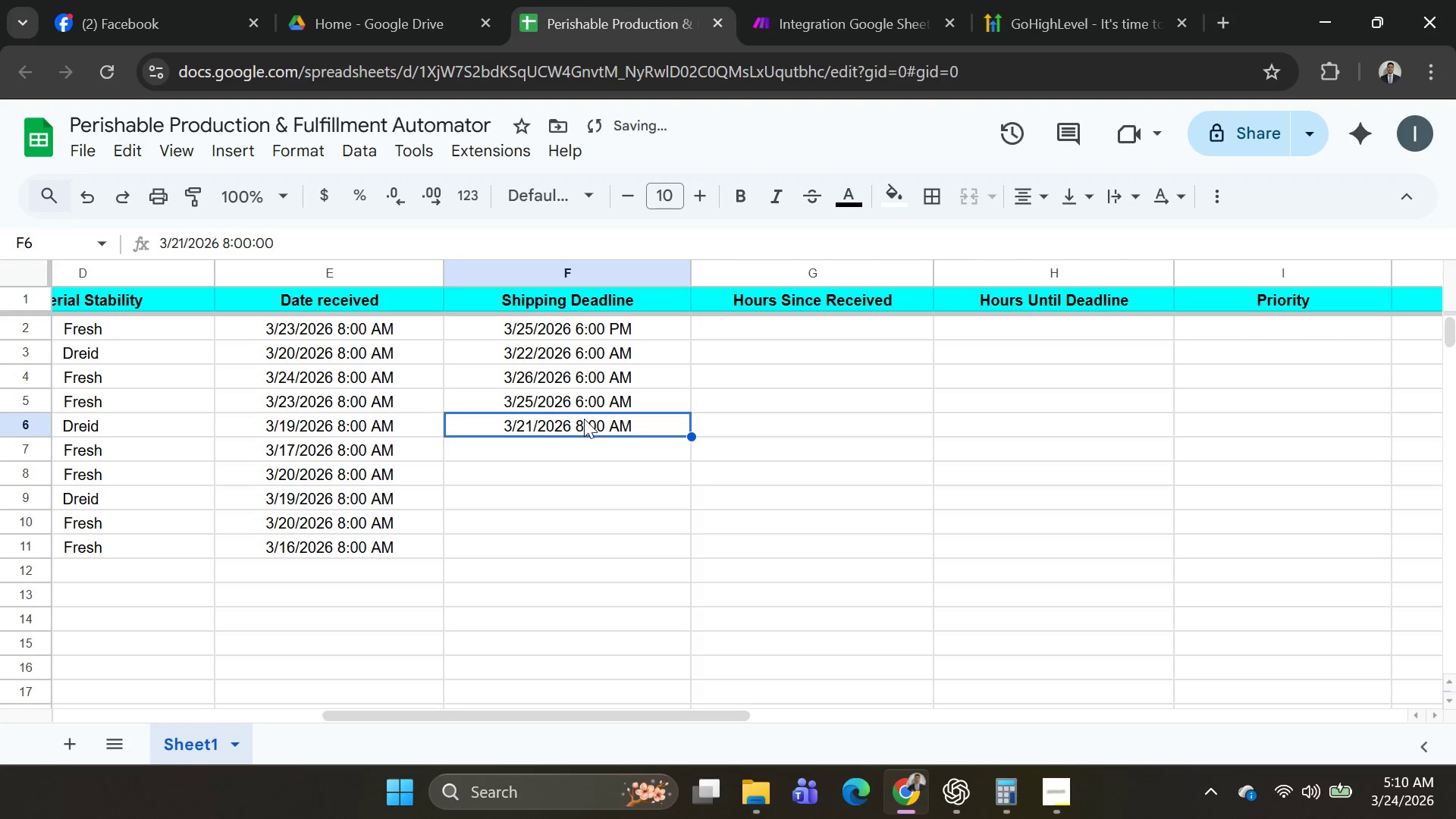 
double_click([584, 419])
 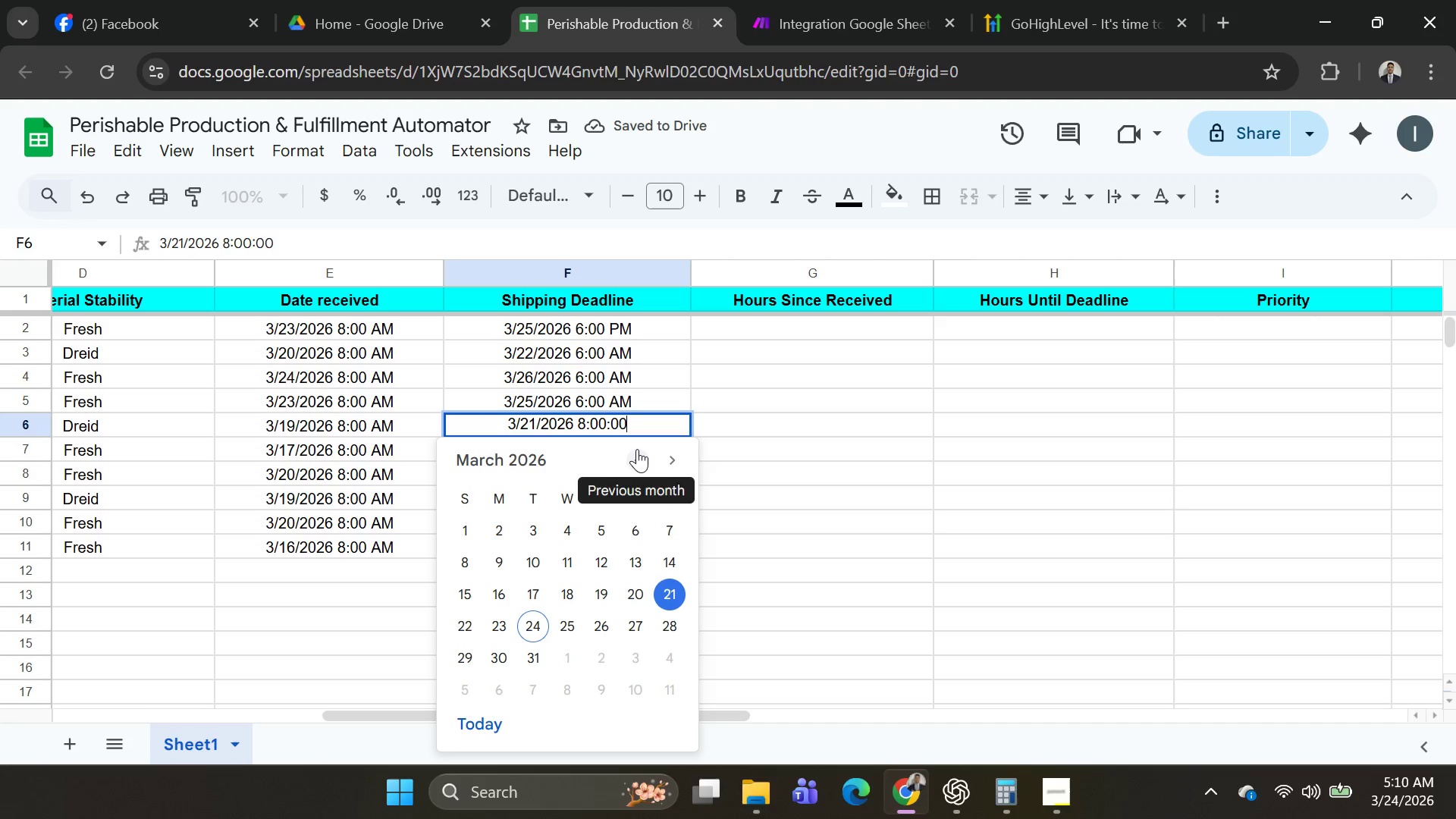 
key(ArrowLeft)
 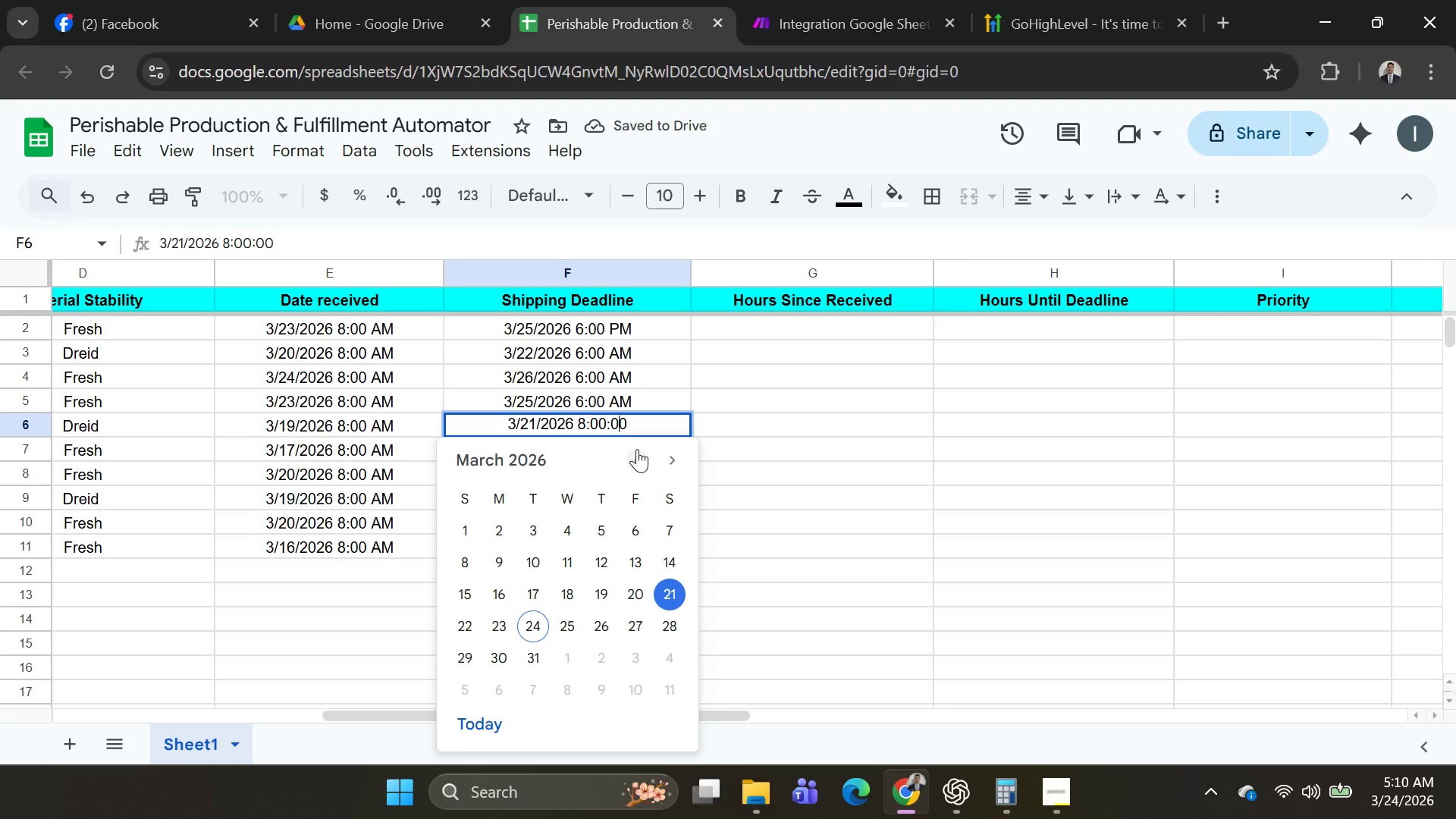 
key(ArrowLeft)
 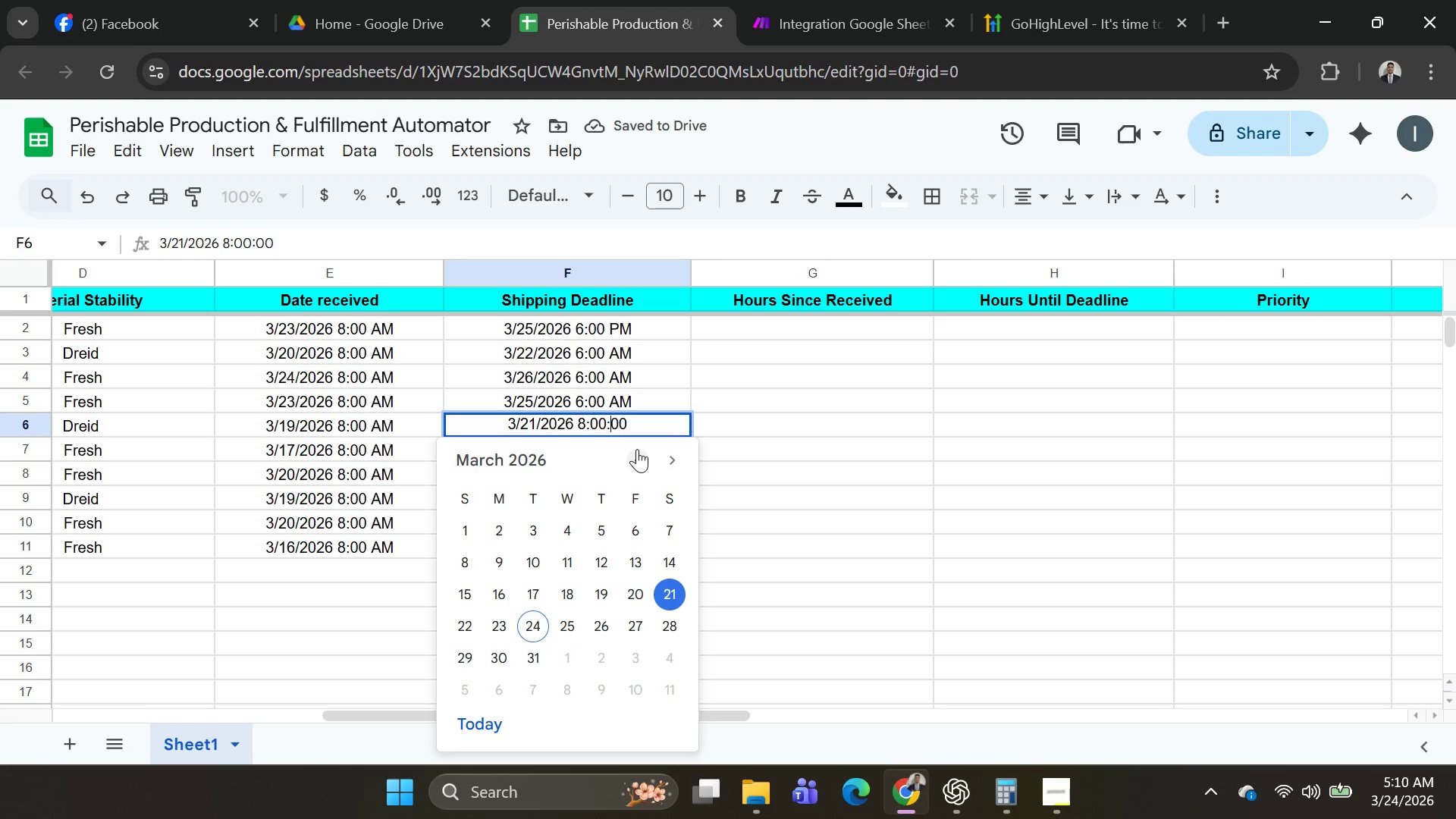 
key(ArrowLeft)
 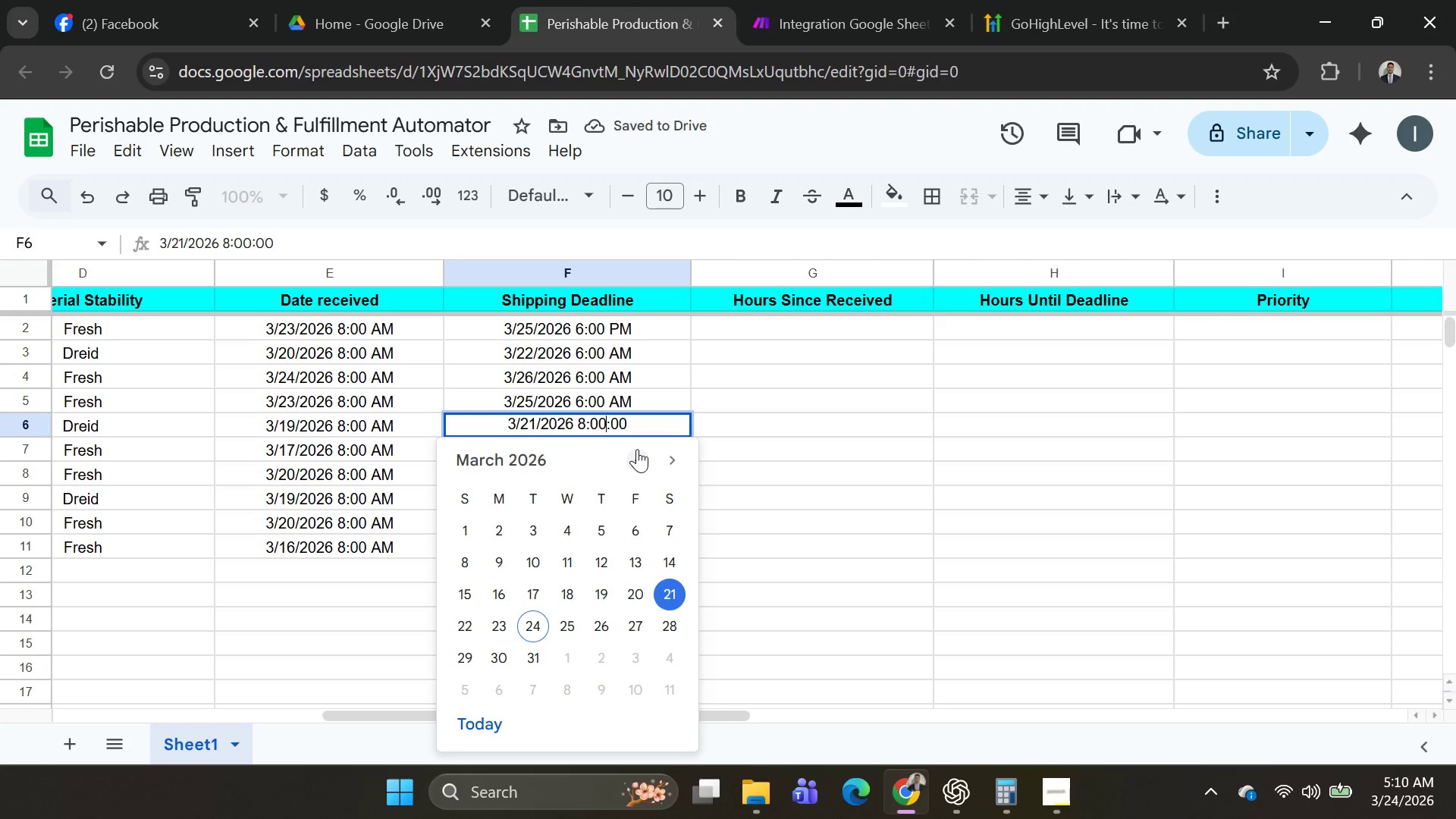 
key(ArrowLeft)
 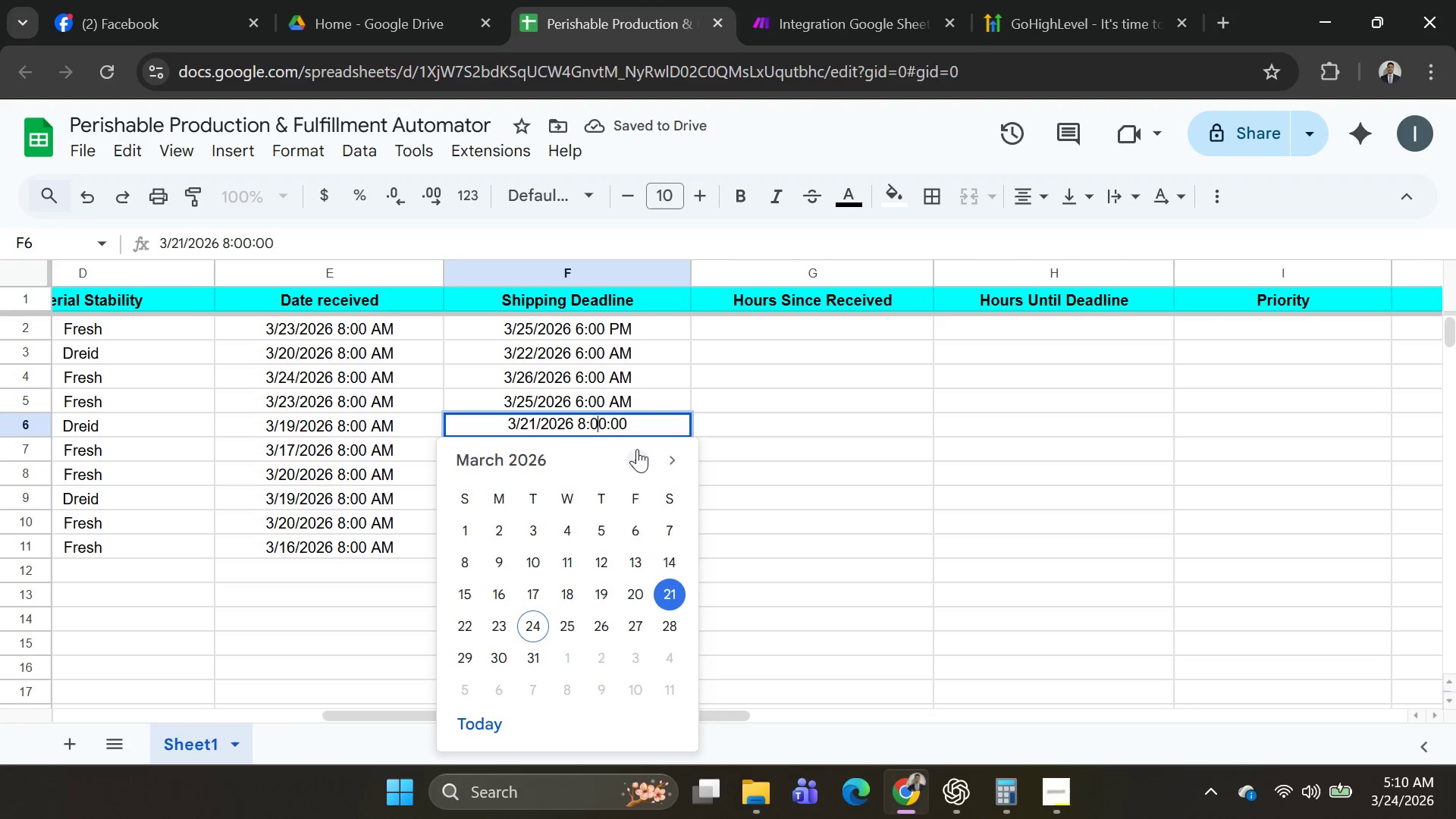 
key(ArrowLeft)
 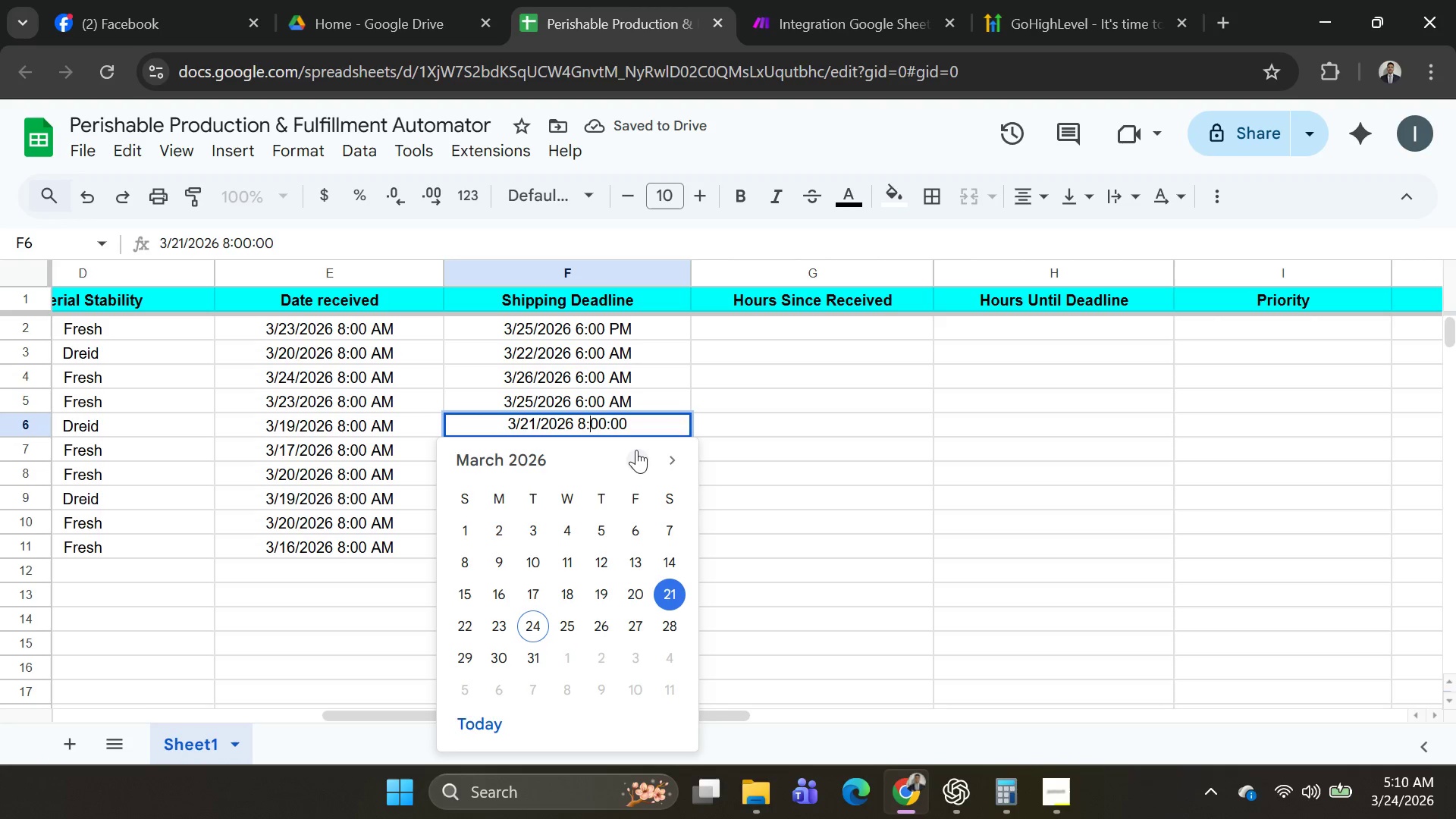 
key(ArrowLeft)
 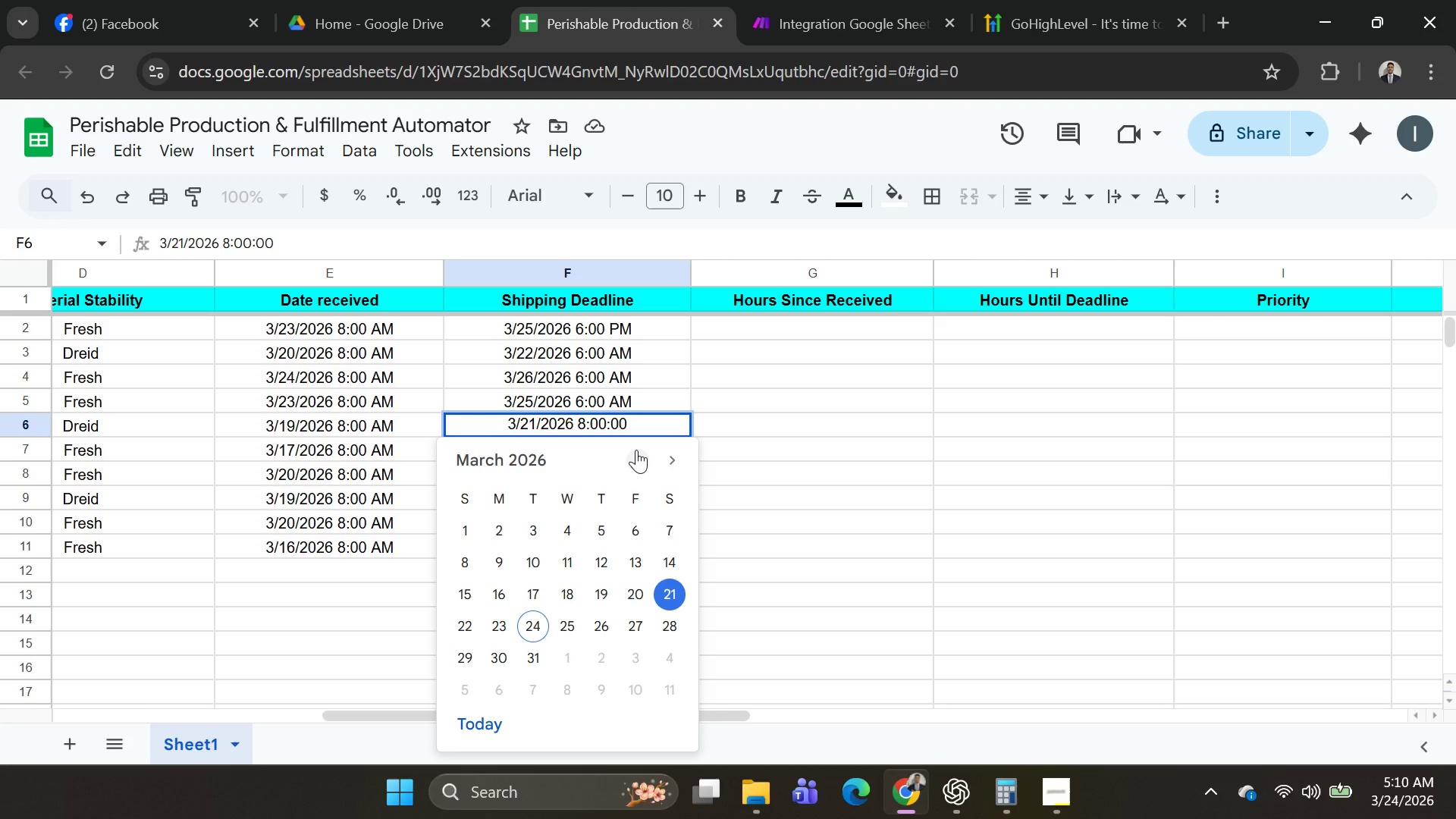 
key(Backspace)
 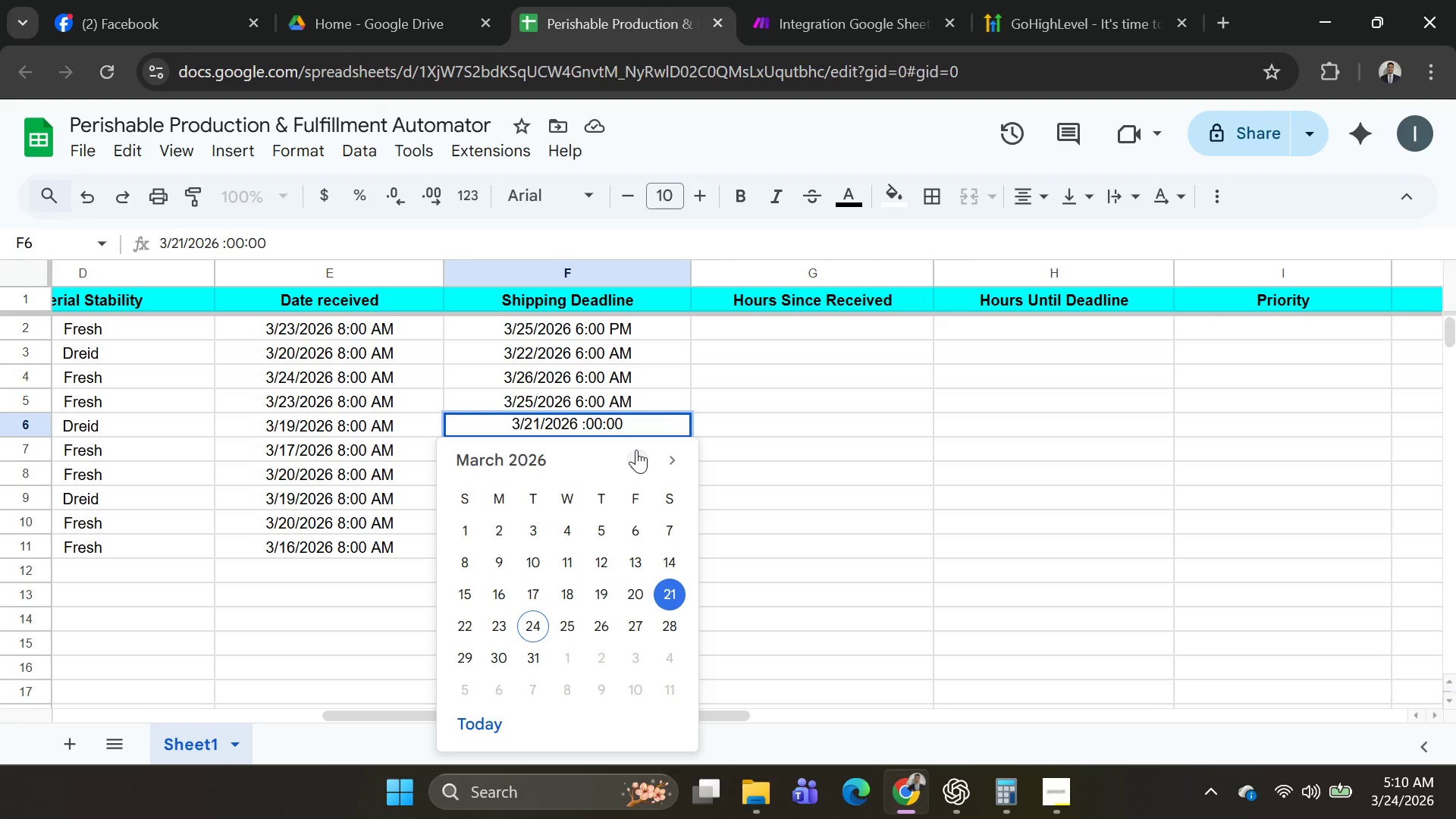 
key(6)
 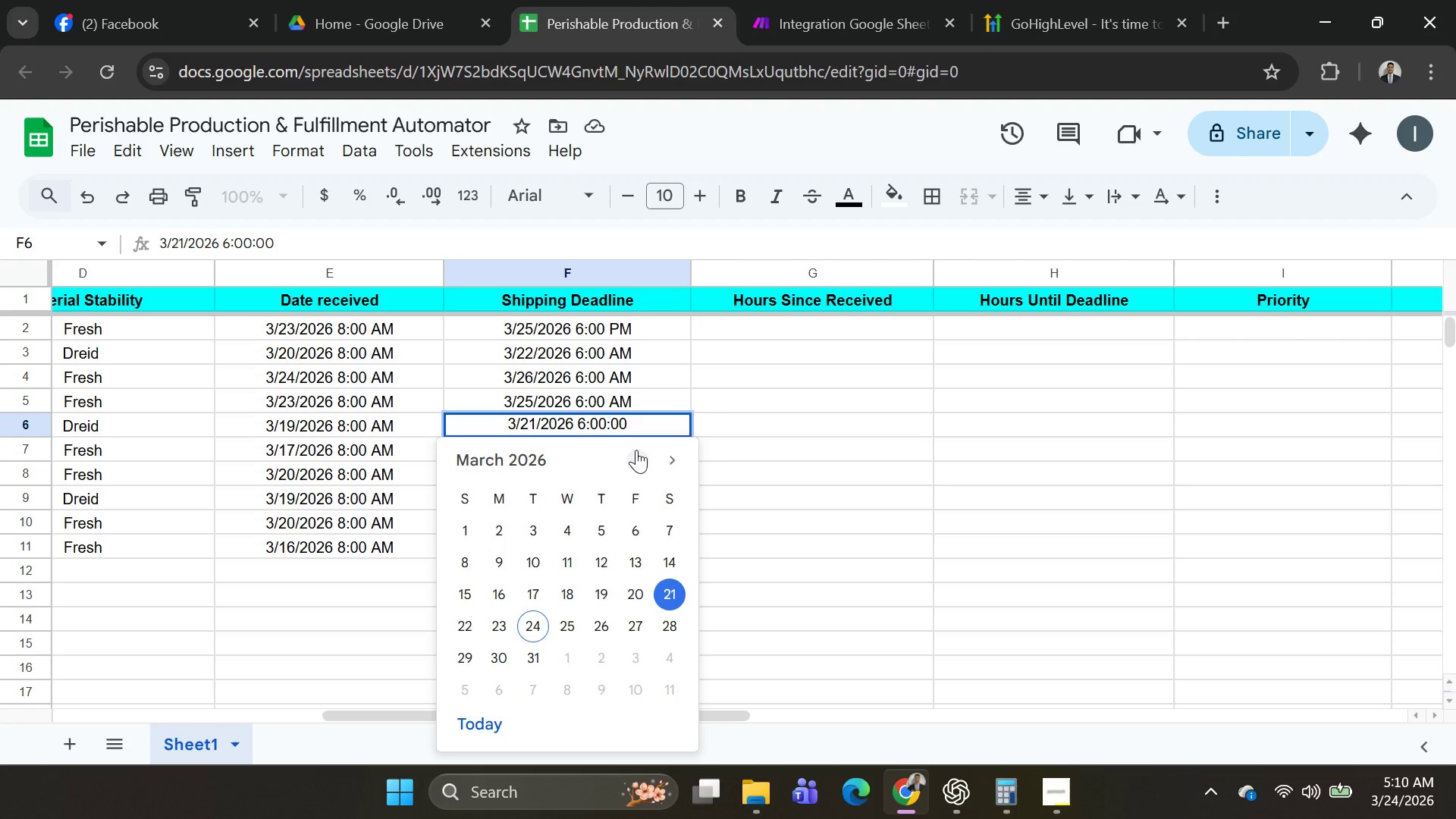 
key(Enter)
 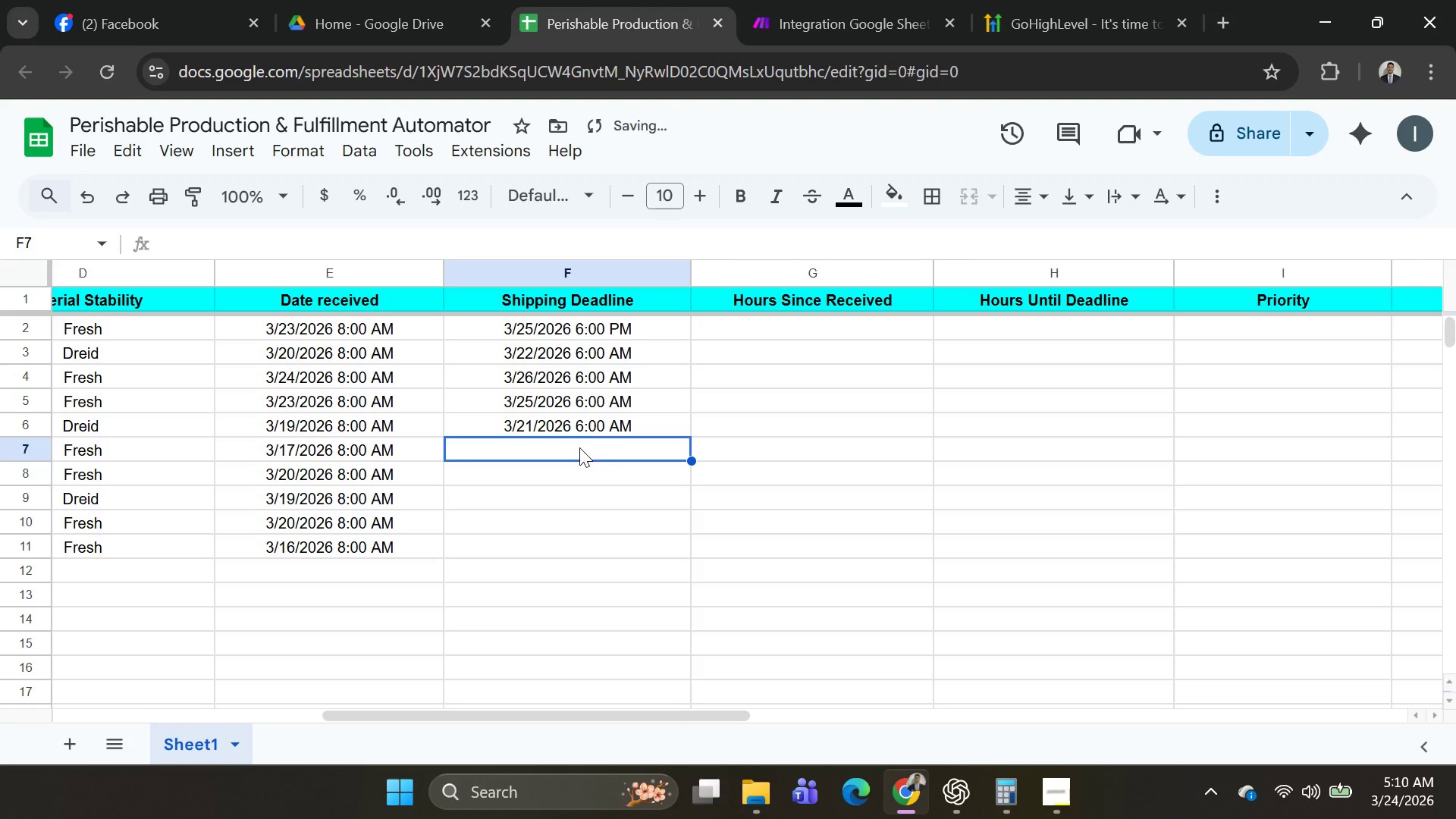 
left_click([576, 427])
 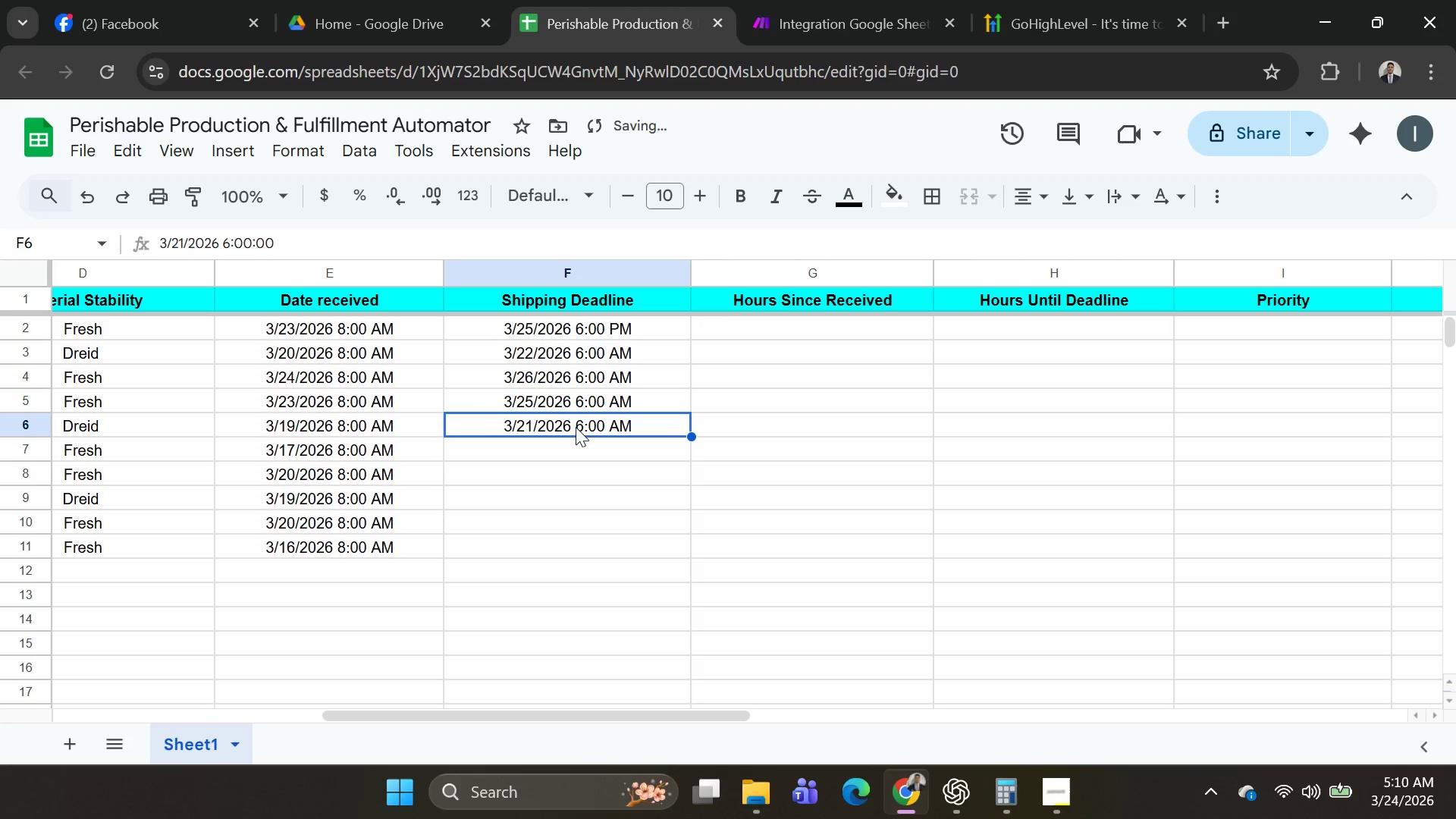 
key(Control+C)
 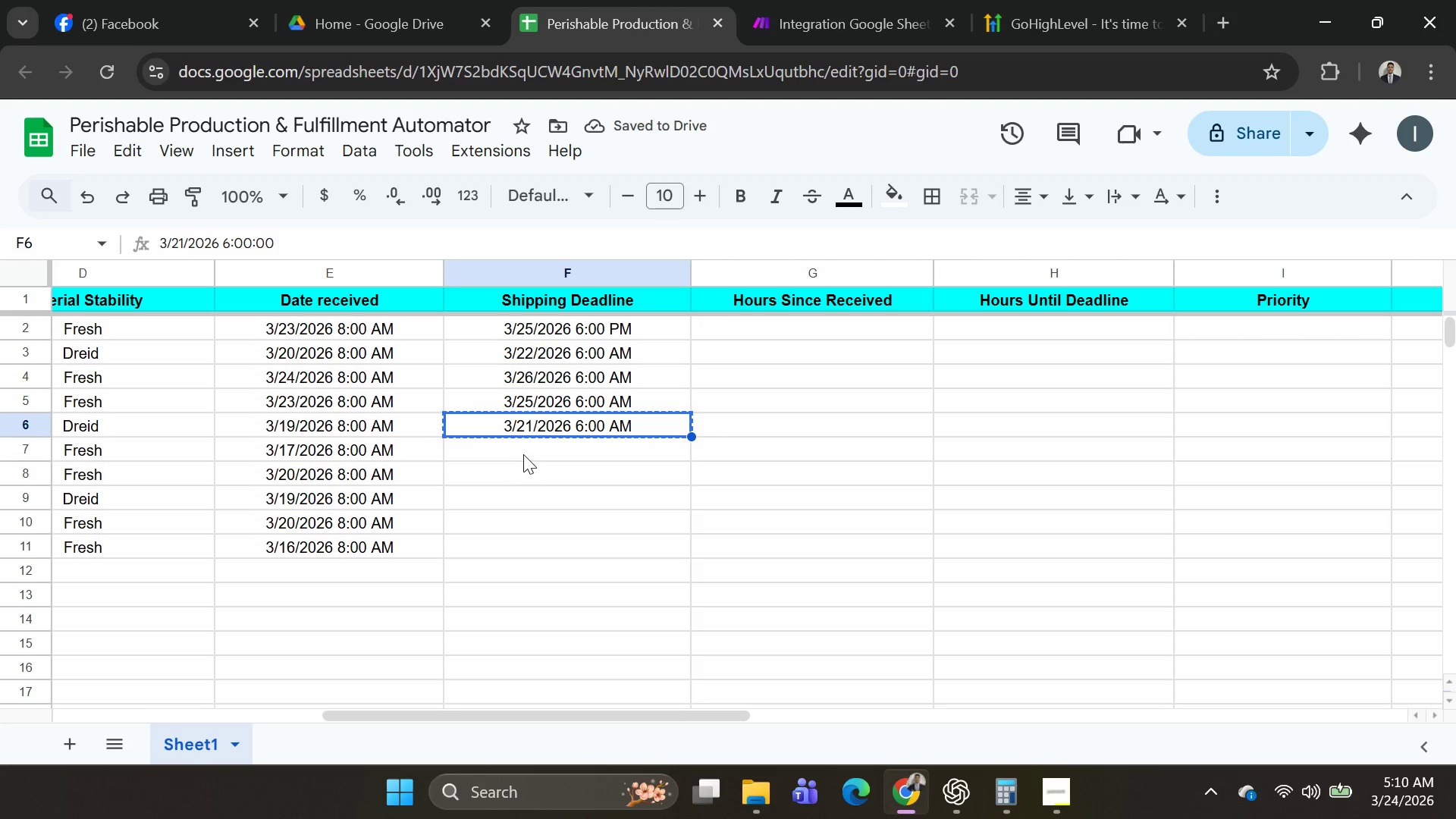 
left_click([523, 454])
 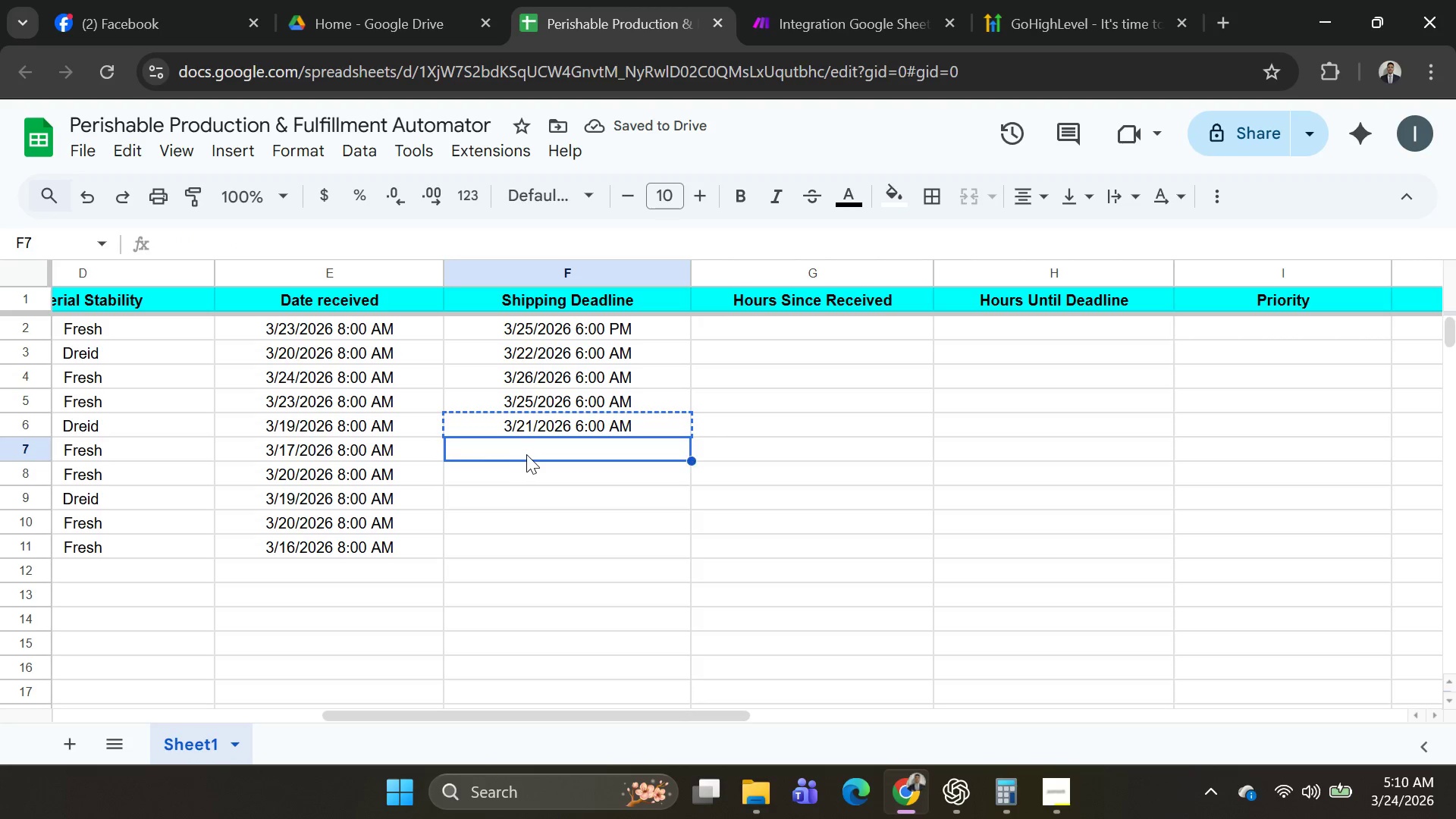 
key(Control+V)
 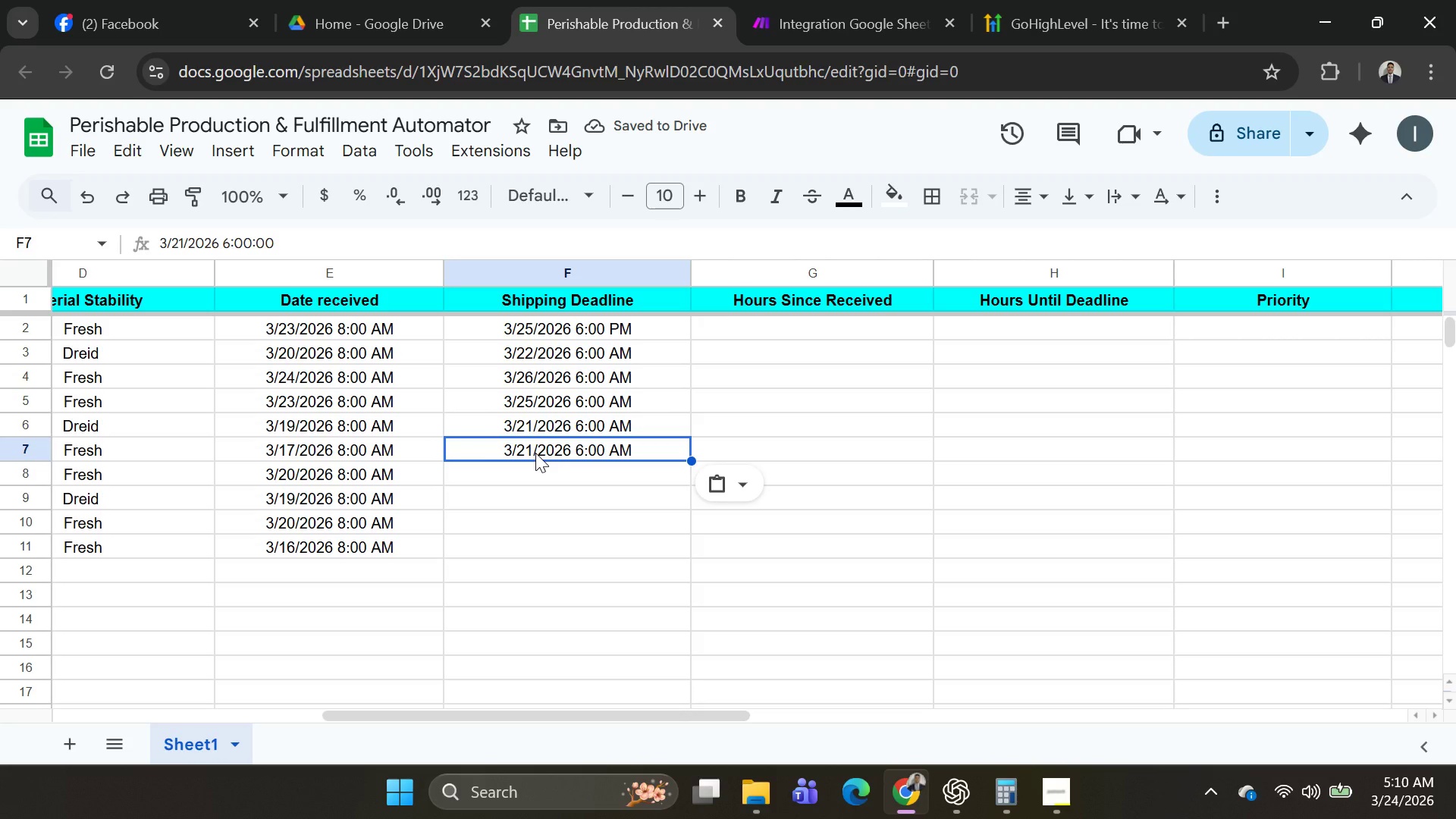 
double_click([529, 447])
 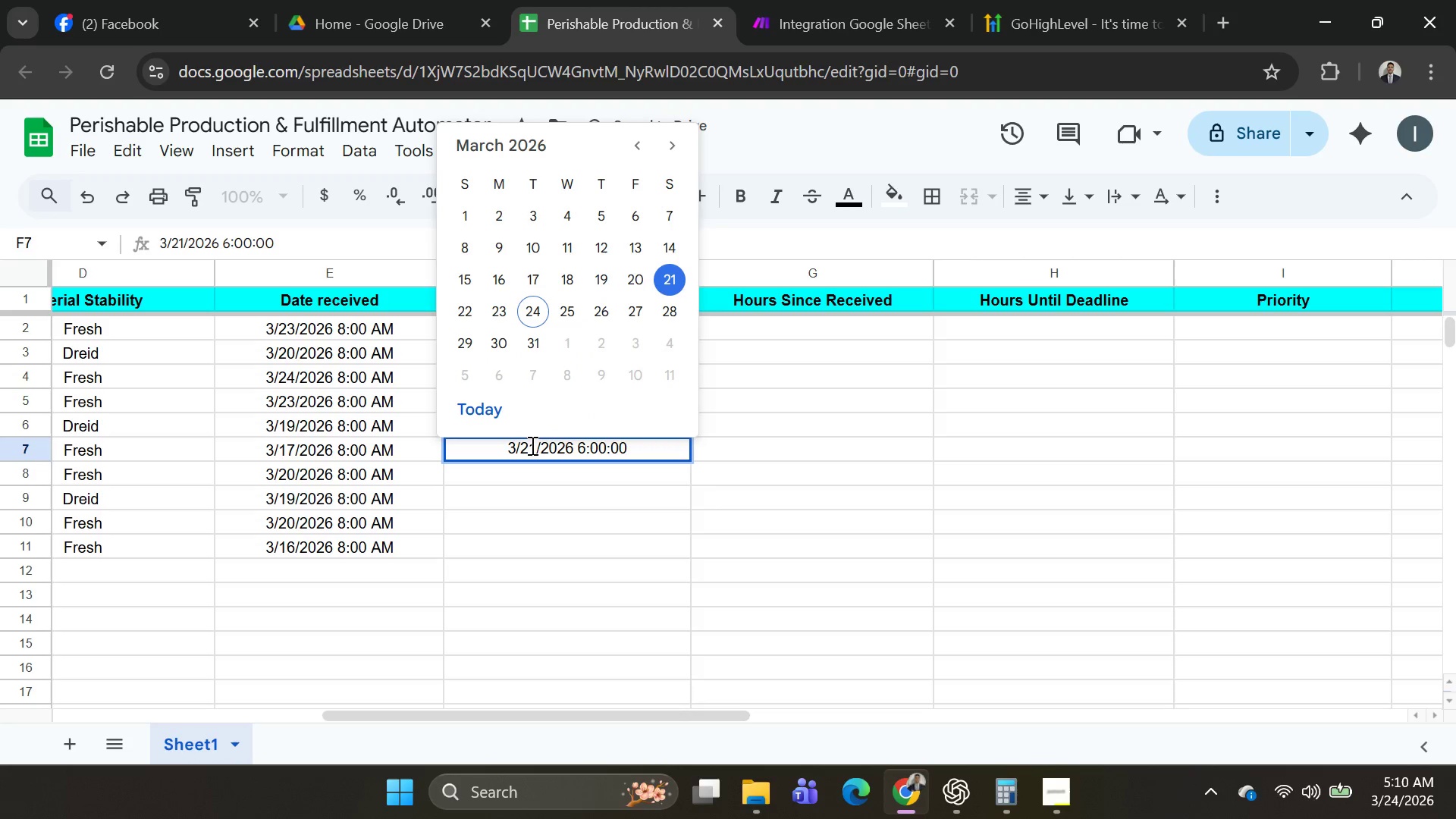 
left_click([531, 445])
 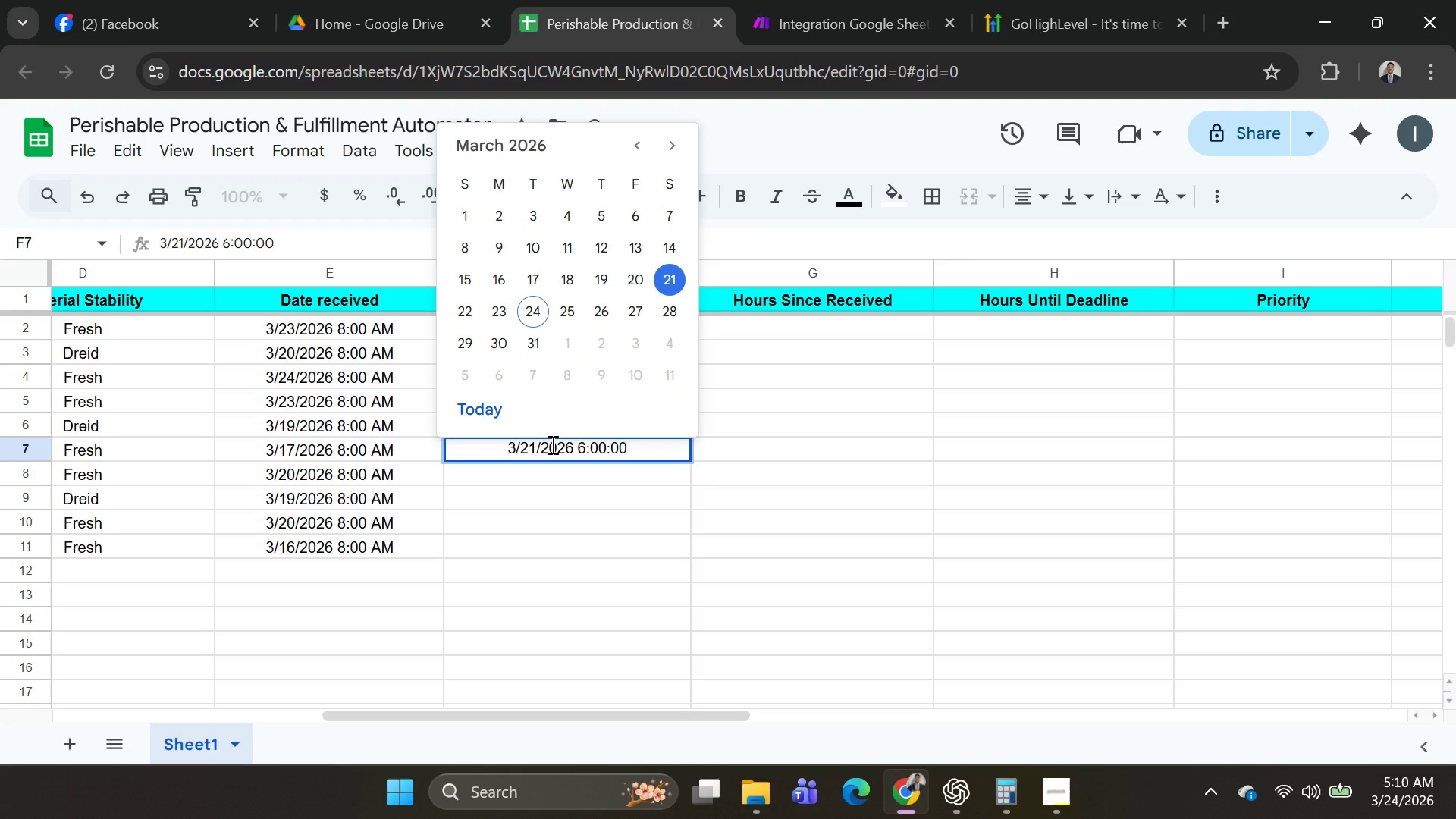 
key(ArrowRight)
 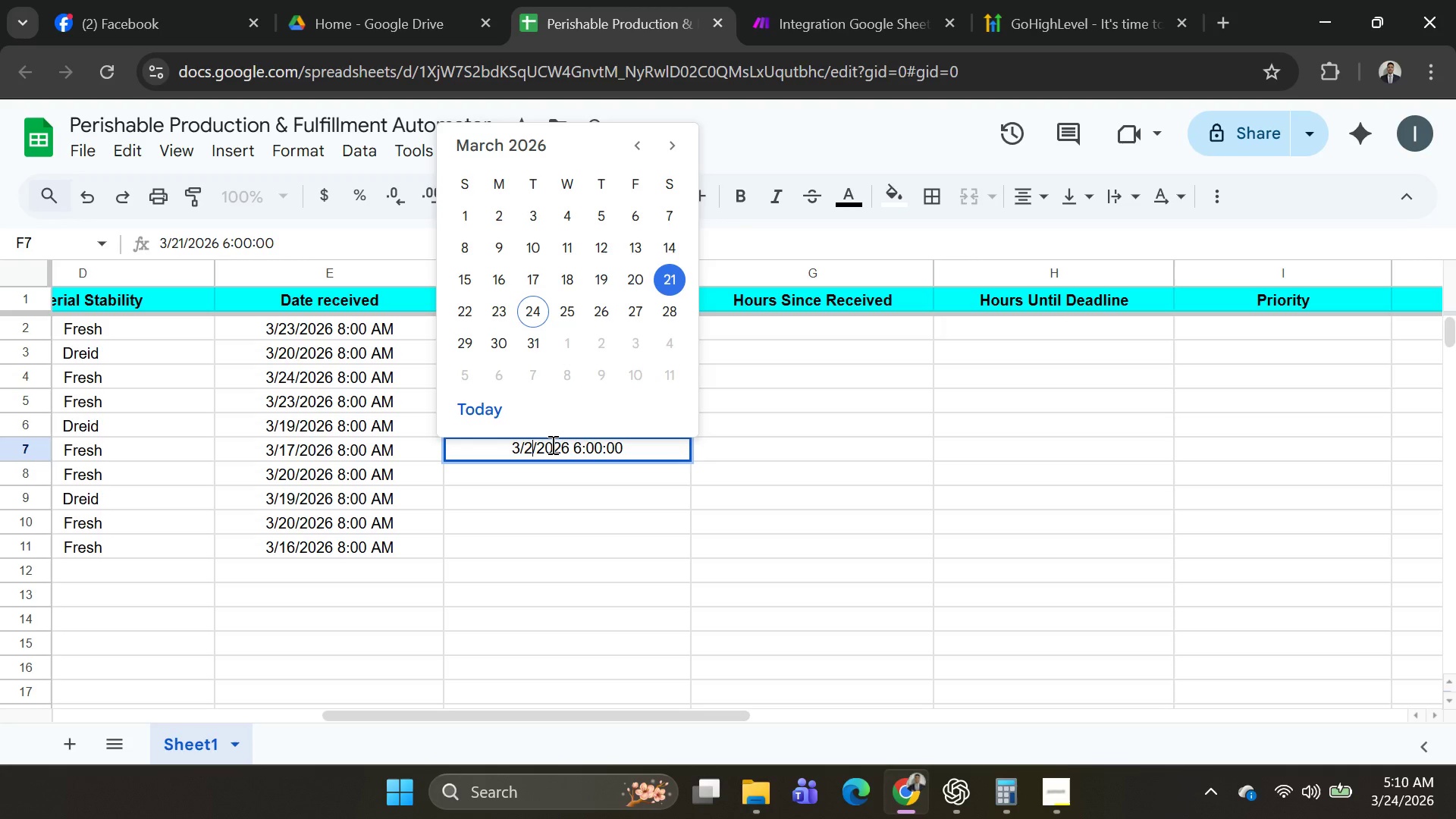 
key(Backspace)
type(9)
key(Backspace)
key(Backspace)
type(9)
key(Backspace)
type(19)
 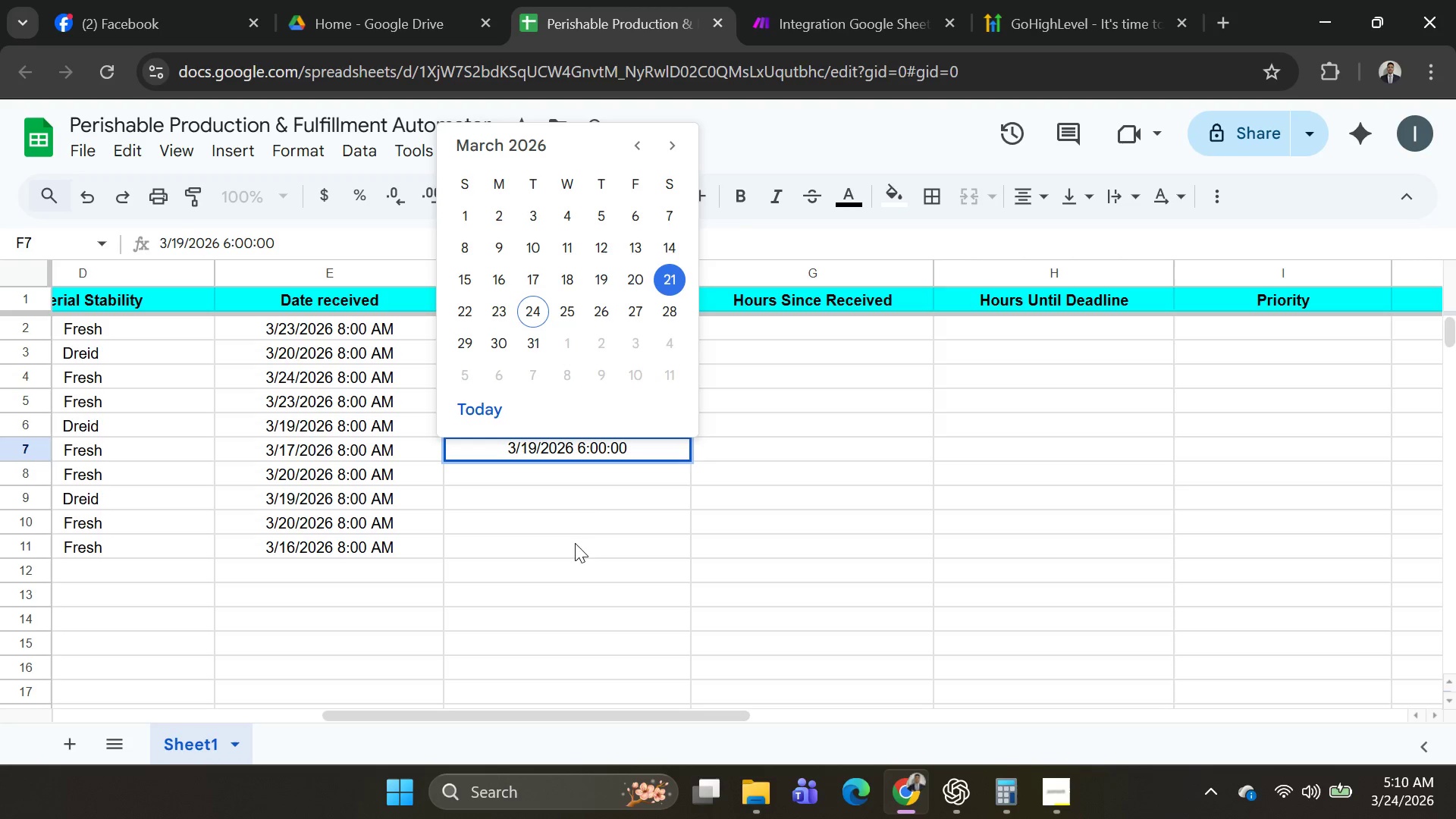 
left_click([555, 482])
 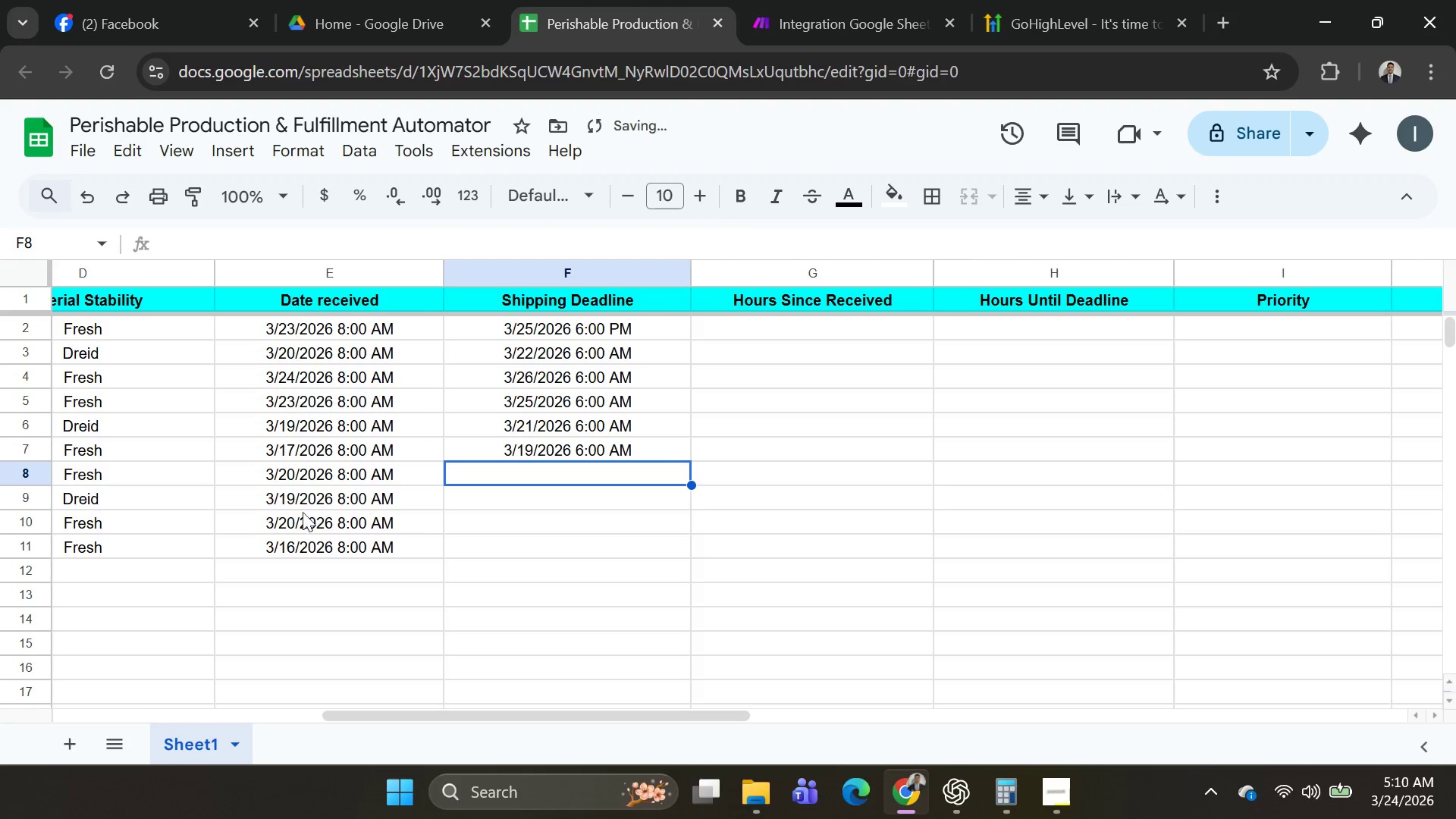 
left_click([535, 472])
 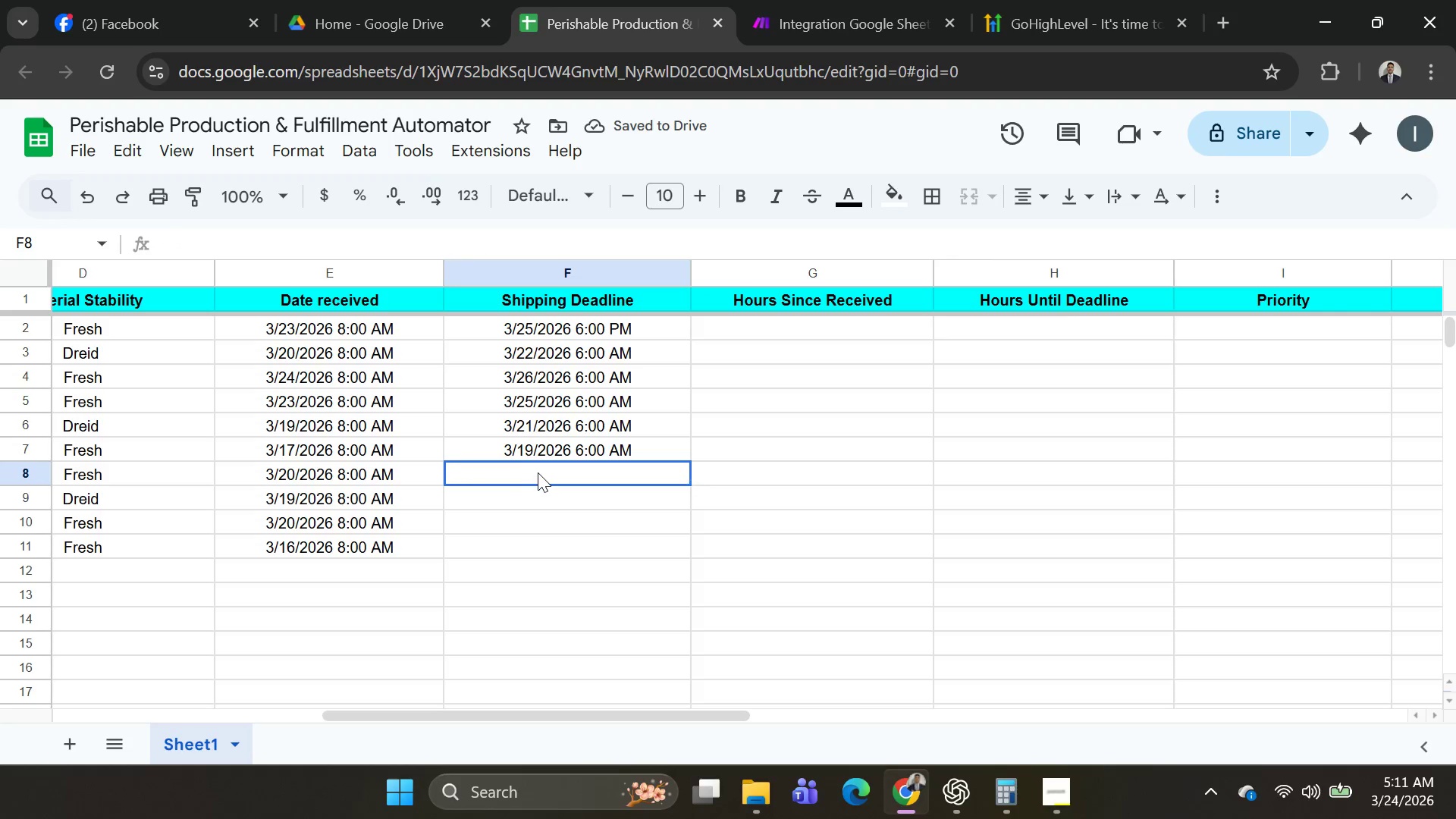 
double_click([538, 472])
 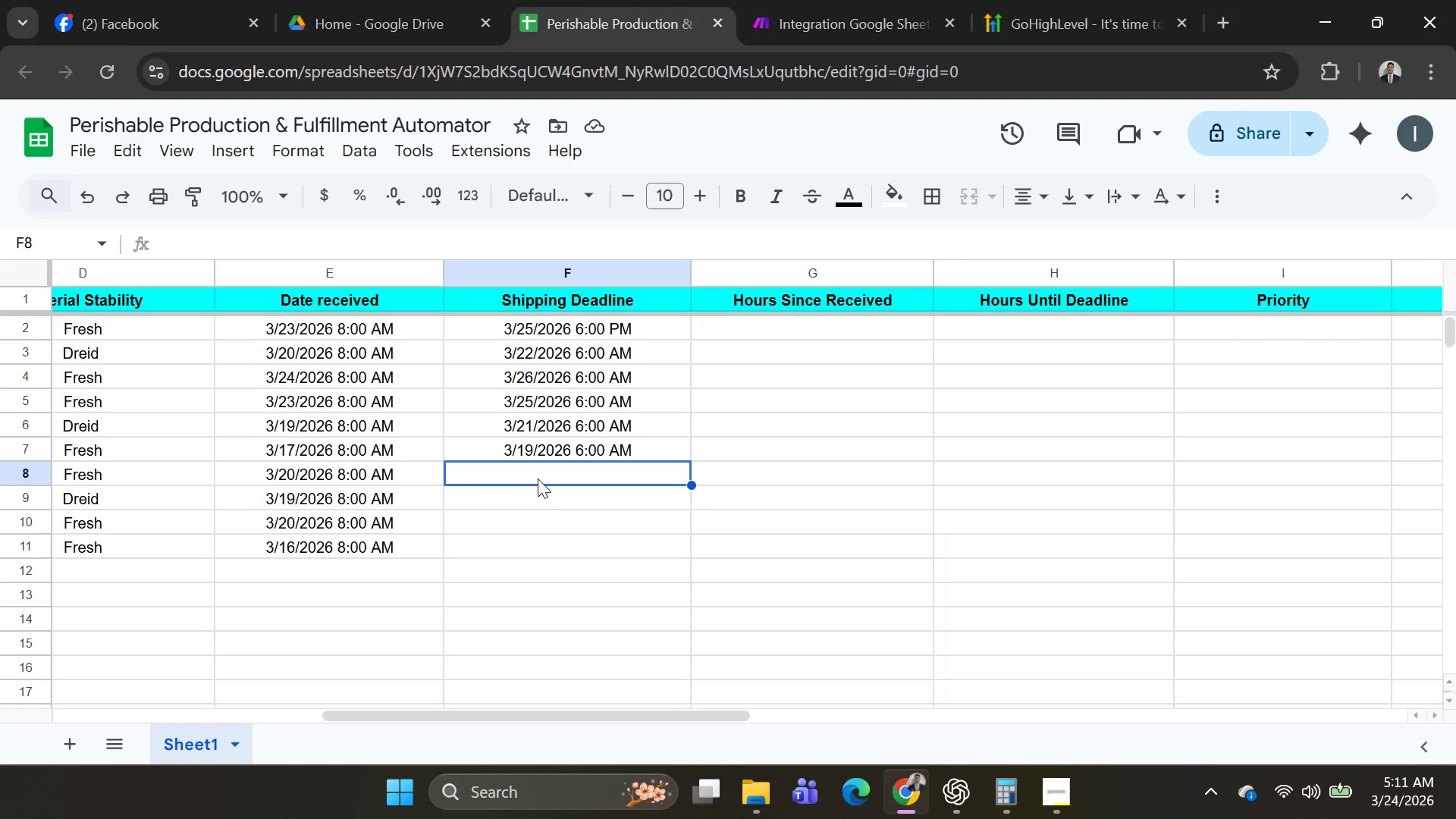 
left_click([333, 468])
 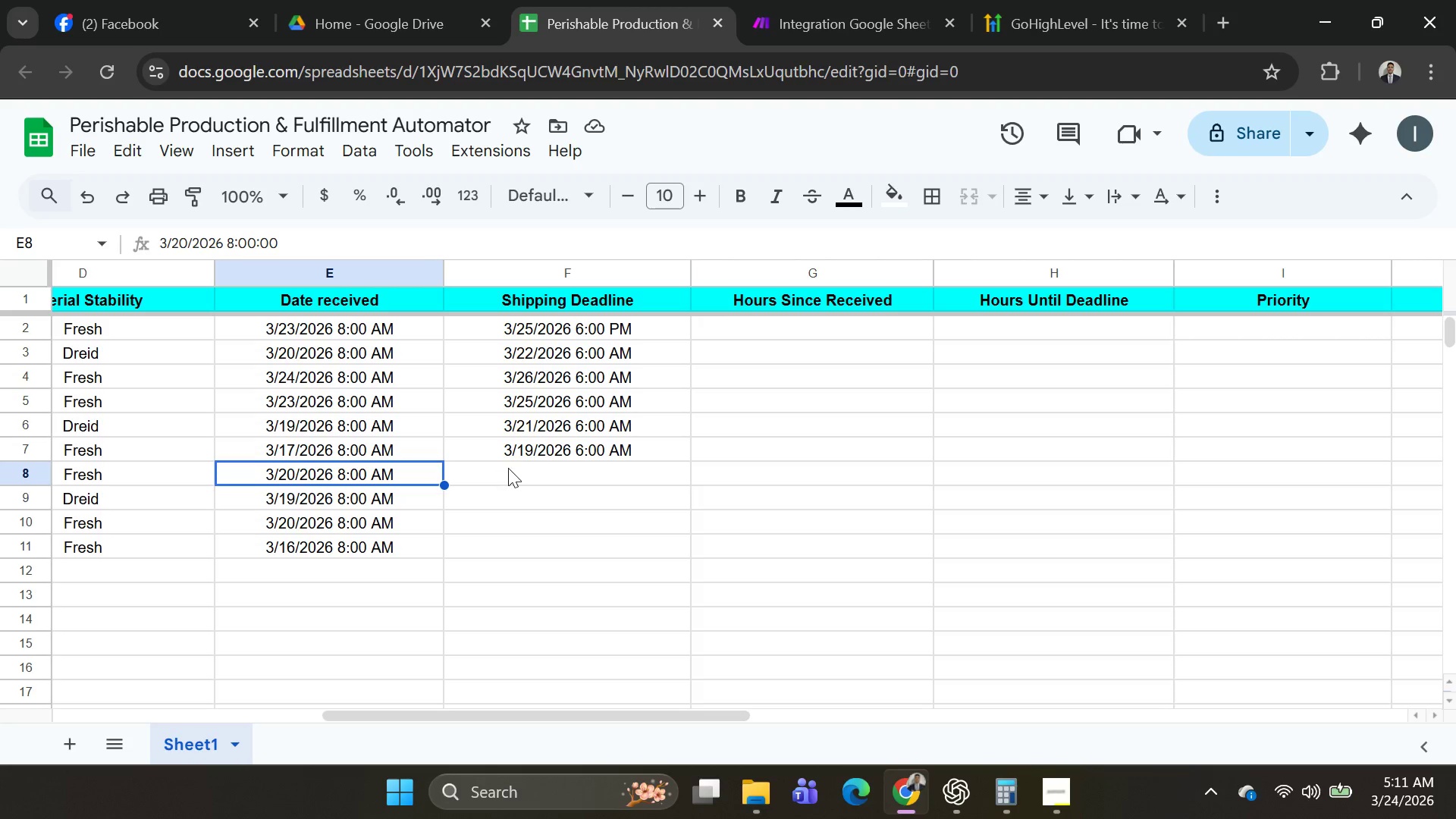 
left_click([513, 466])
 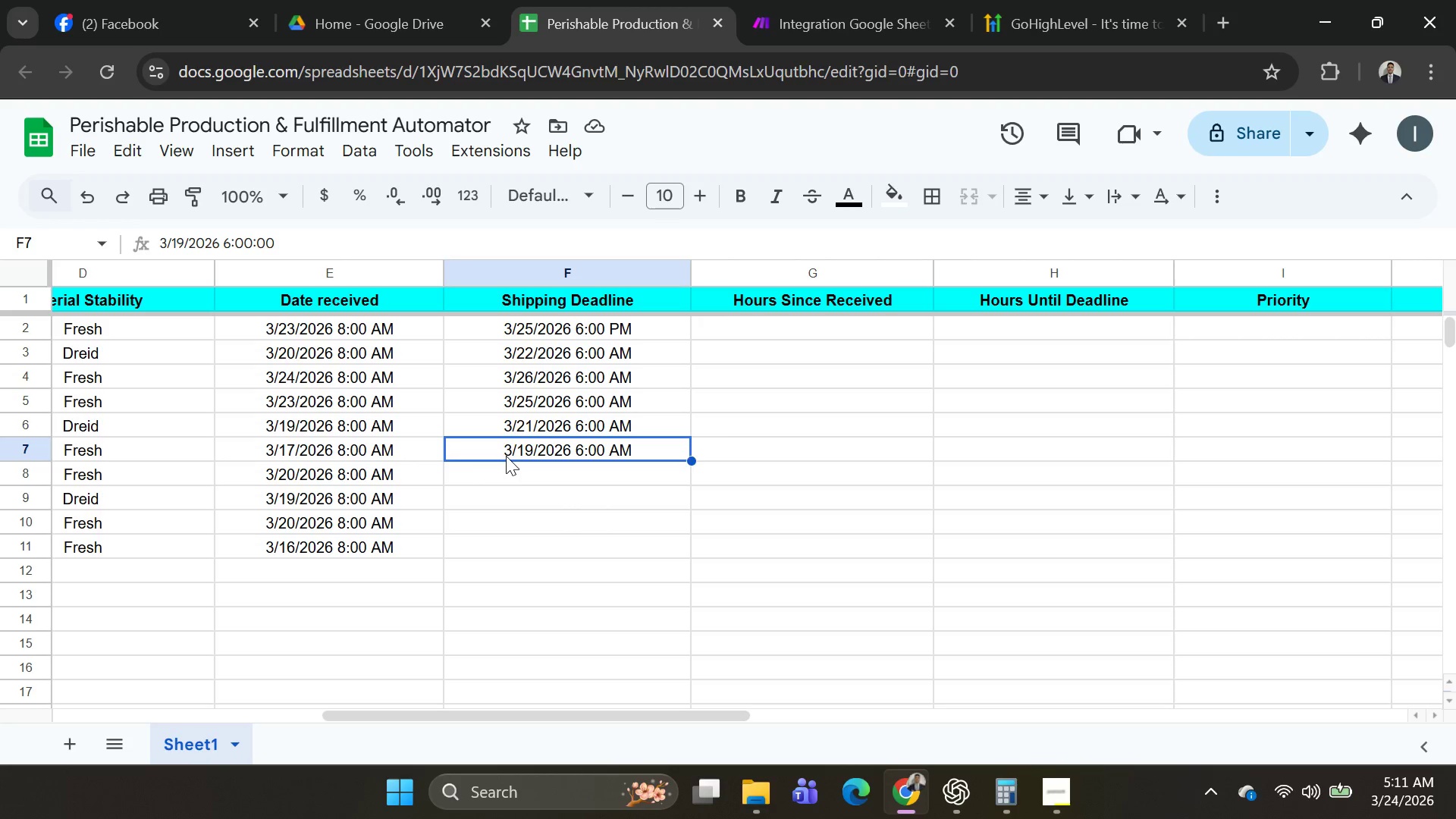 
key(Control+C)
 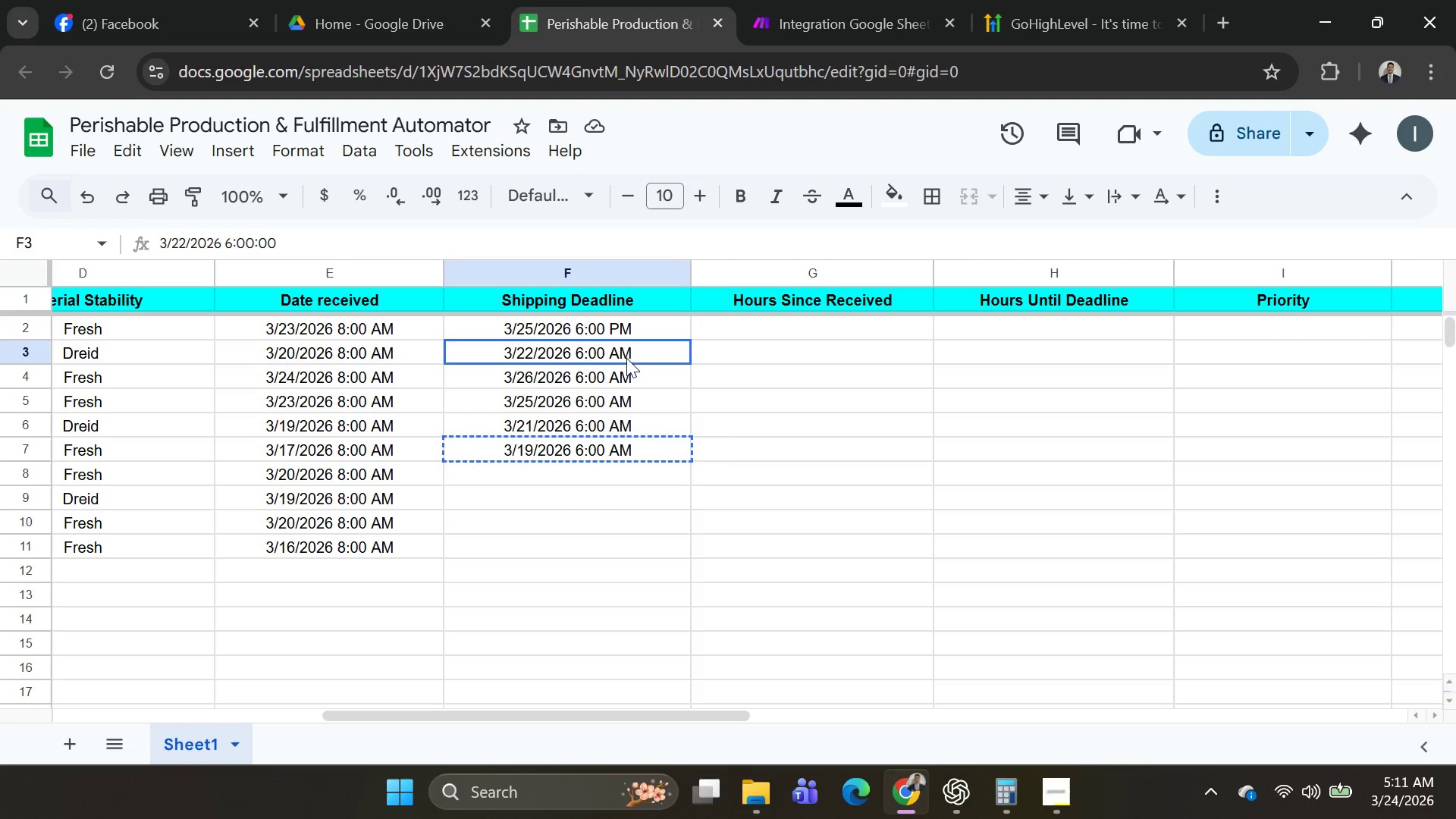 
left_click([637, 360])
 